 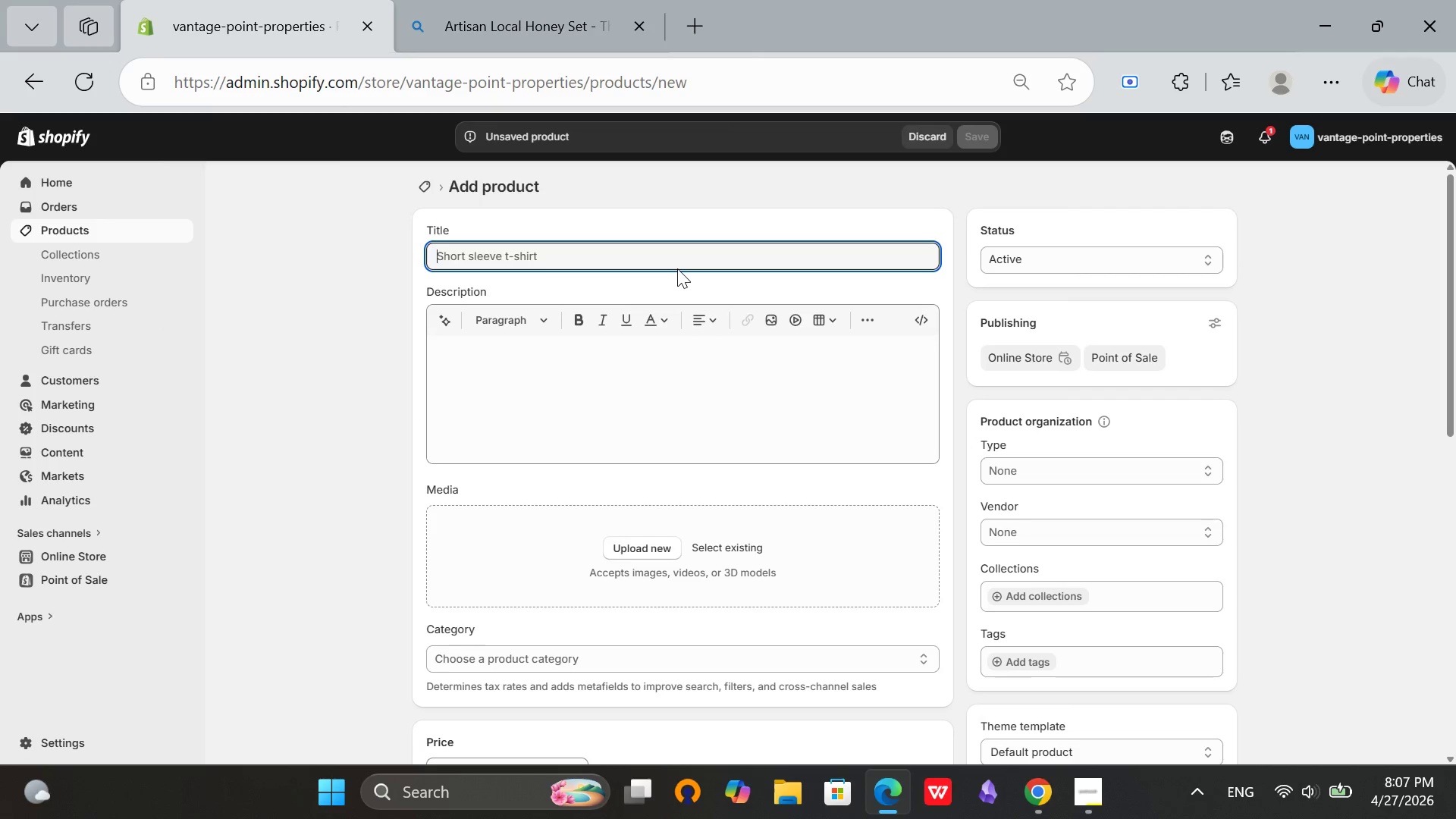 
type(Hand-Poured Estate Cand;e)
key(Backspace)
key(Backspace)
type(le - Signature Scent for Luxury Homes)
 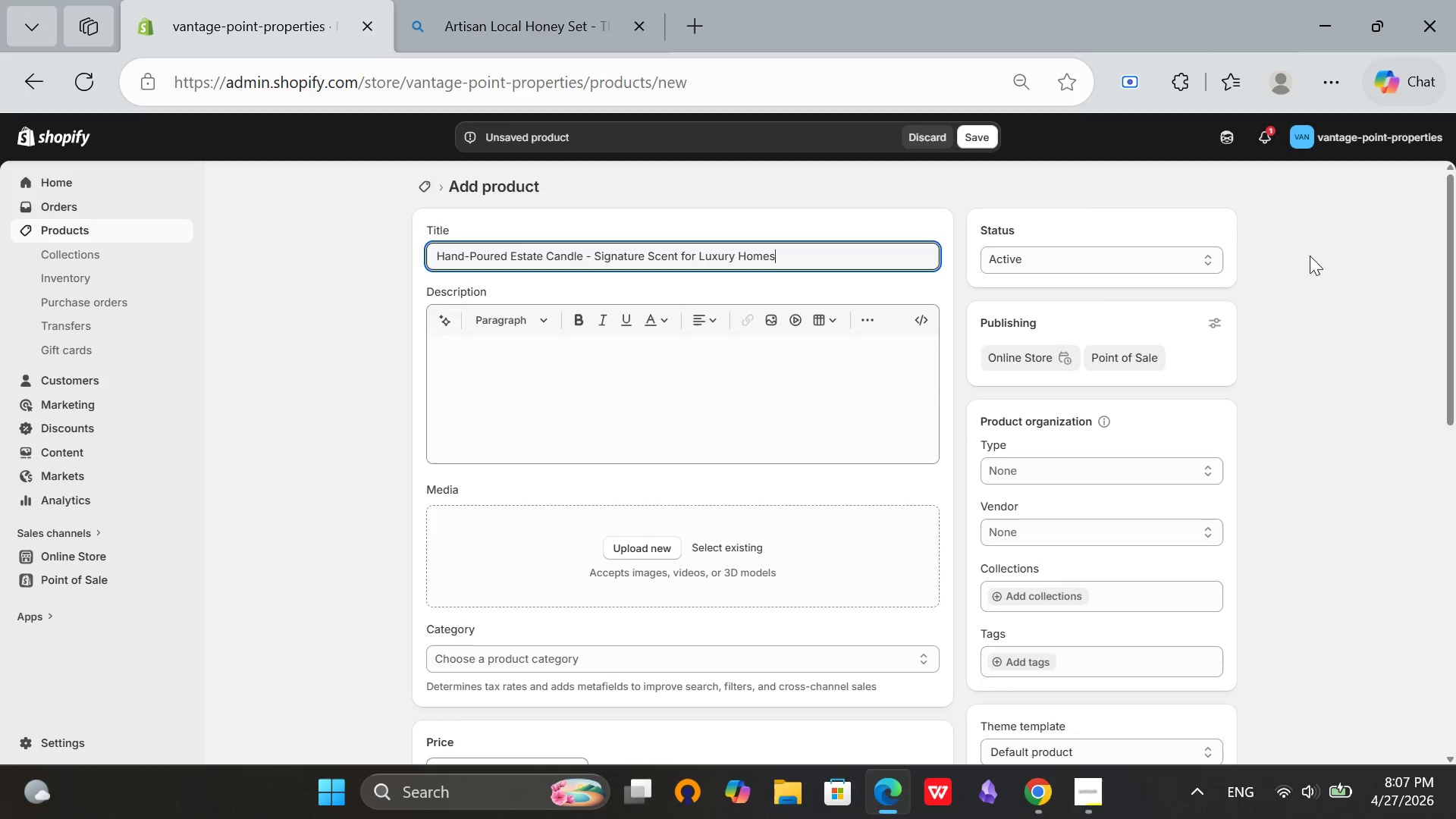 
left_click([1385, 267])
 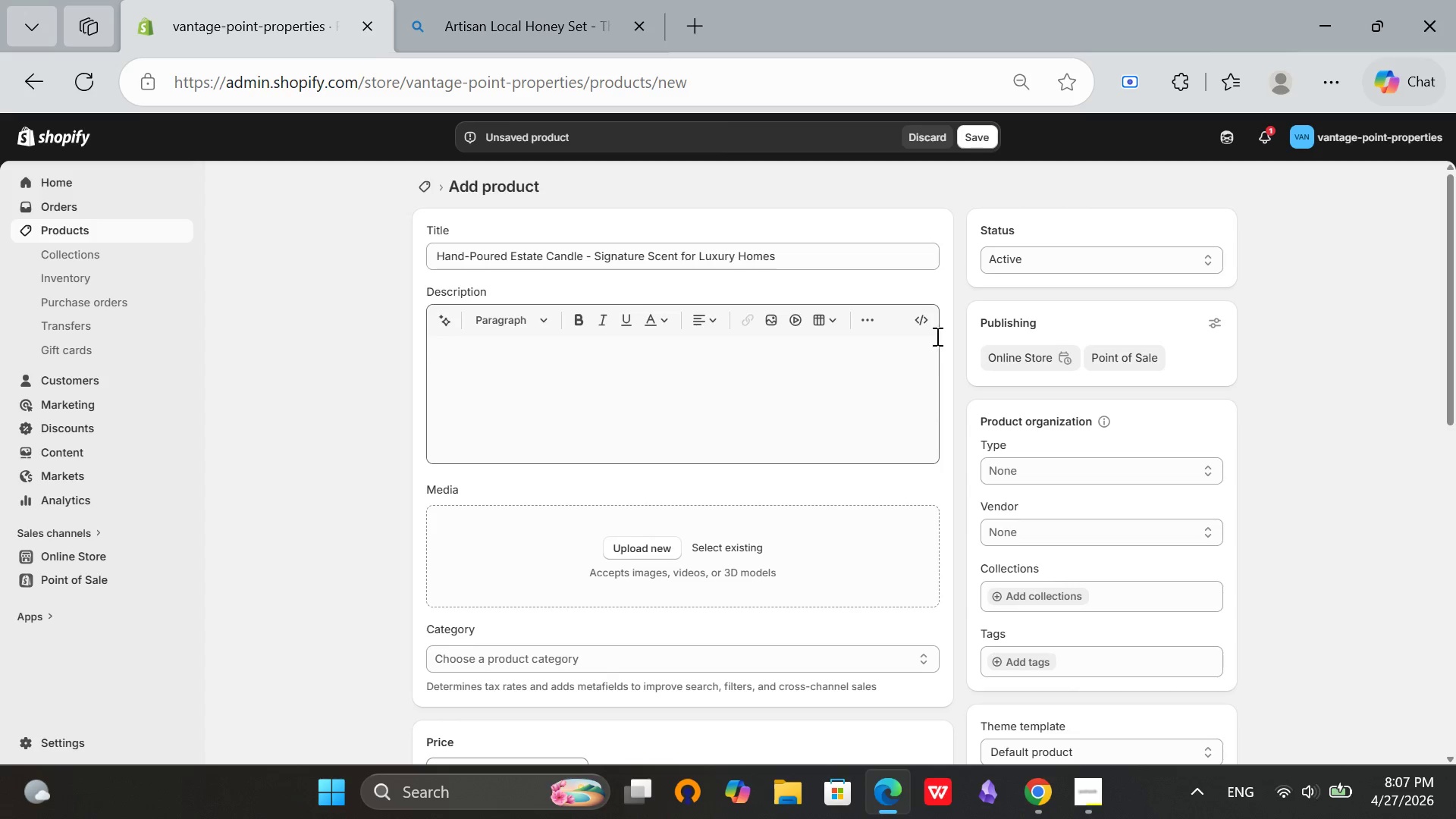 
left_click([930, 315])
 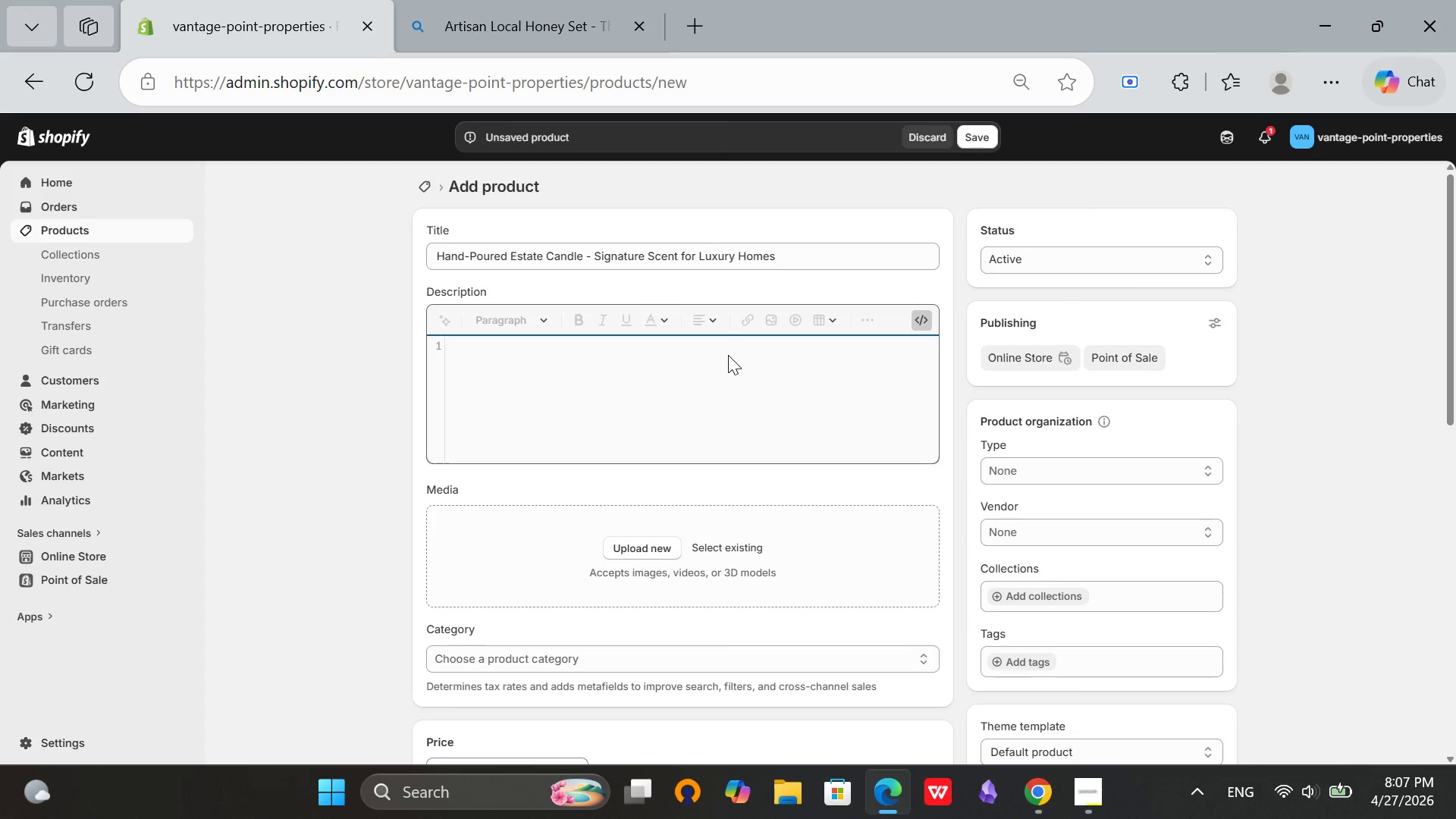 
scroll: coordinate [726, 352], scroll_direction: down, amount: 2.0
 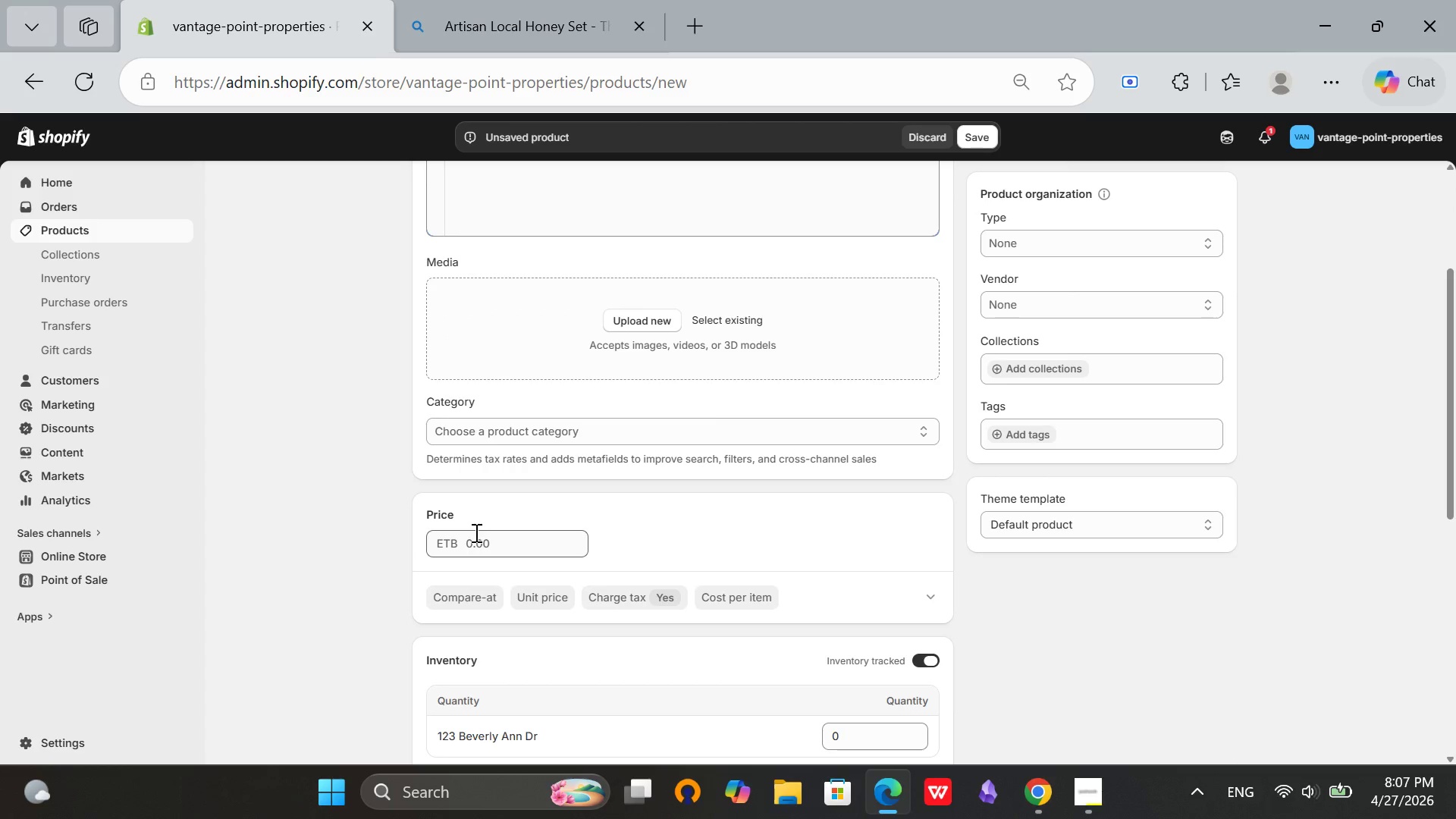 
left_click([469, 544])
 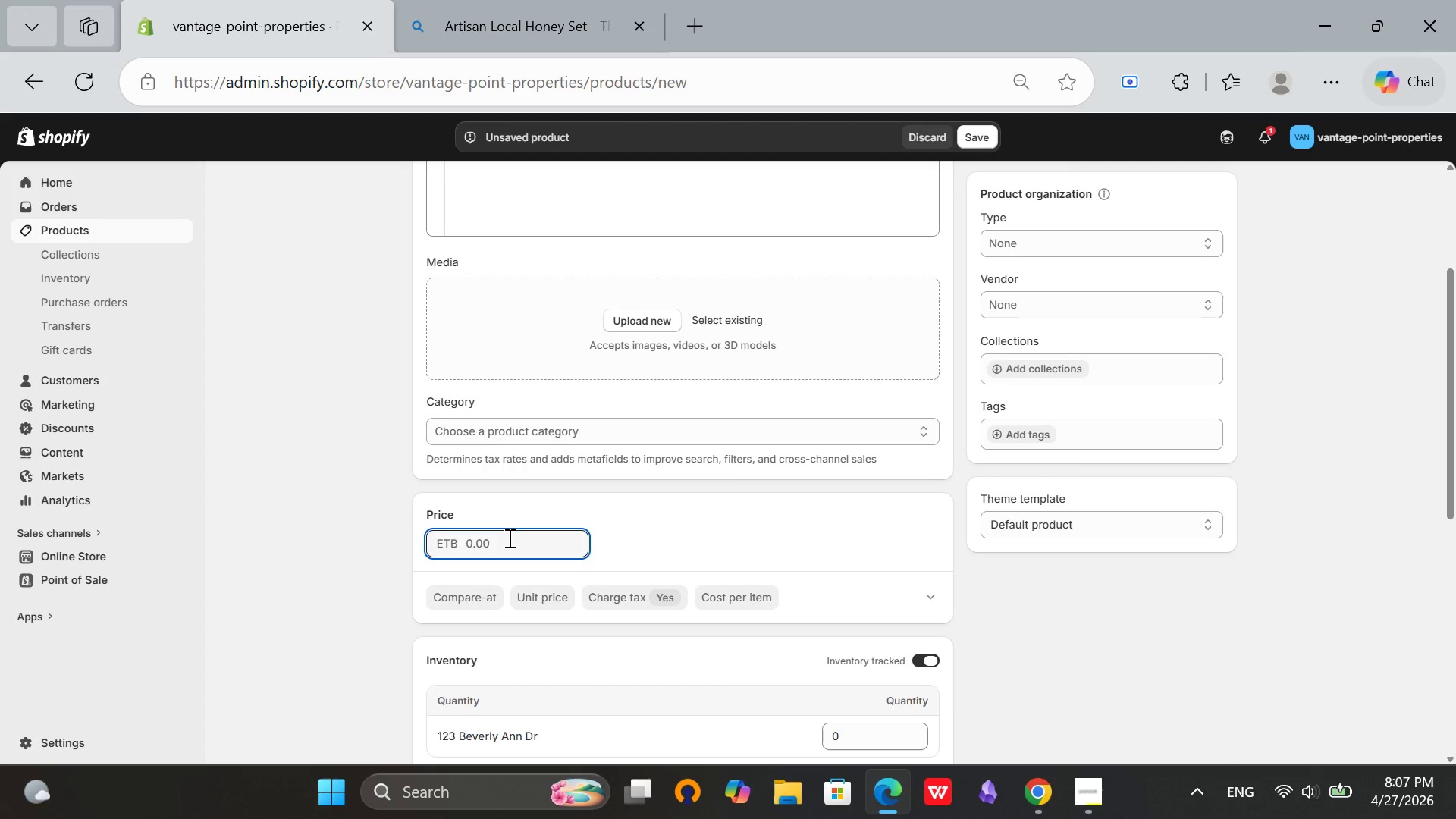 
type(48)
 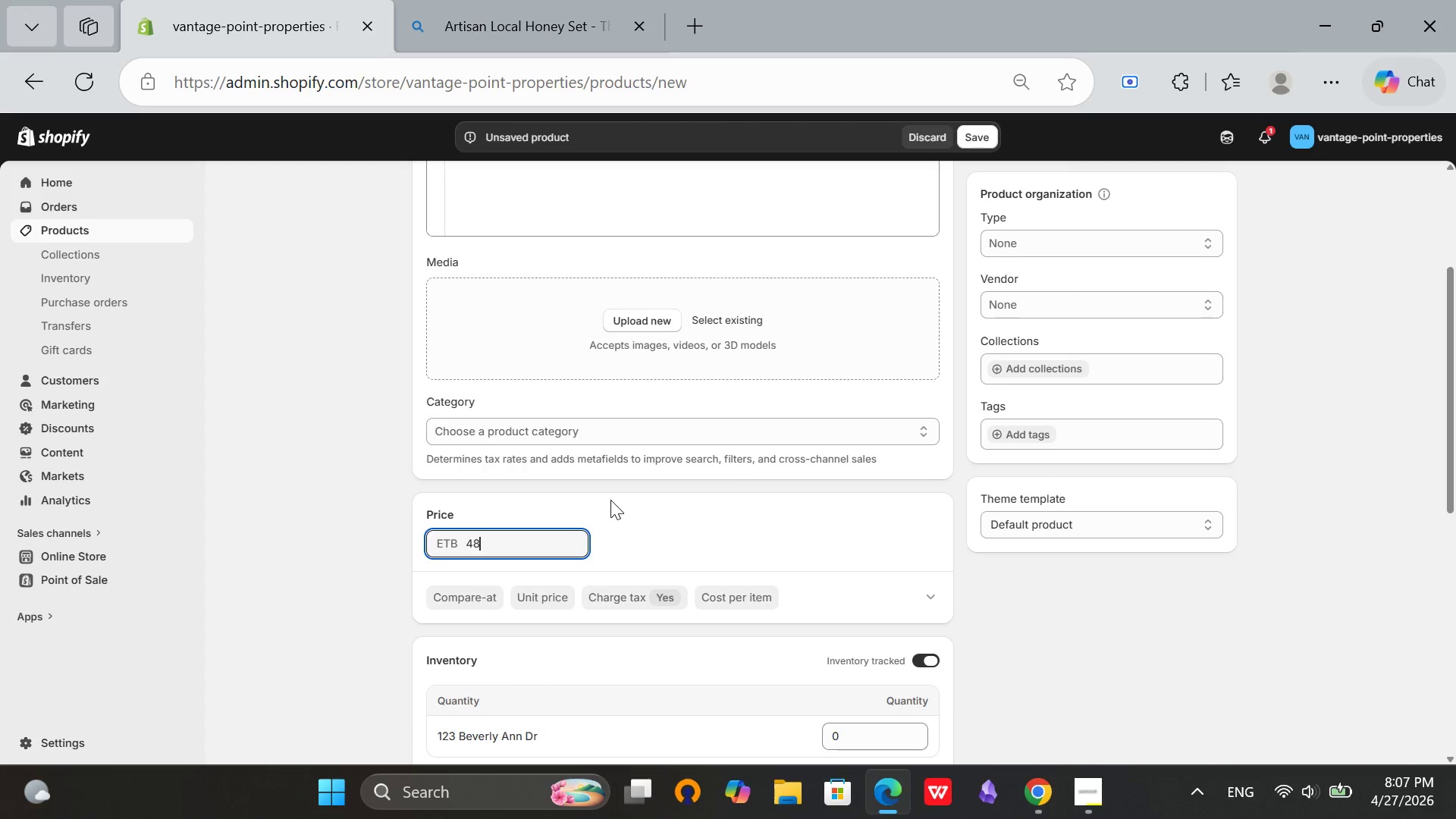 
left_click([610, 500])
 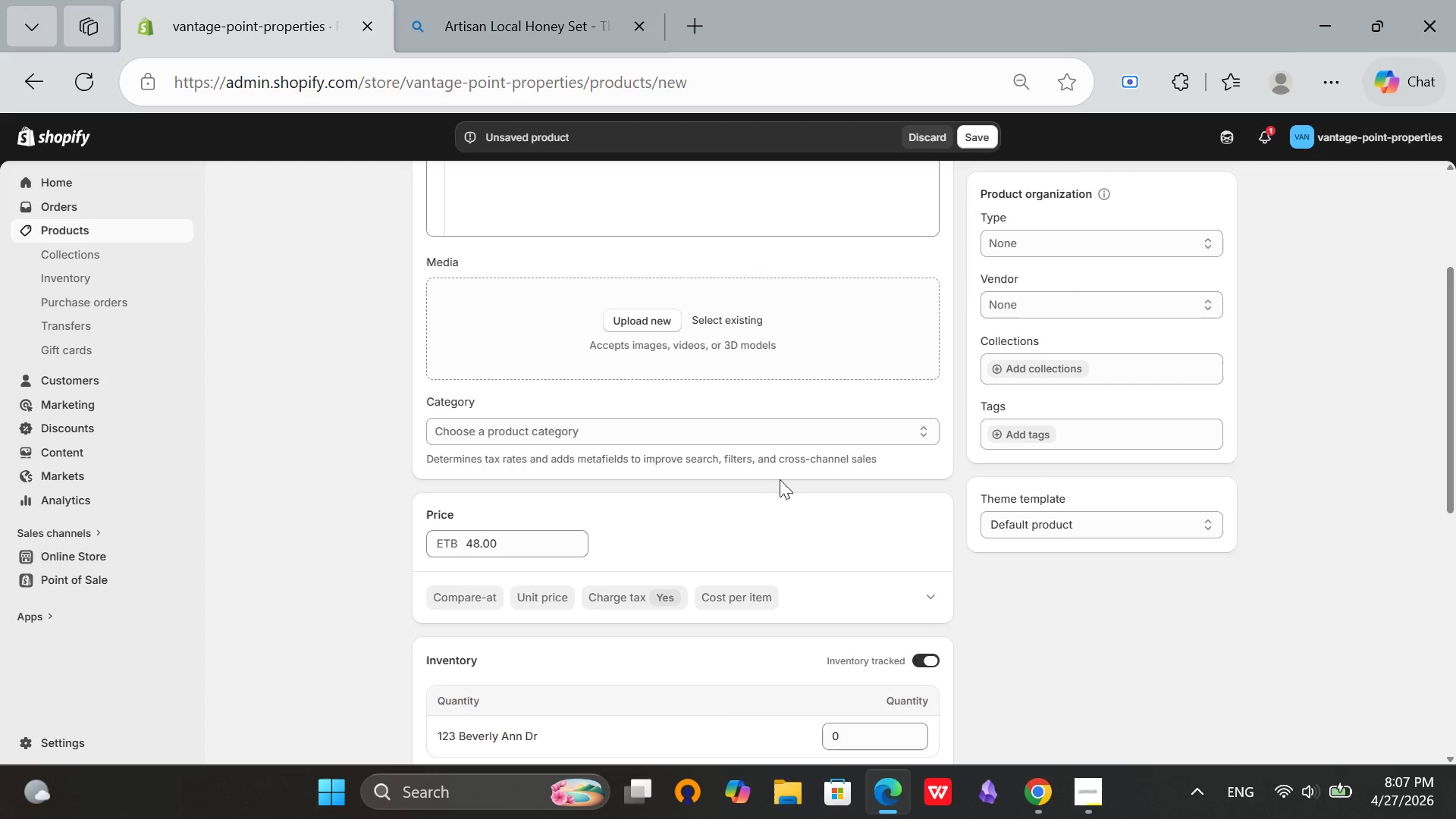 
scroll: coordinate [785, 479], scroll_direction: down, amount: 1.0
 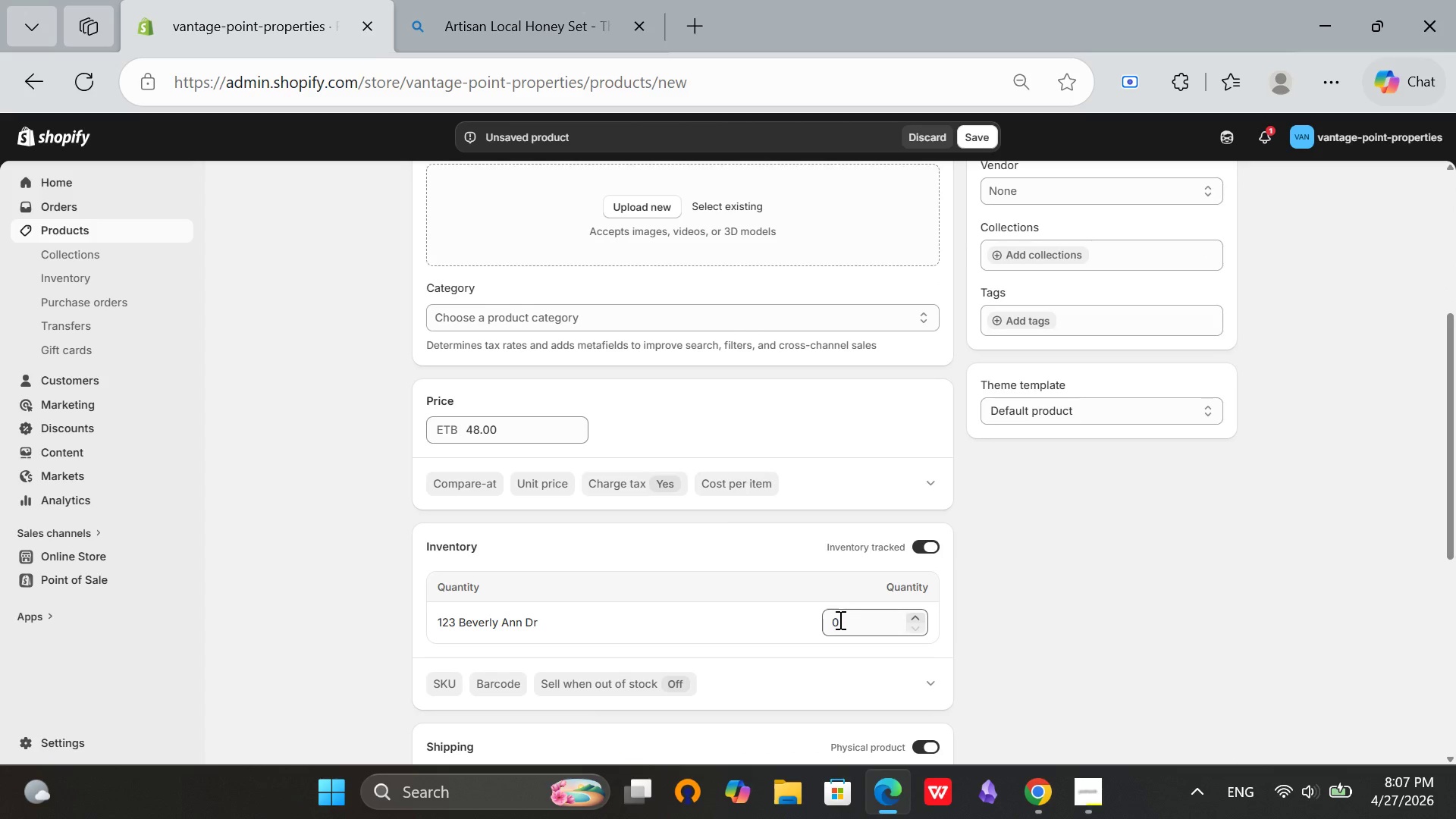 
left_click([839, 620])
 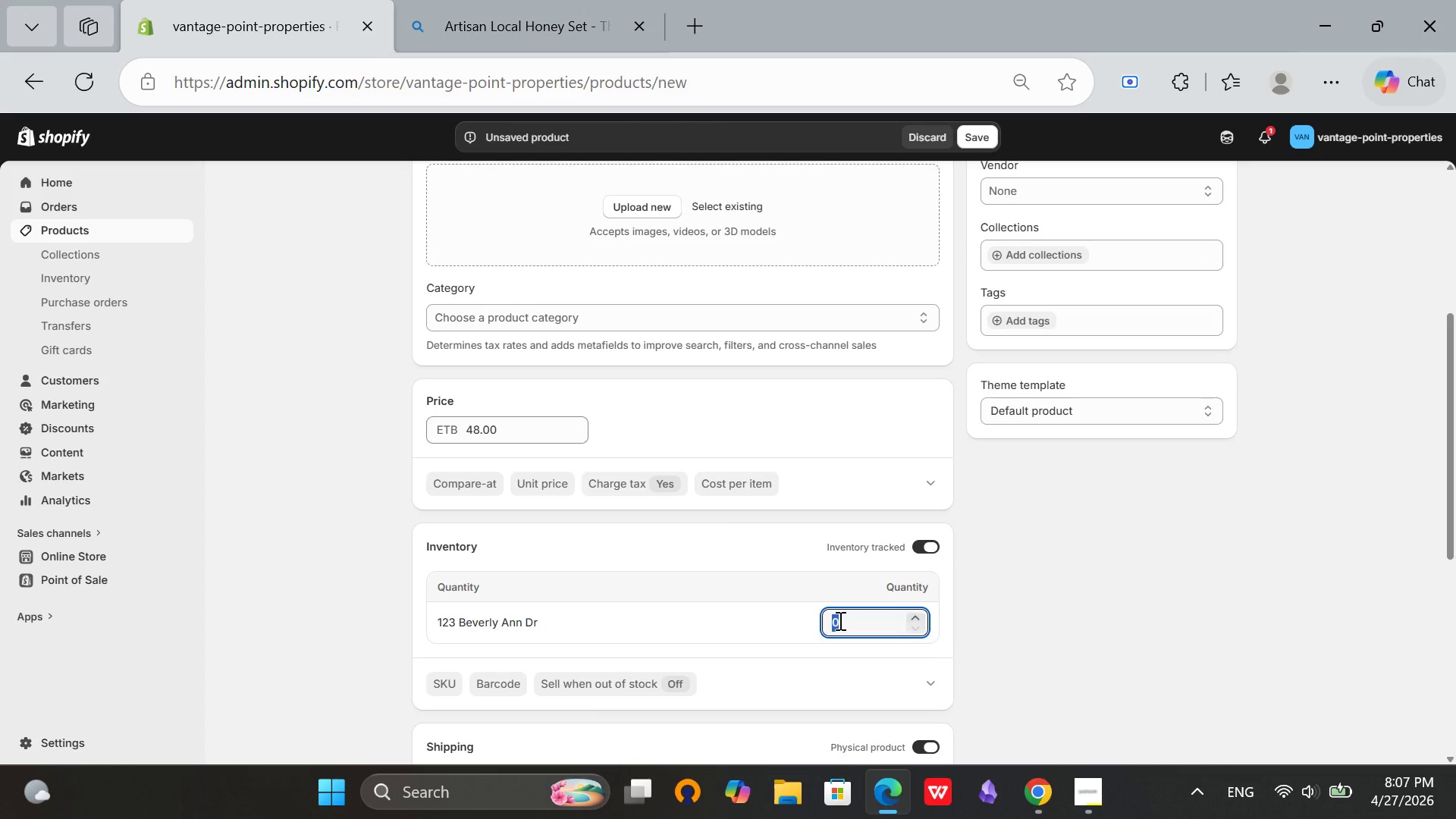 
type(10)
 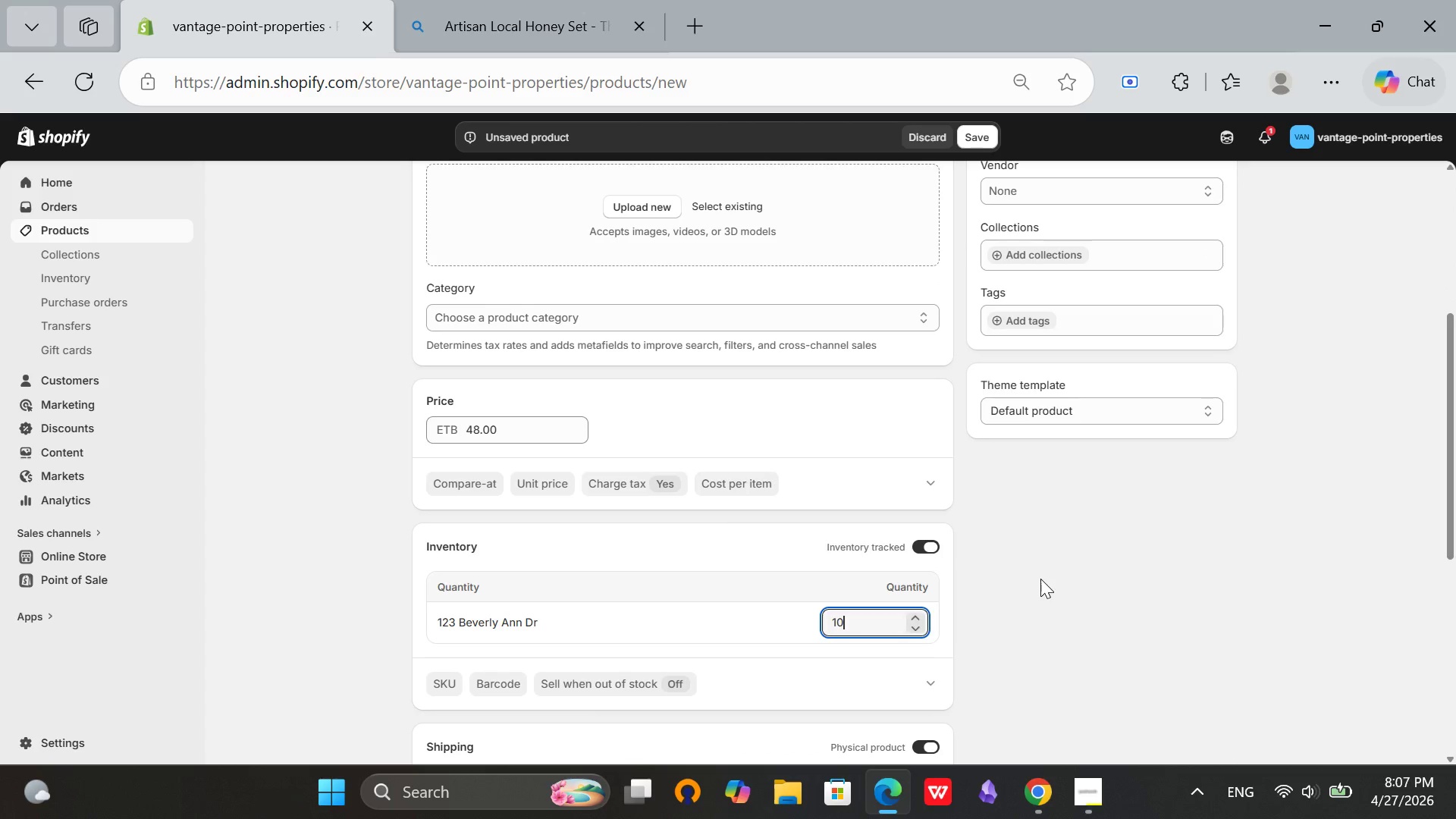 
left_click([1040, 579])
 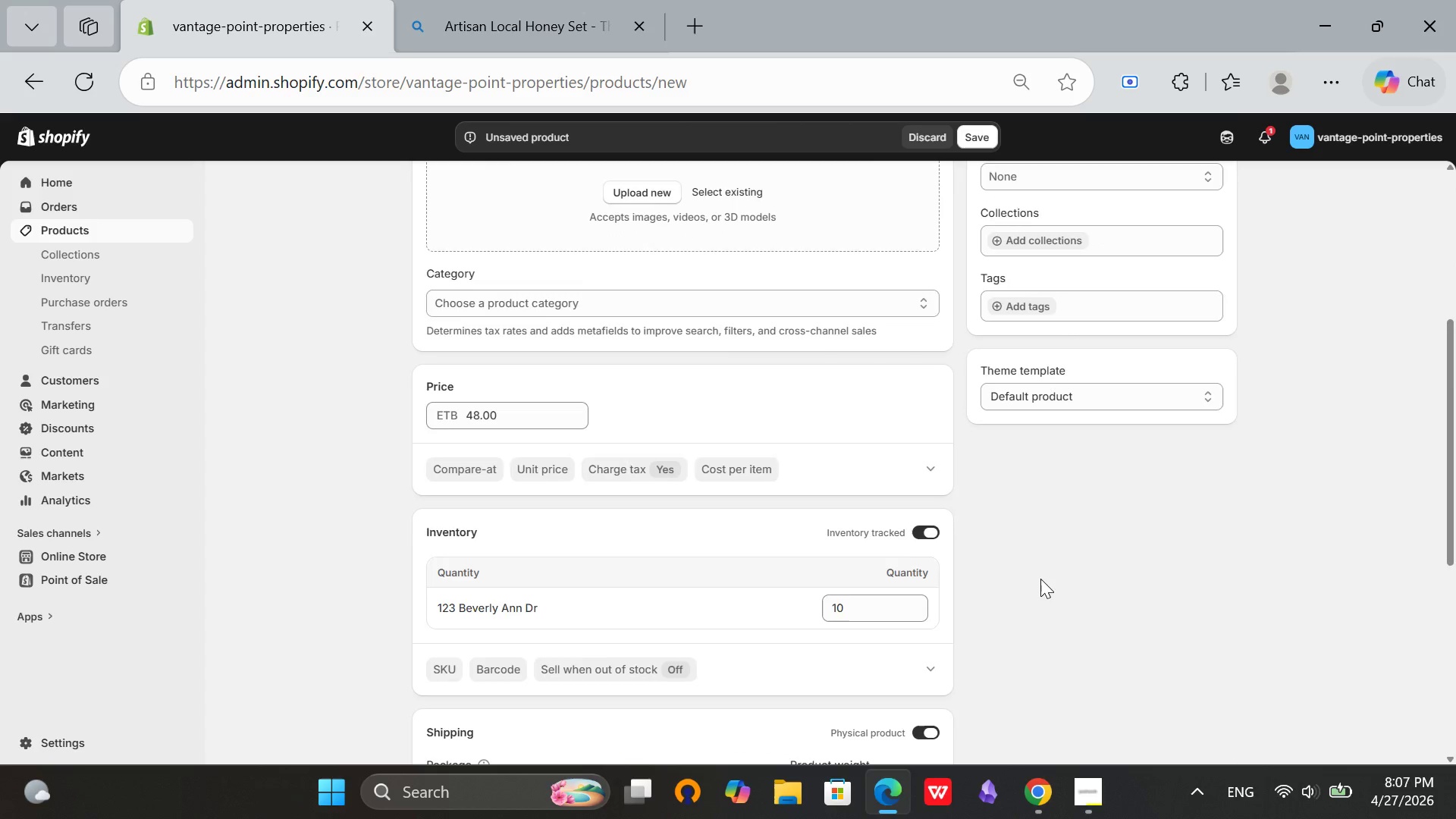 
scroll: coordinate [1040, 579], scroll_direction: down, amount: 4.0
 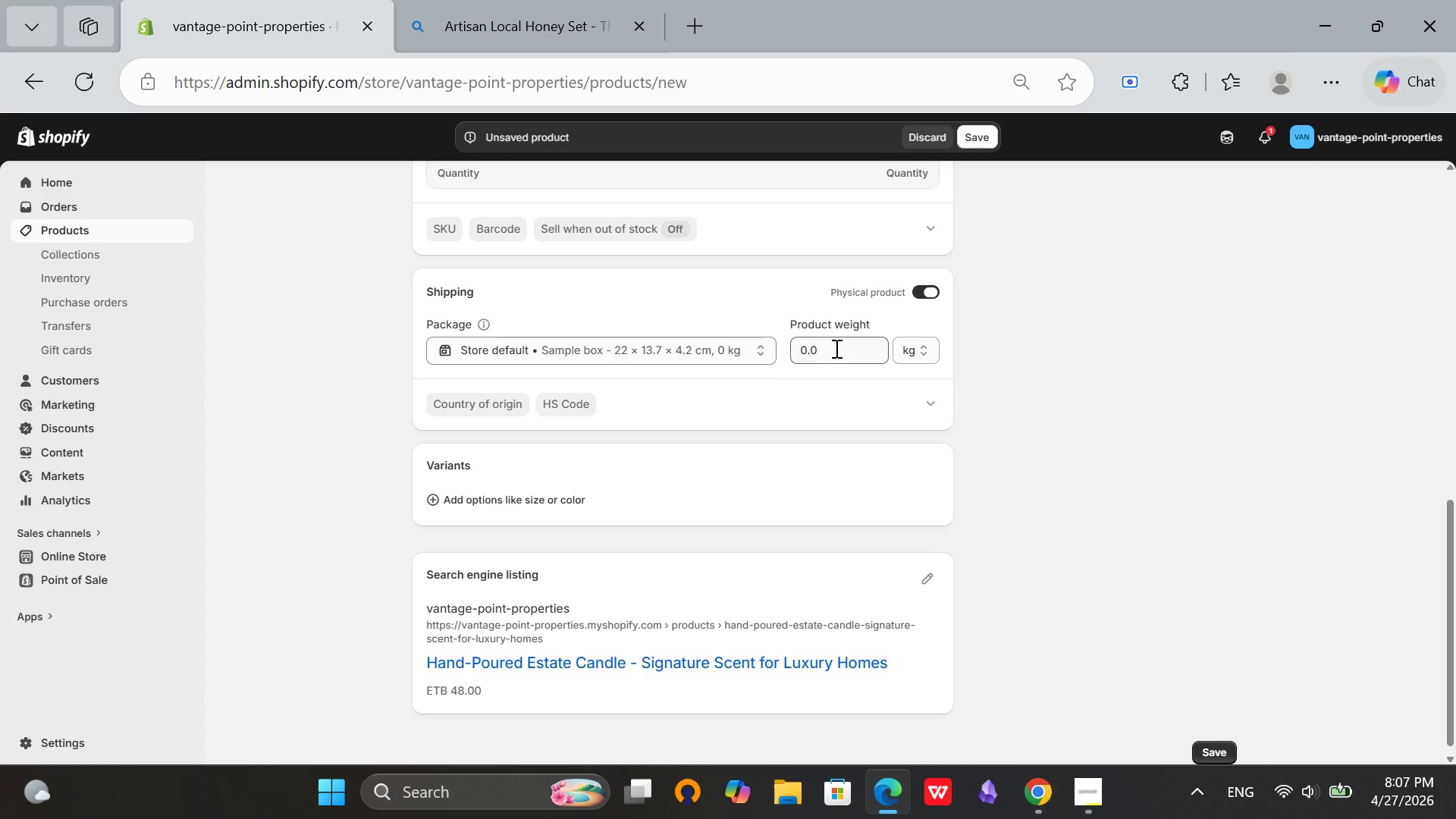 
left_click([831, 345])
 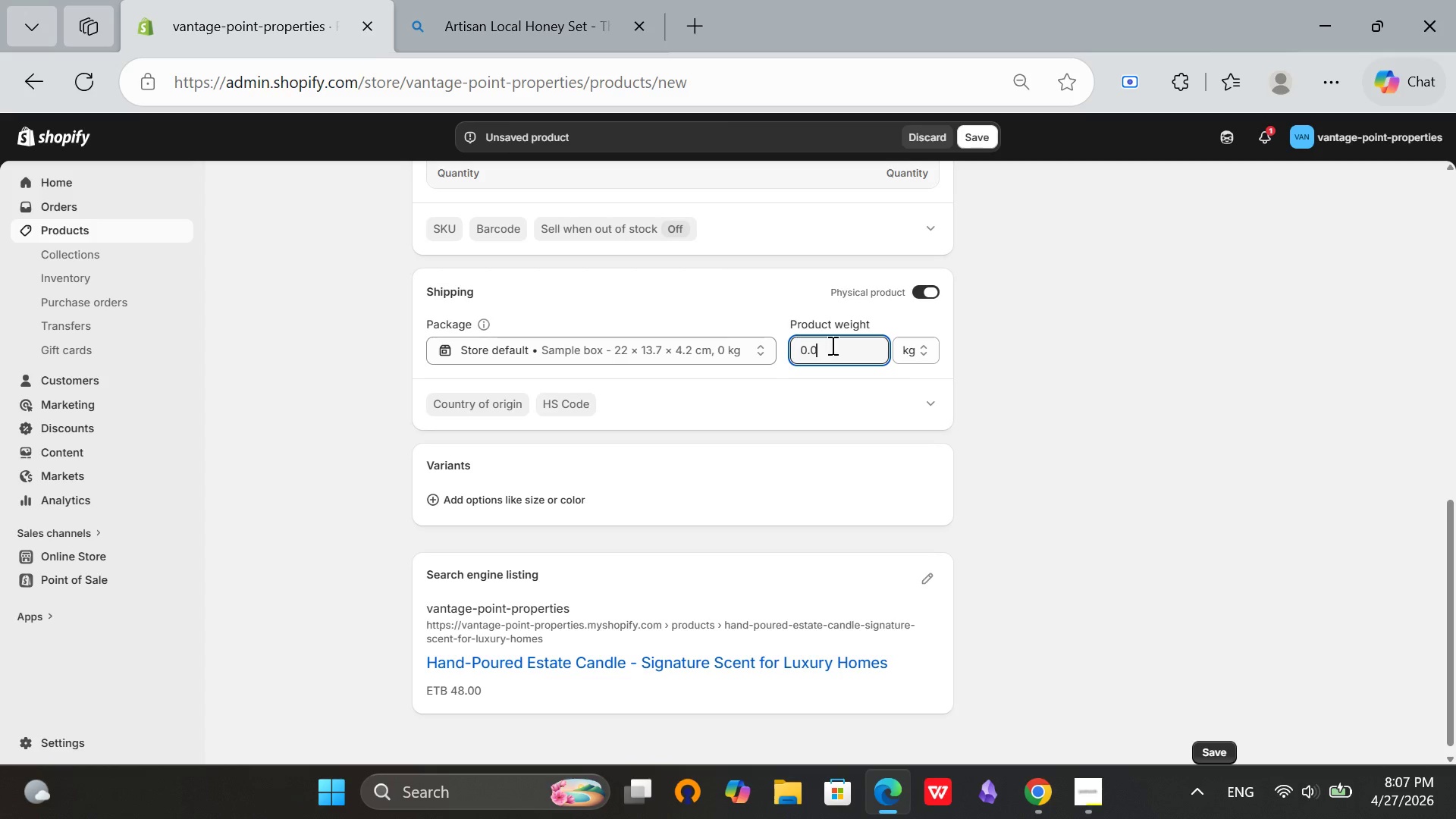 
key(Backspace)
 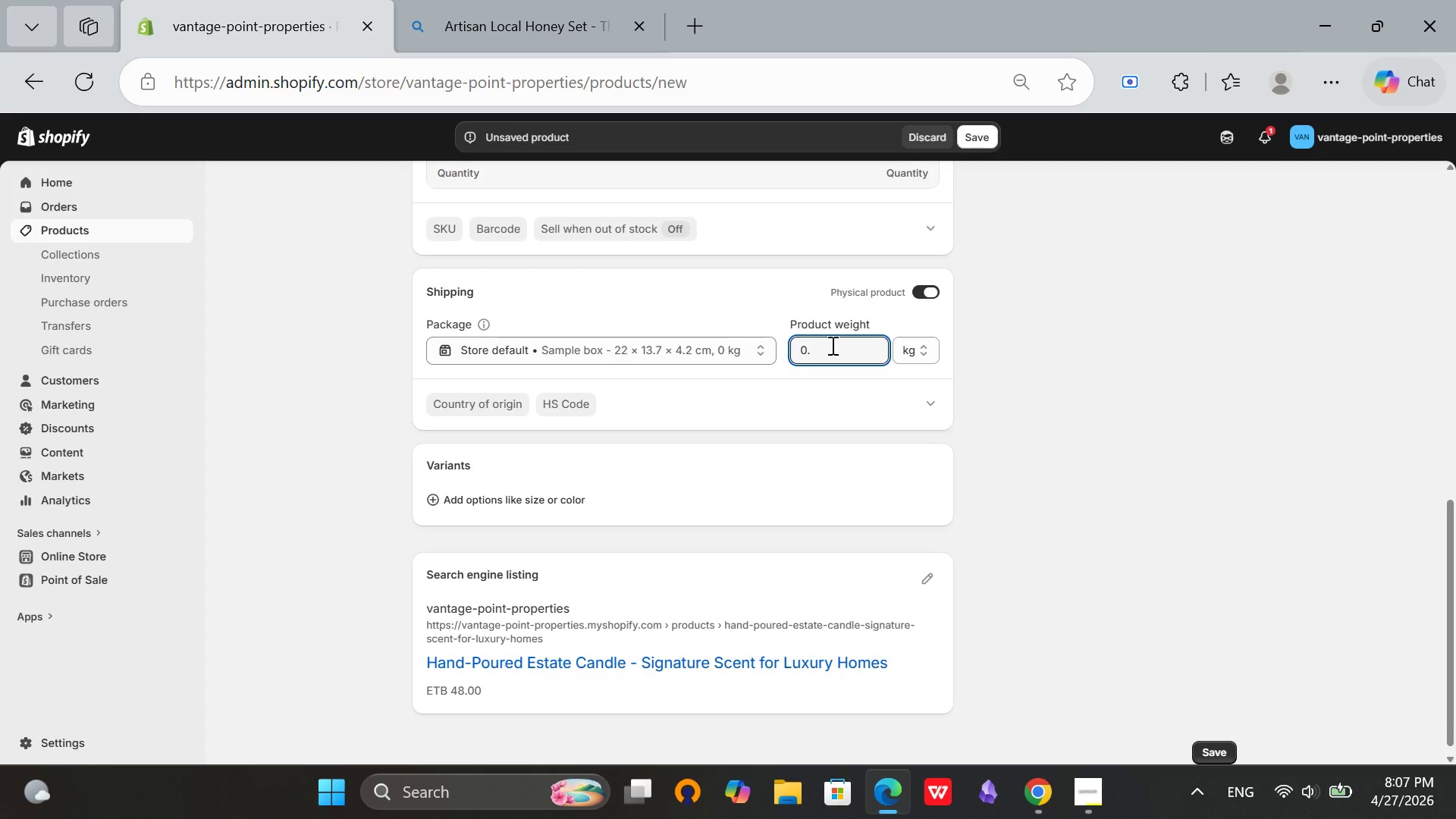 
key(Backspace)
 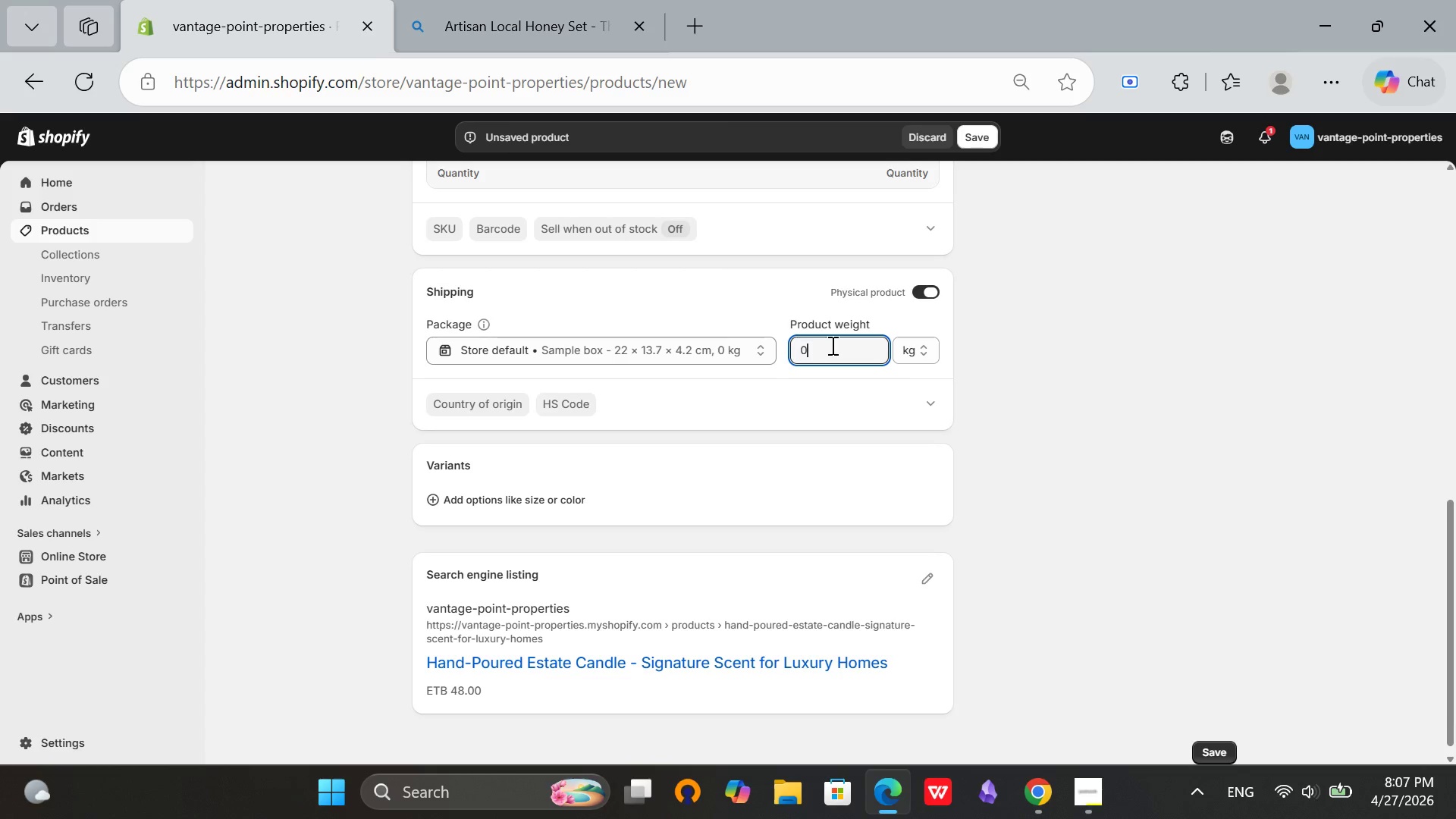 
key(Backspace)
 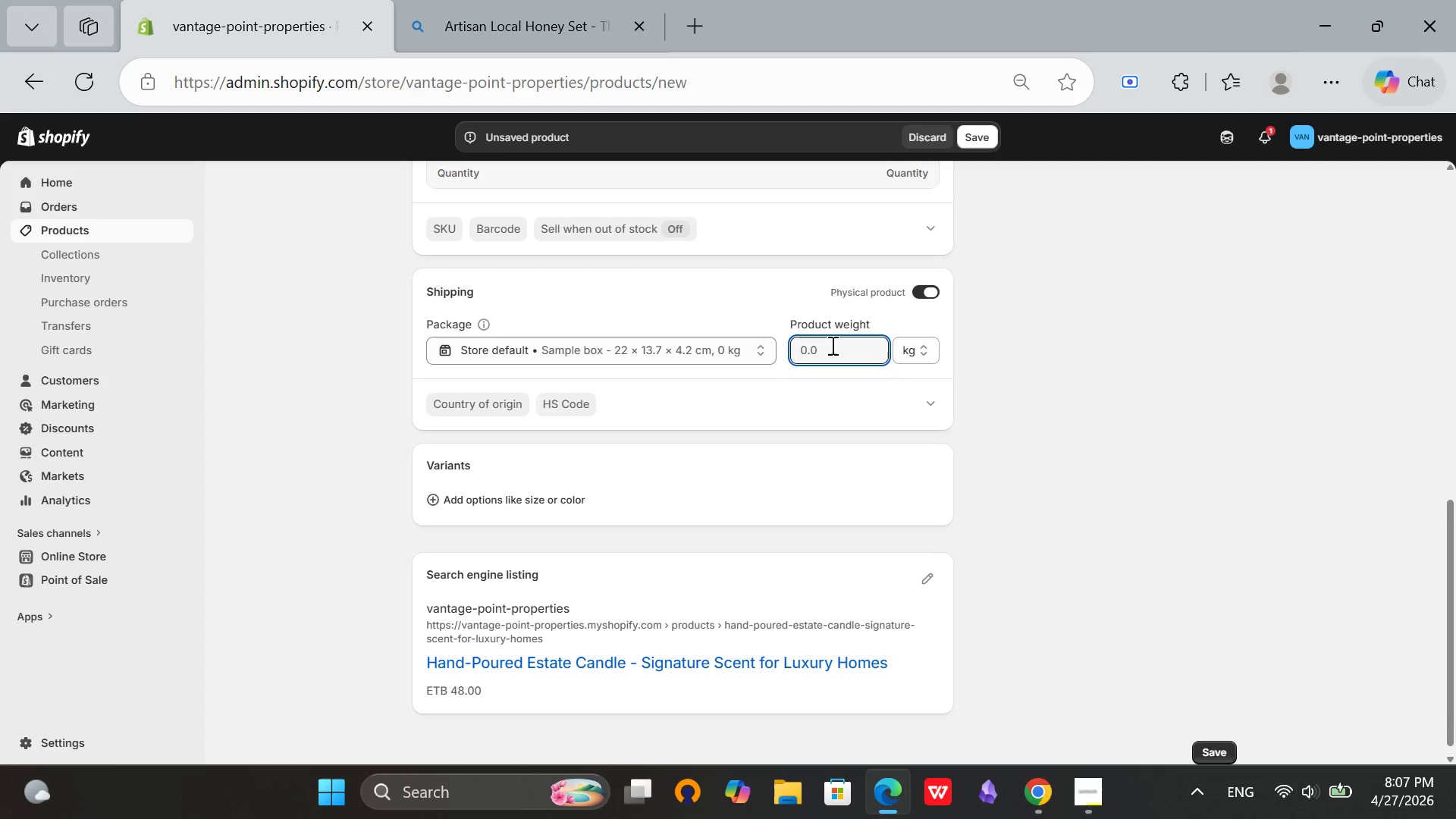 
key(1)
 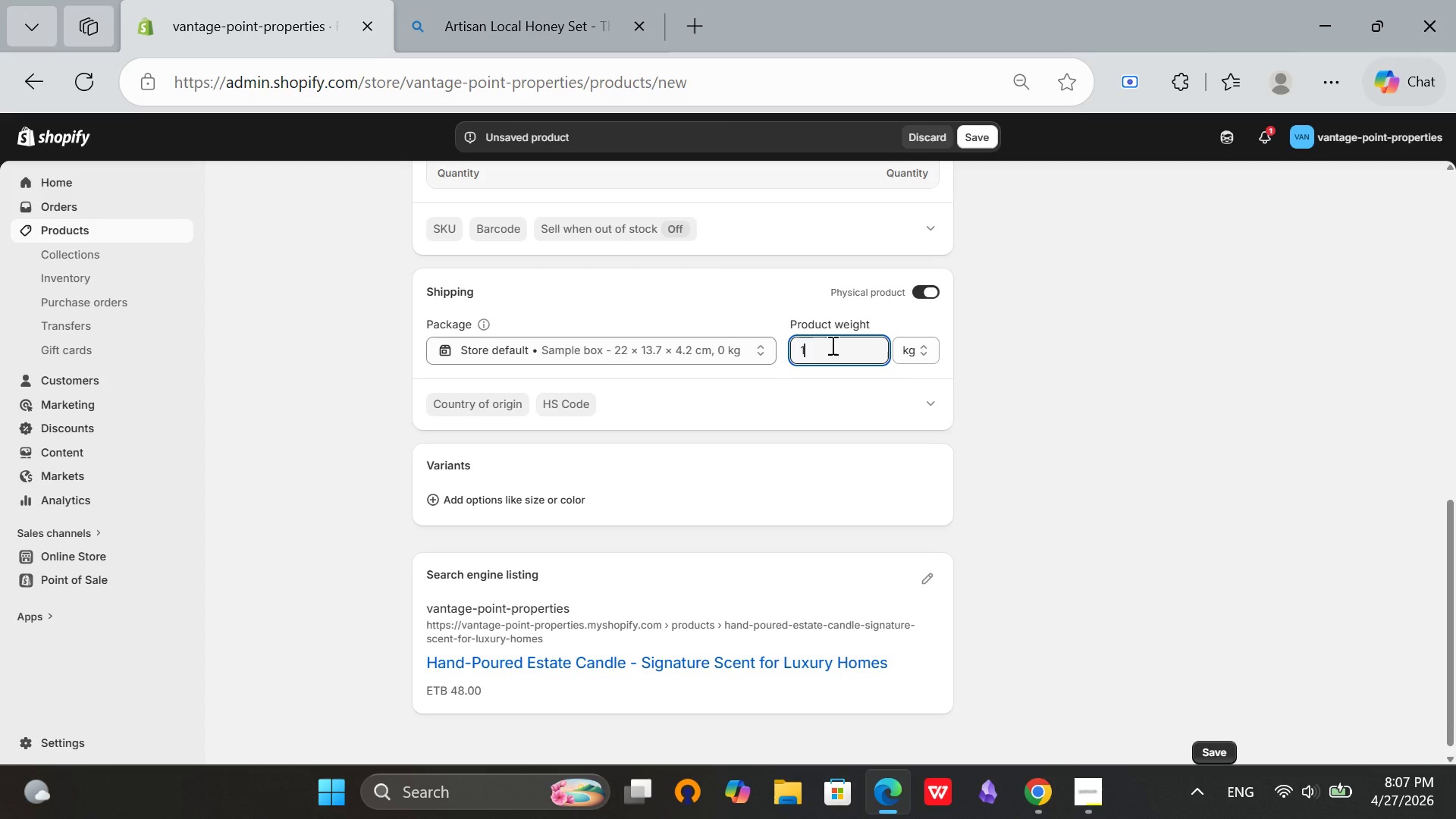 
key(Period)
 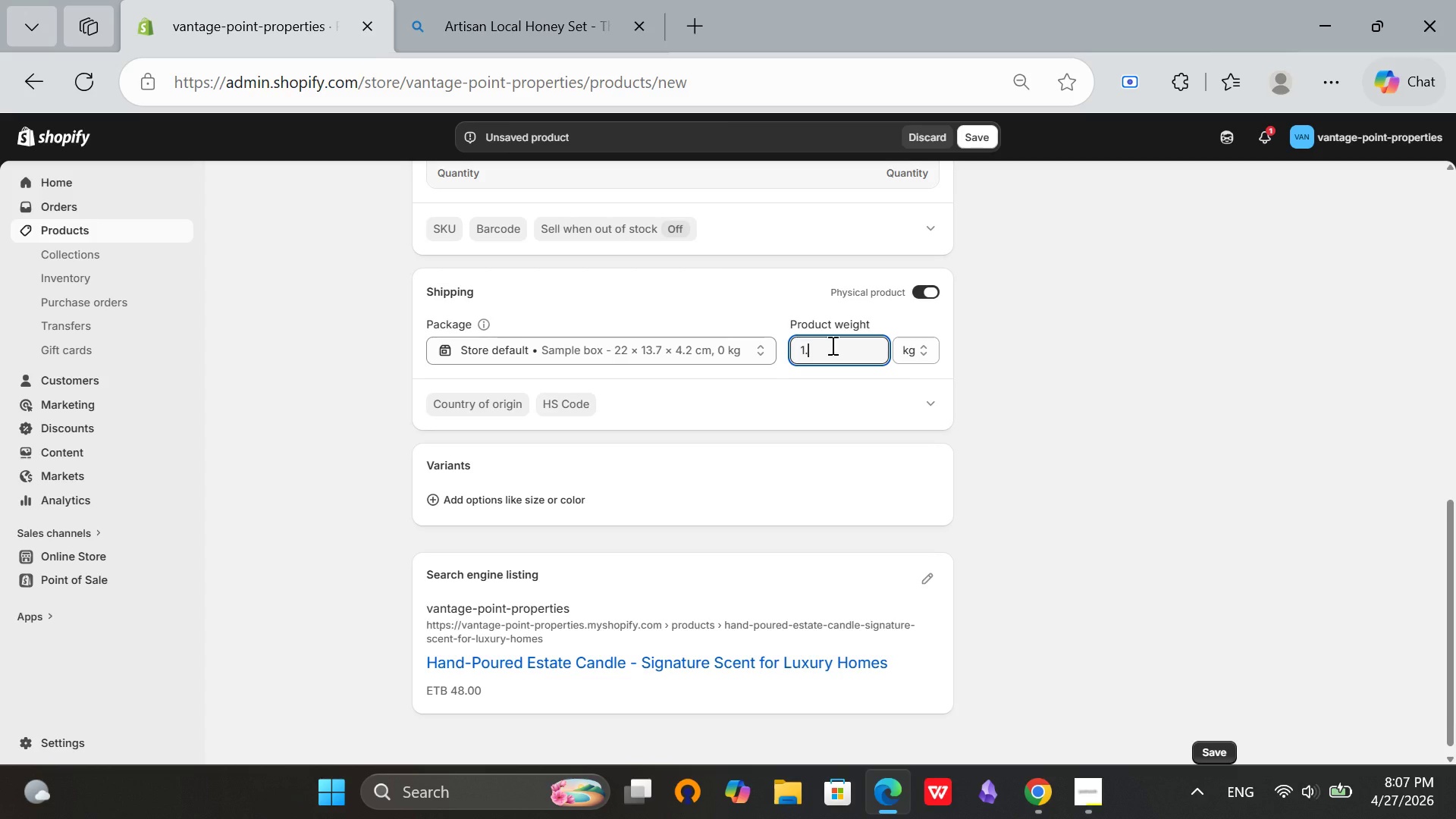 
key(8)
 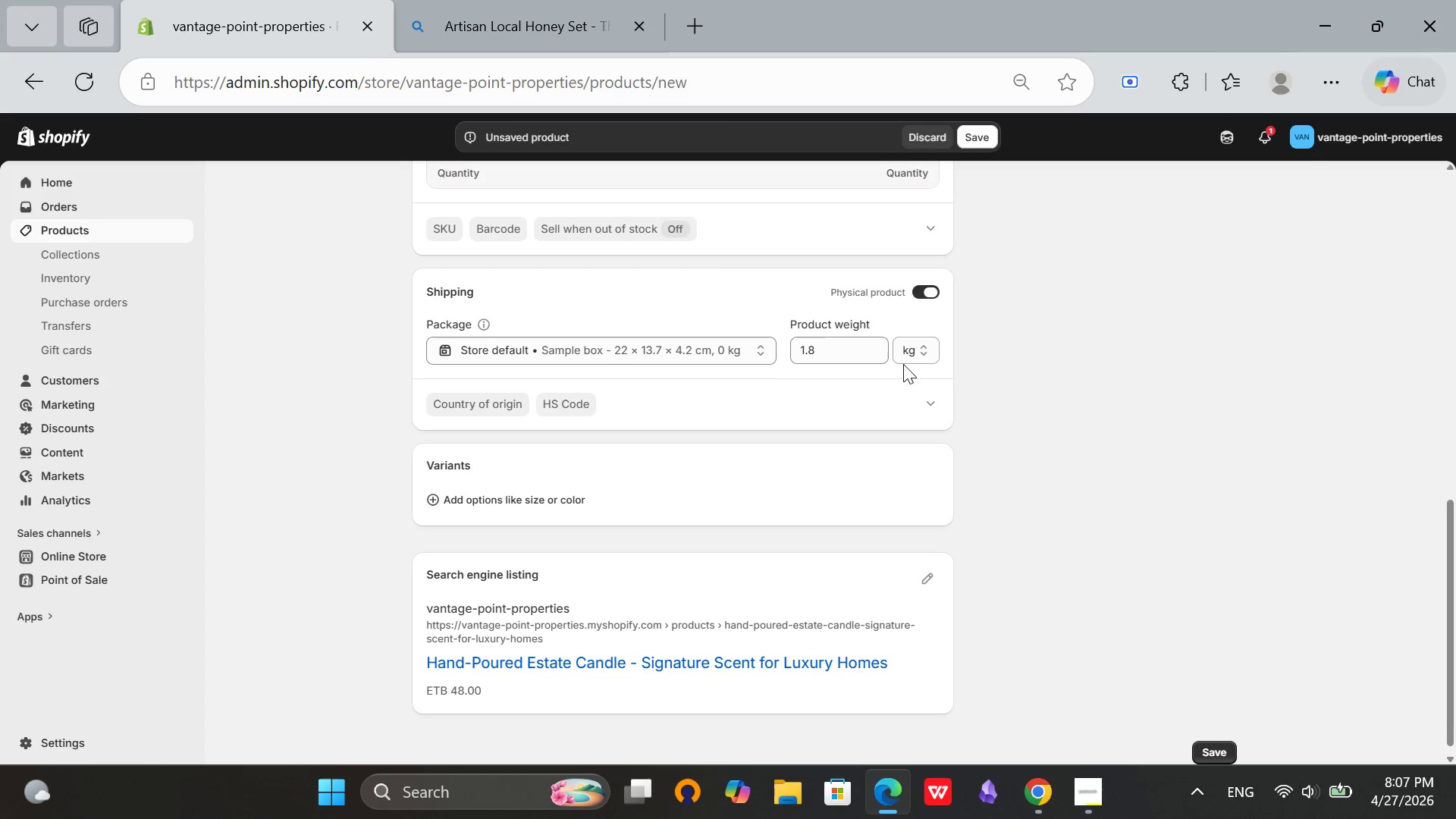 
double_click([902, 362])
 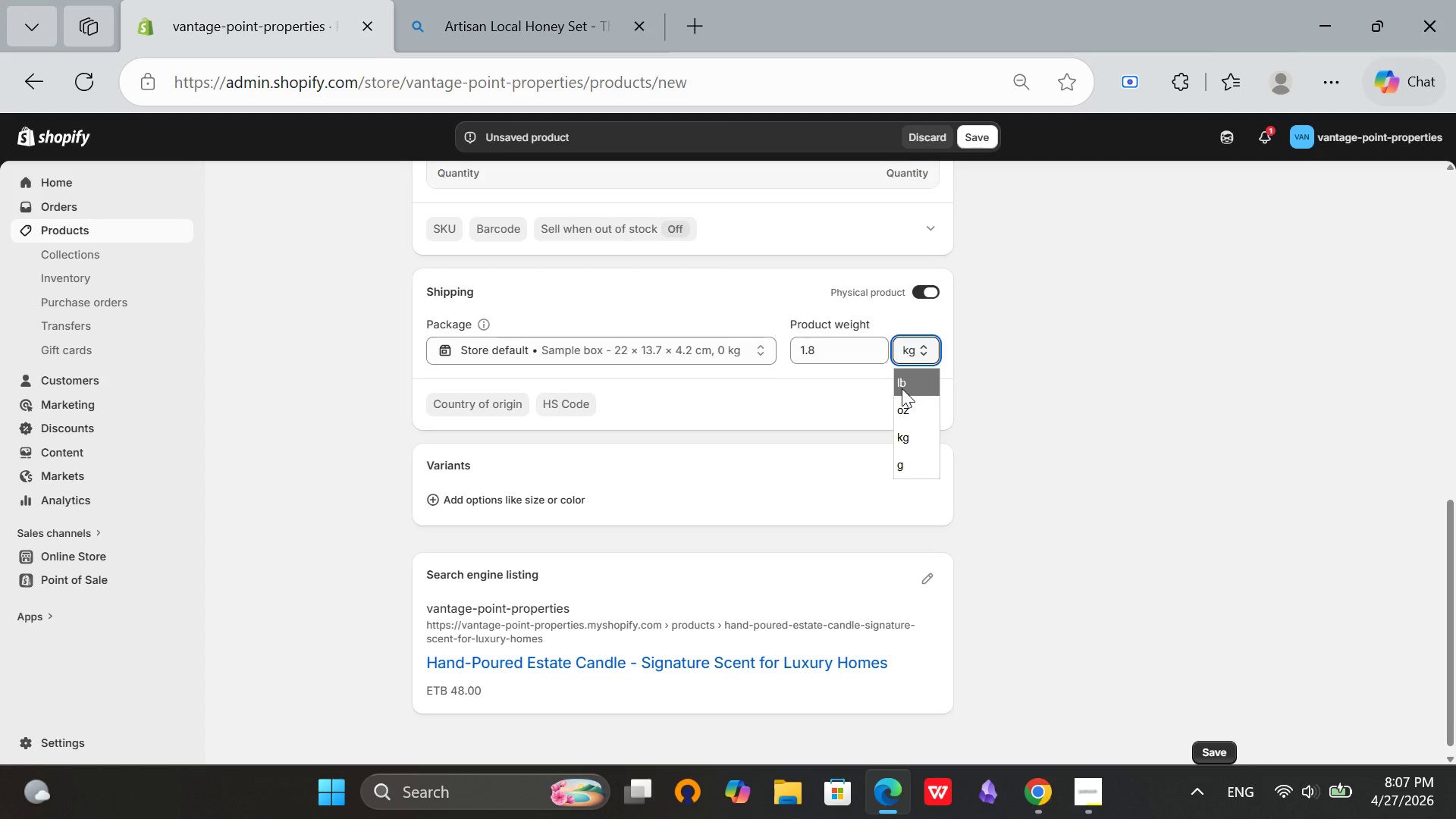 
left_click([902, 388])
 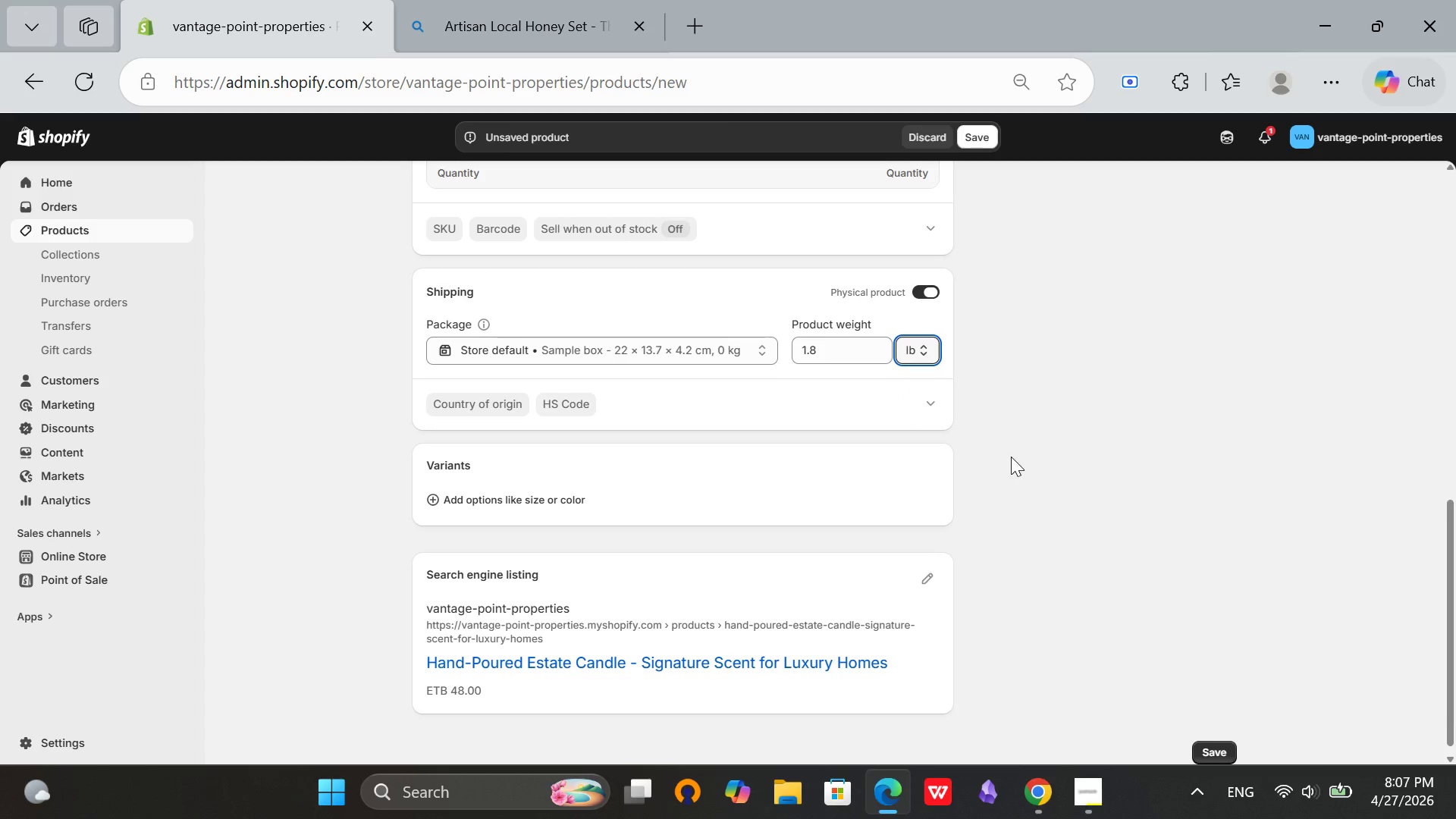 
left_click([1011, 457])
 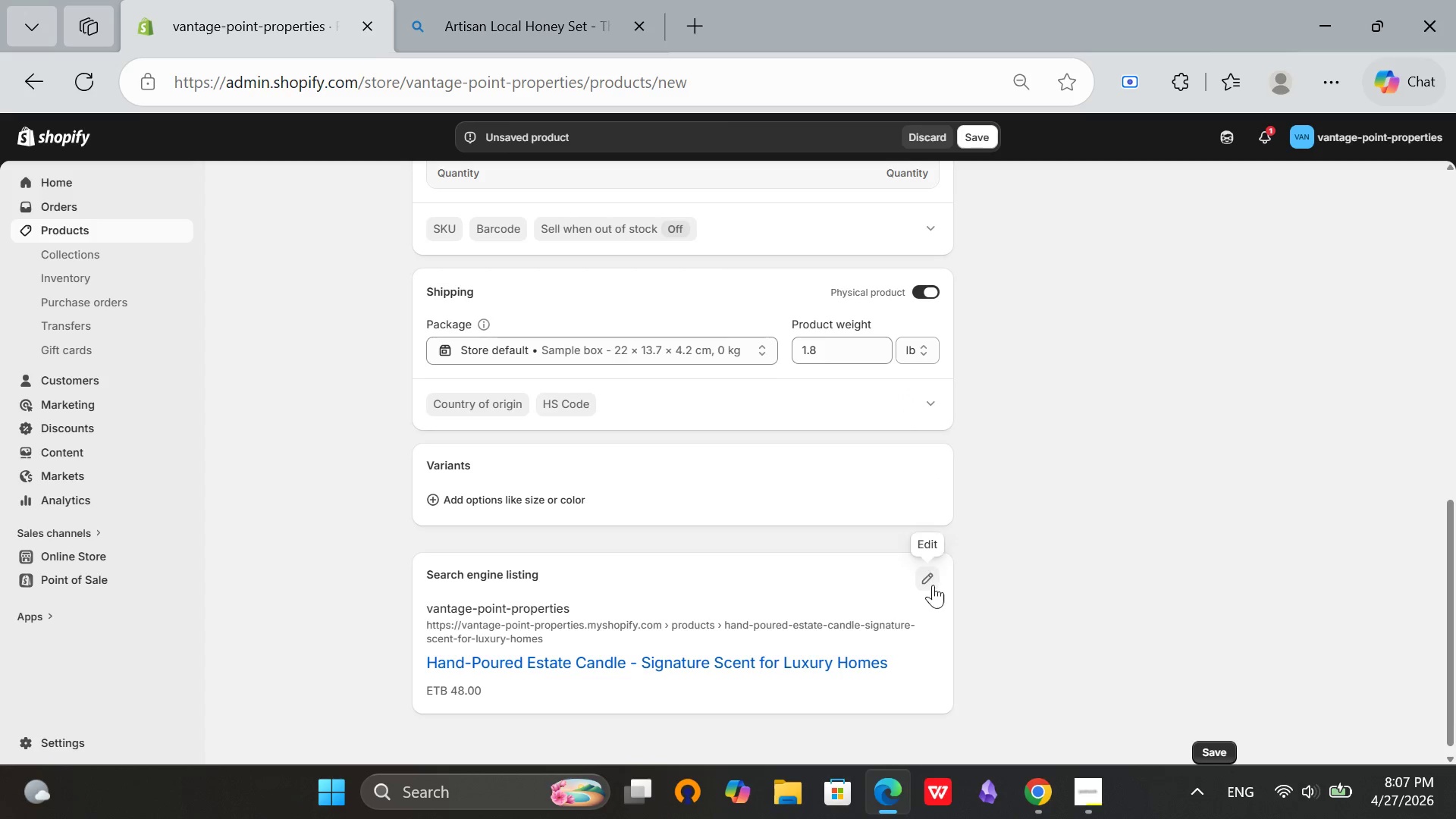 
left_click([933, 581])
 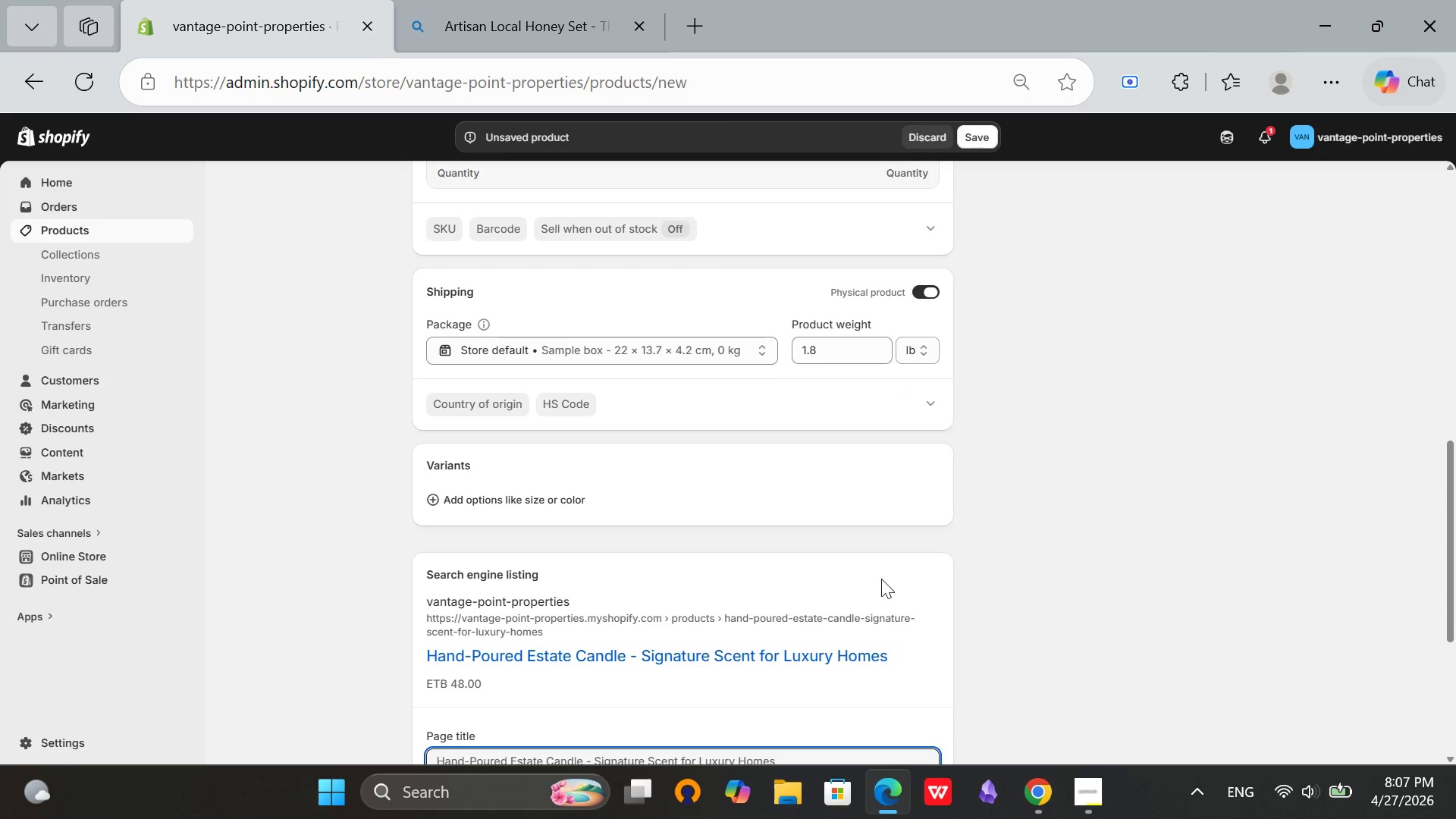 
left_click([640, 562])
 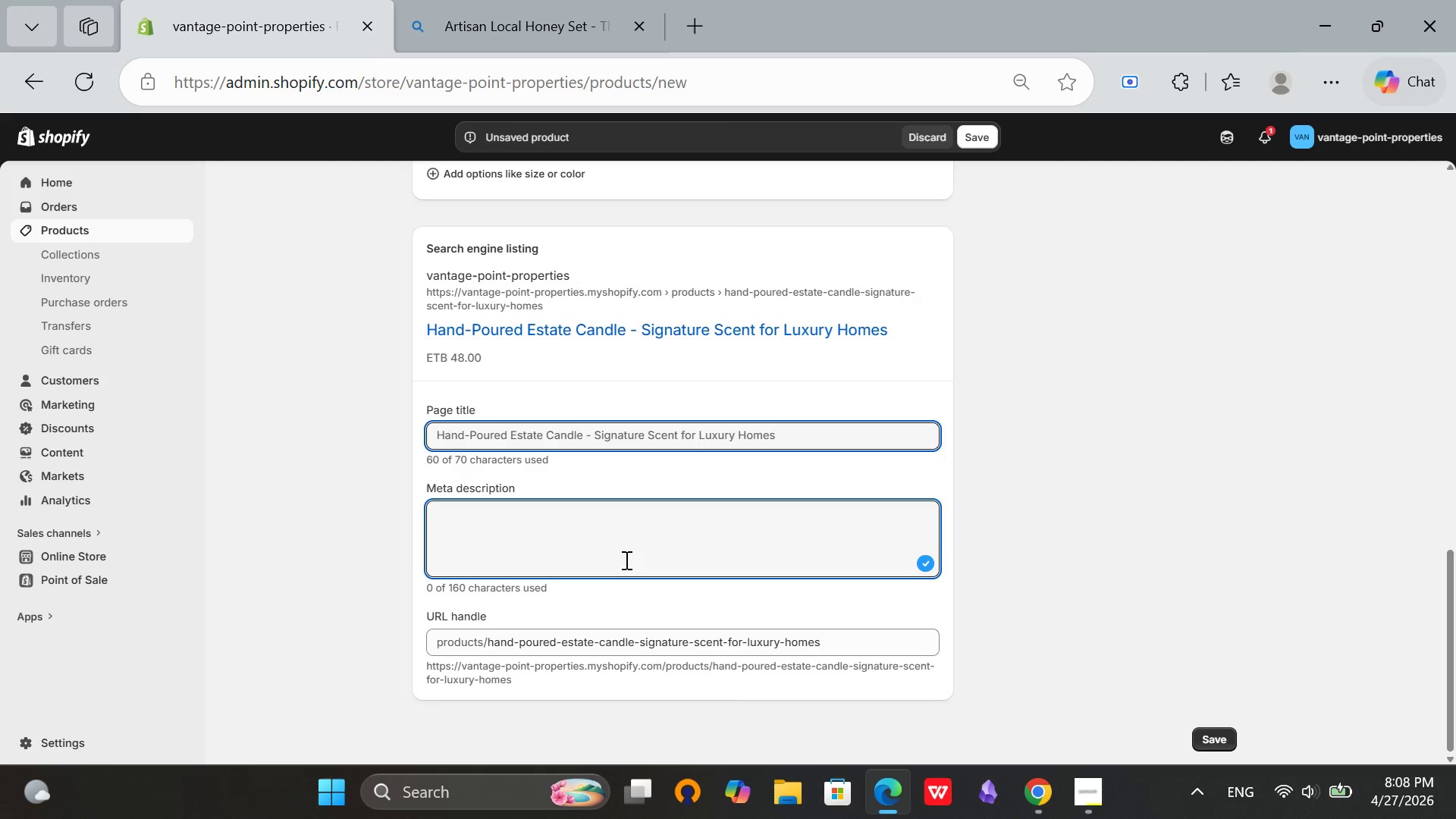 
scroll: coordinate [876, 579], scroll_direction: down, amount: 3.0
 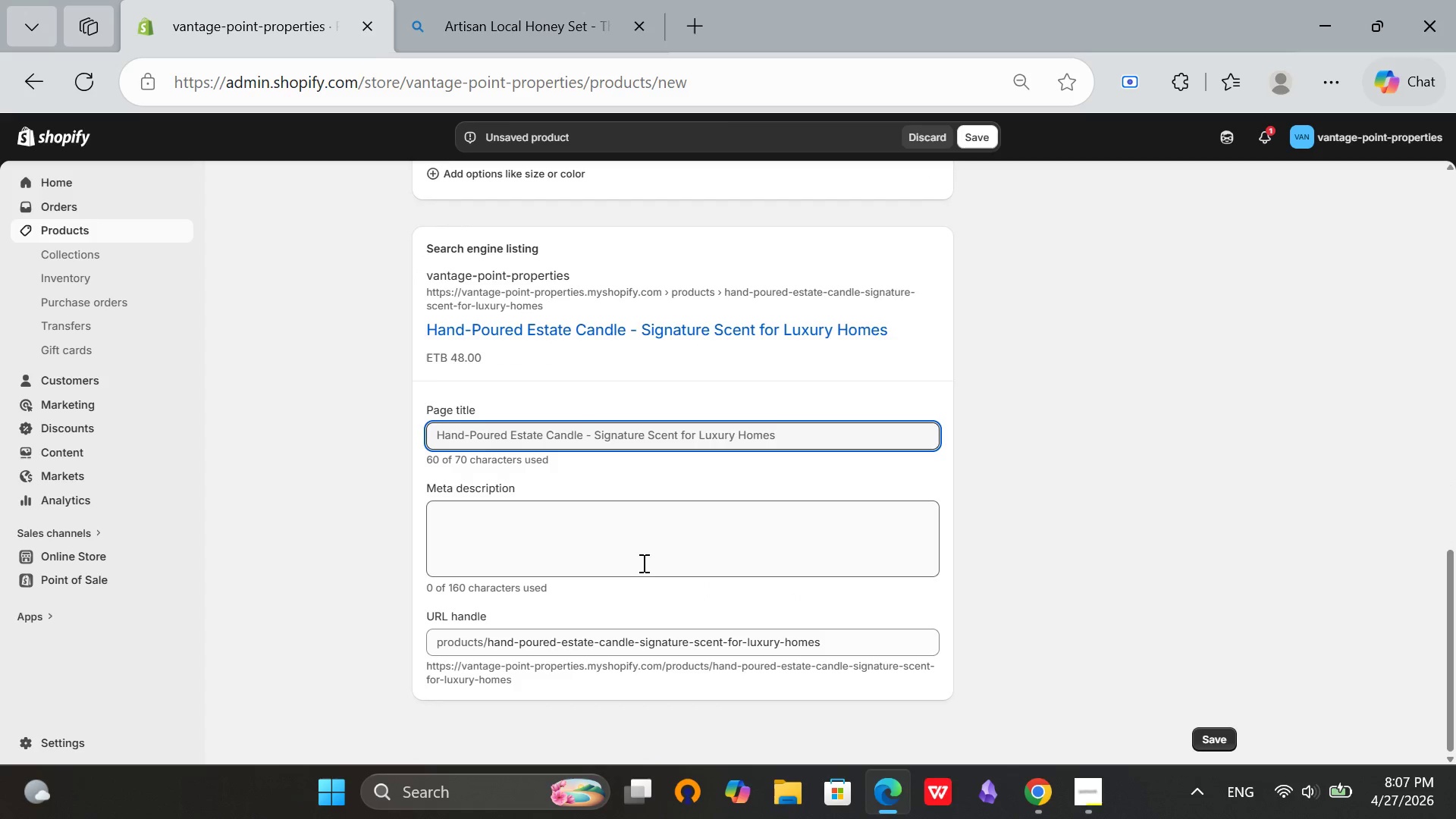 
wait(6.41)
 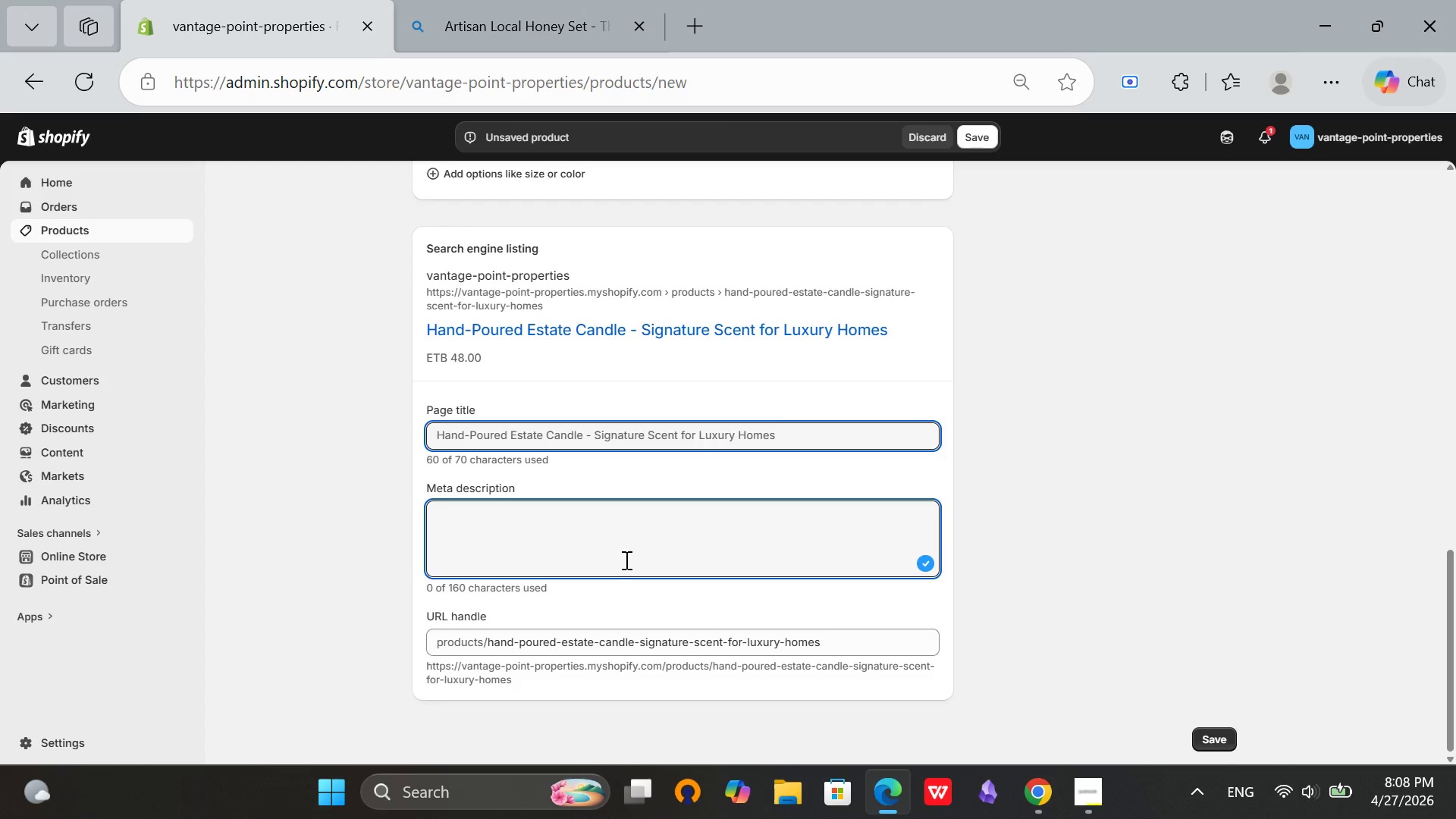 
type(Hand-pured)
key(Backspace)
key(Backspace)
key(Backspace)
key(Backspace)
type(oured estate candle with notes of cedar, amber, and bergamot, Signature)
 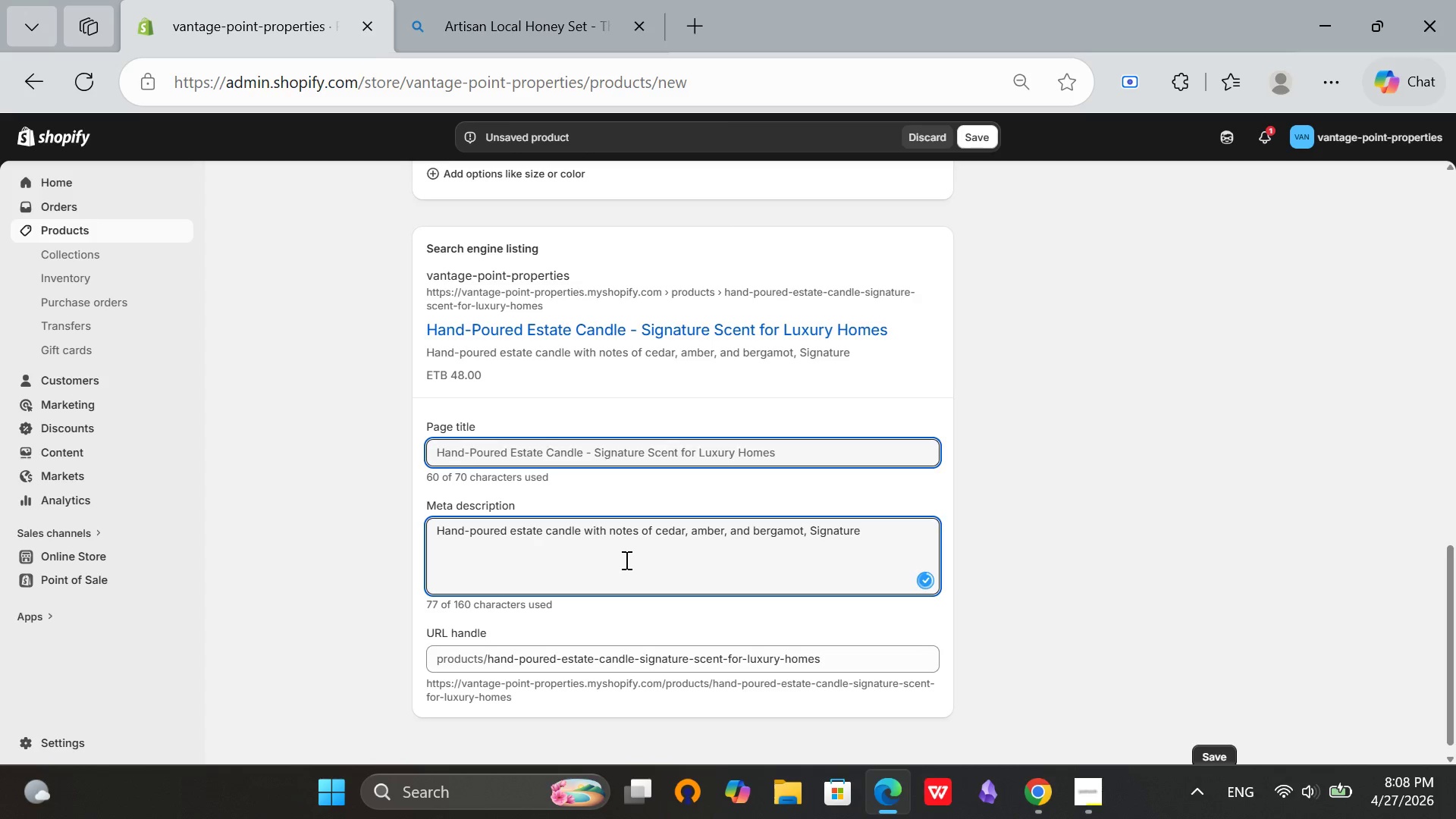 
hold_key(key=ArrowLeft, duration=0.69)
 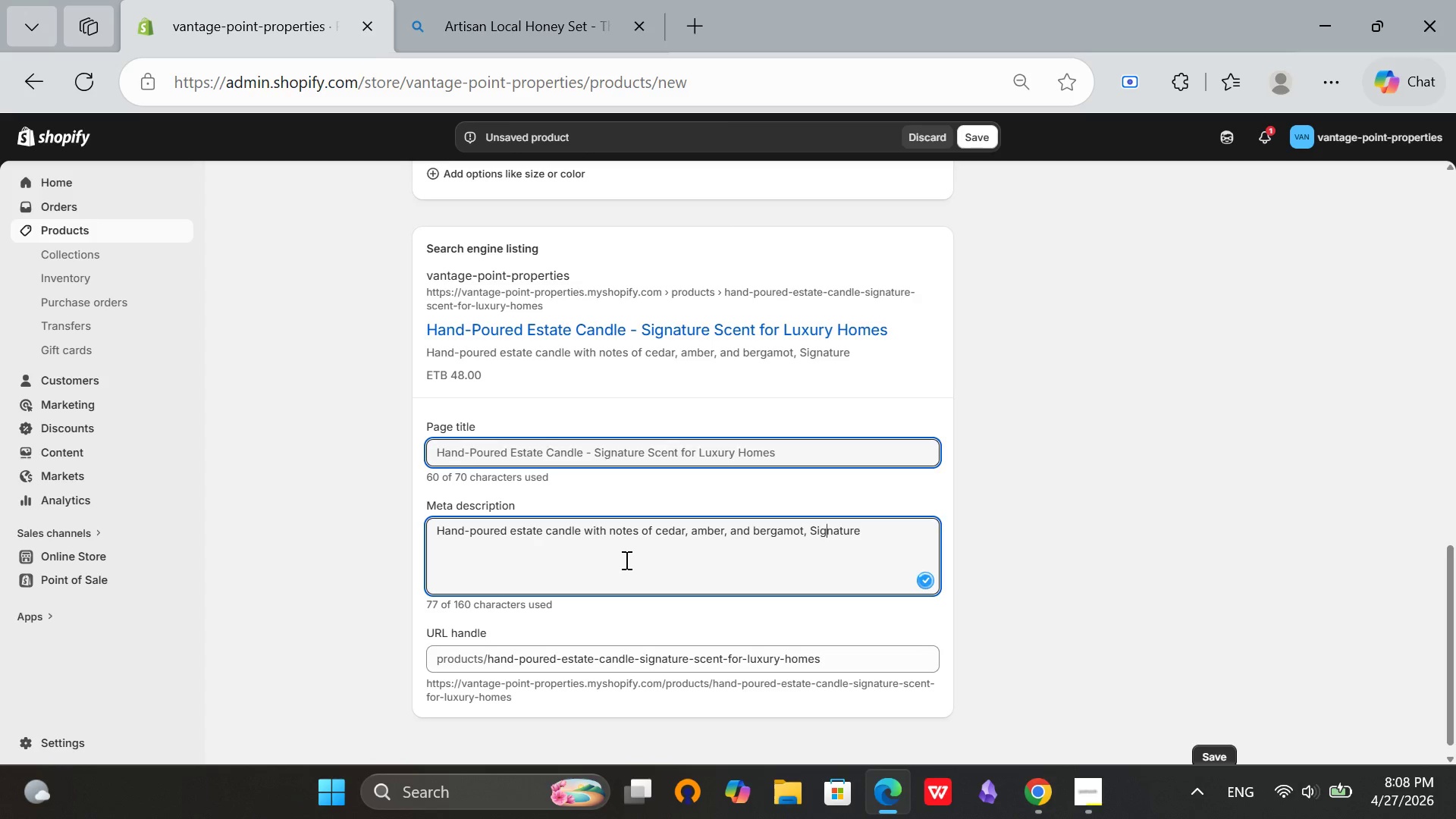 
key(ArrowLeft)
 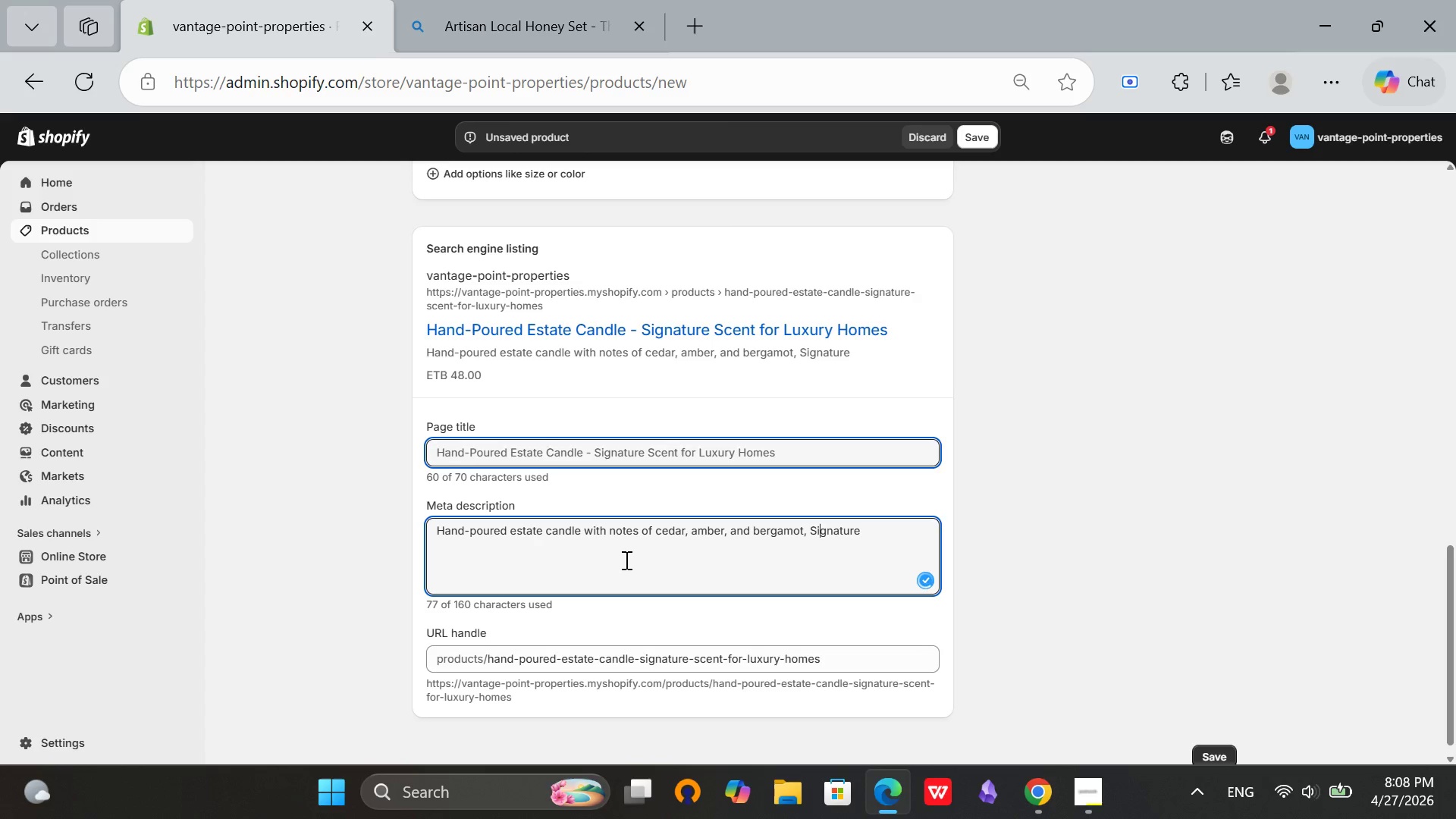 
key(ArrowLeft)
 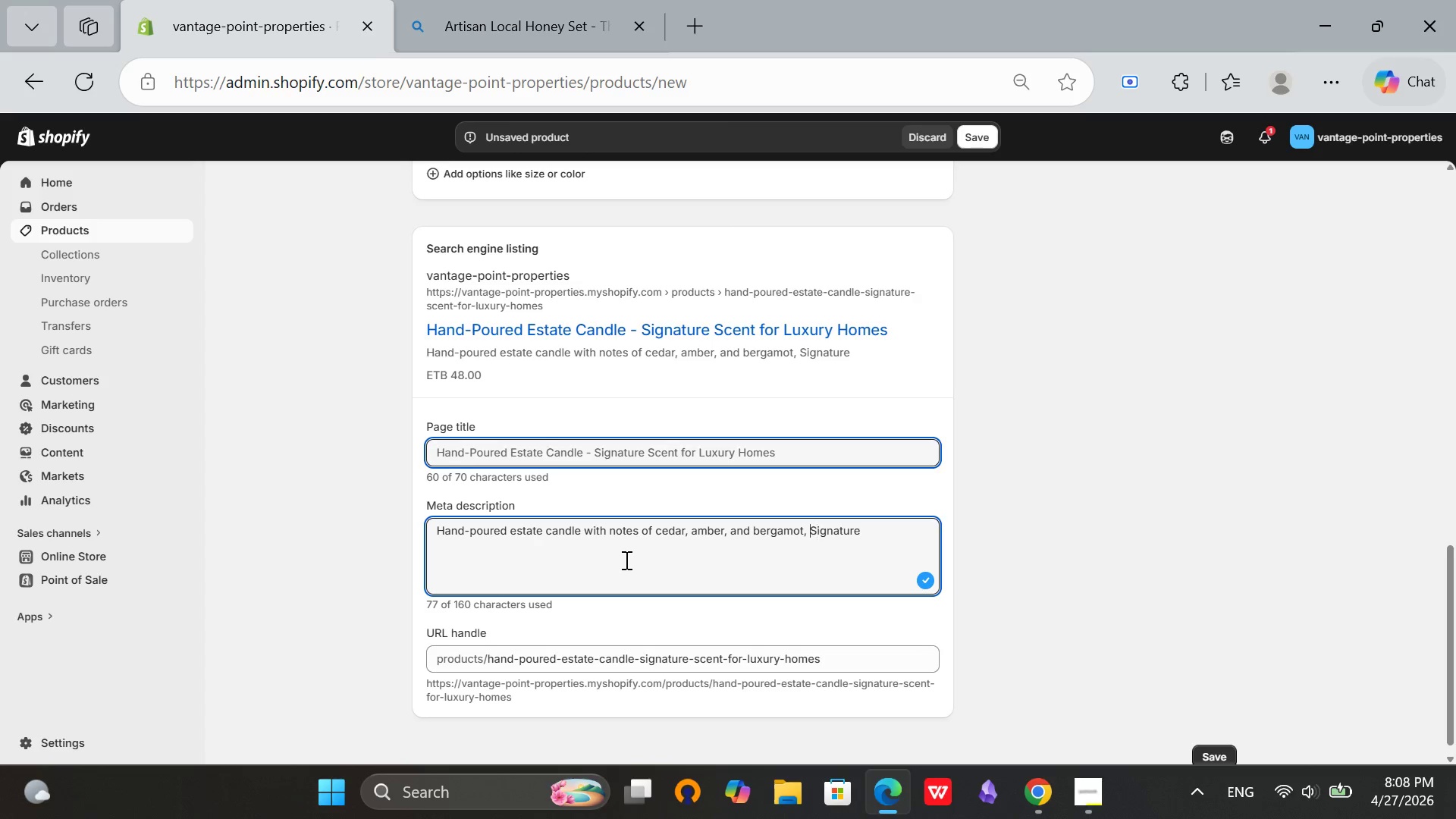 
key(ArrowLeft)
 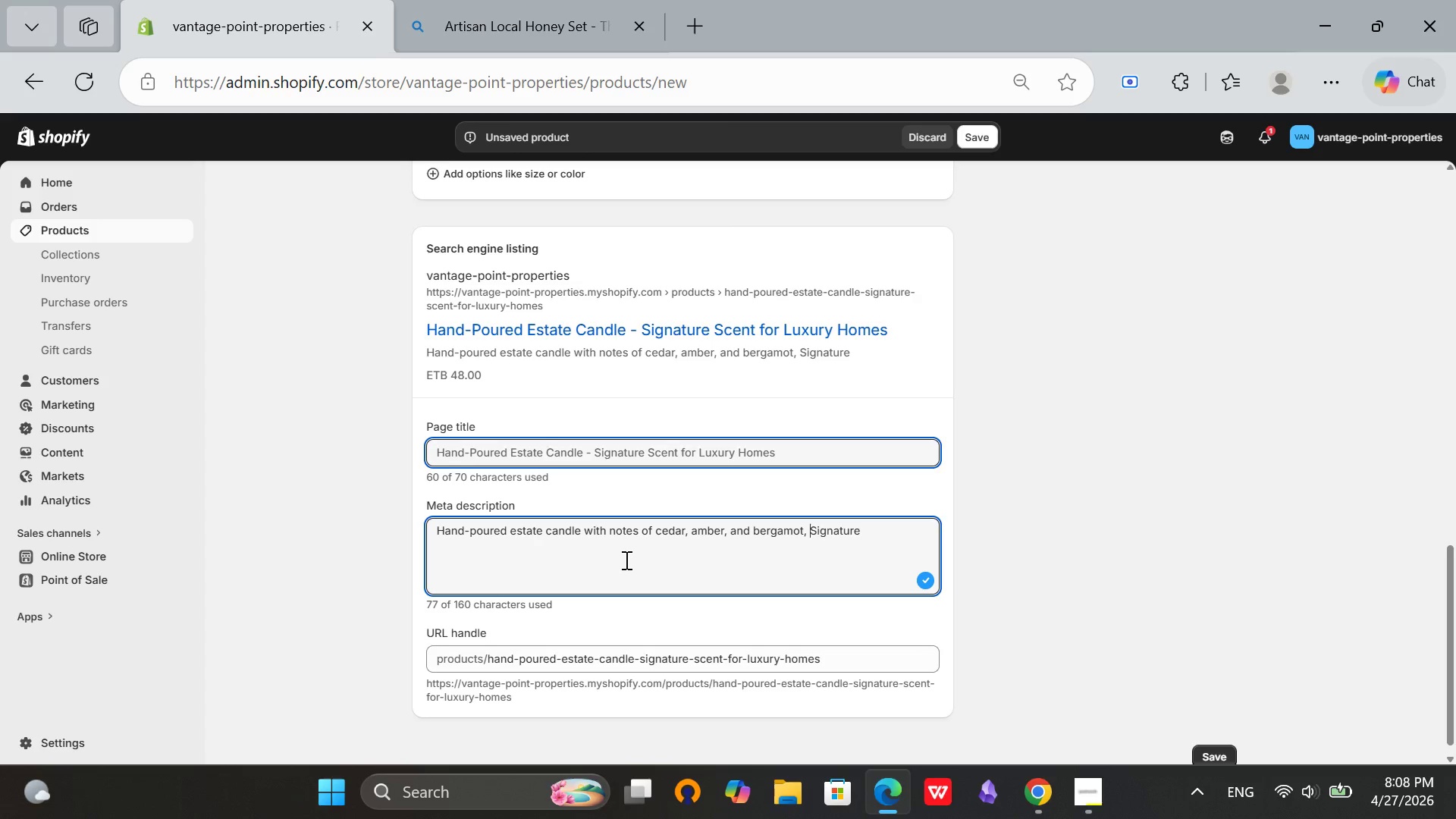 
key(ArrowLeft)
 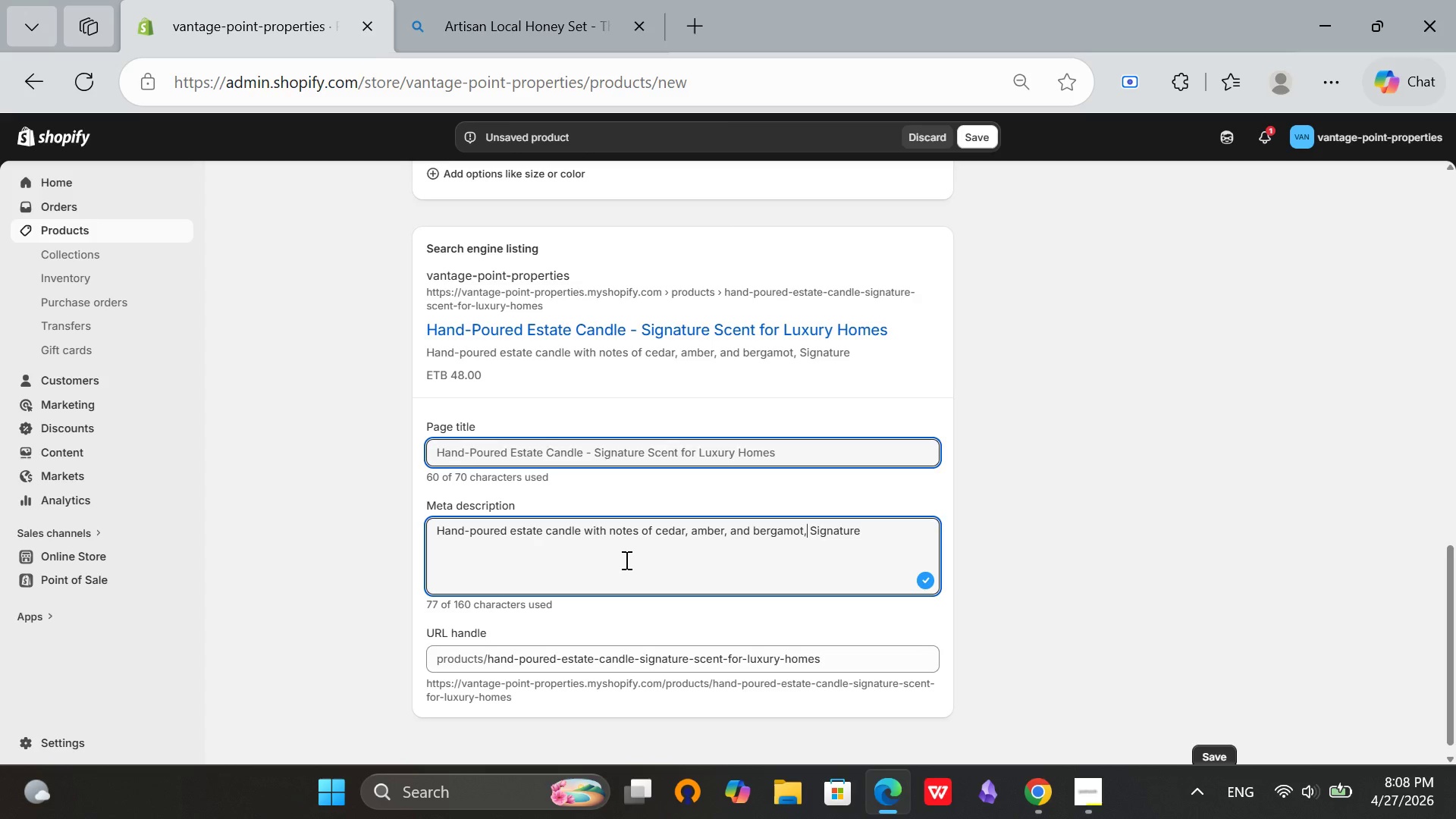 
key(Backspace)
type(. scent for luxury homes. 8oz and )
 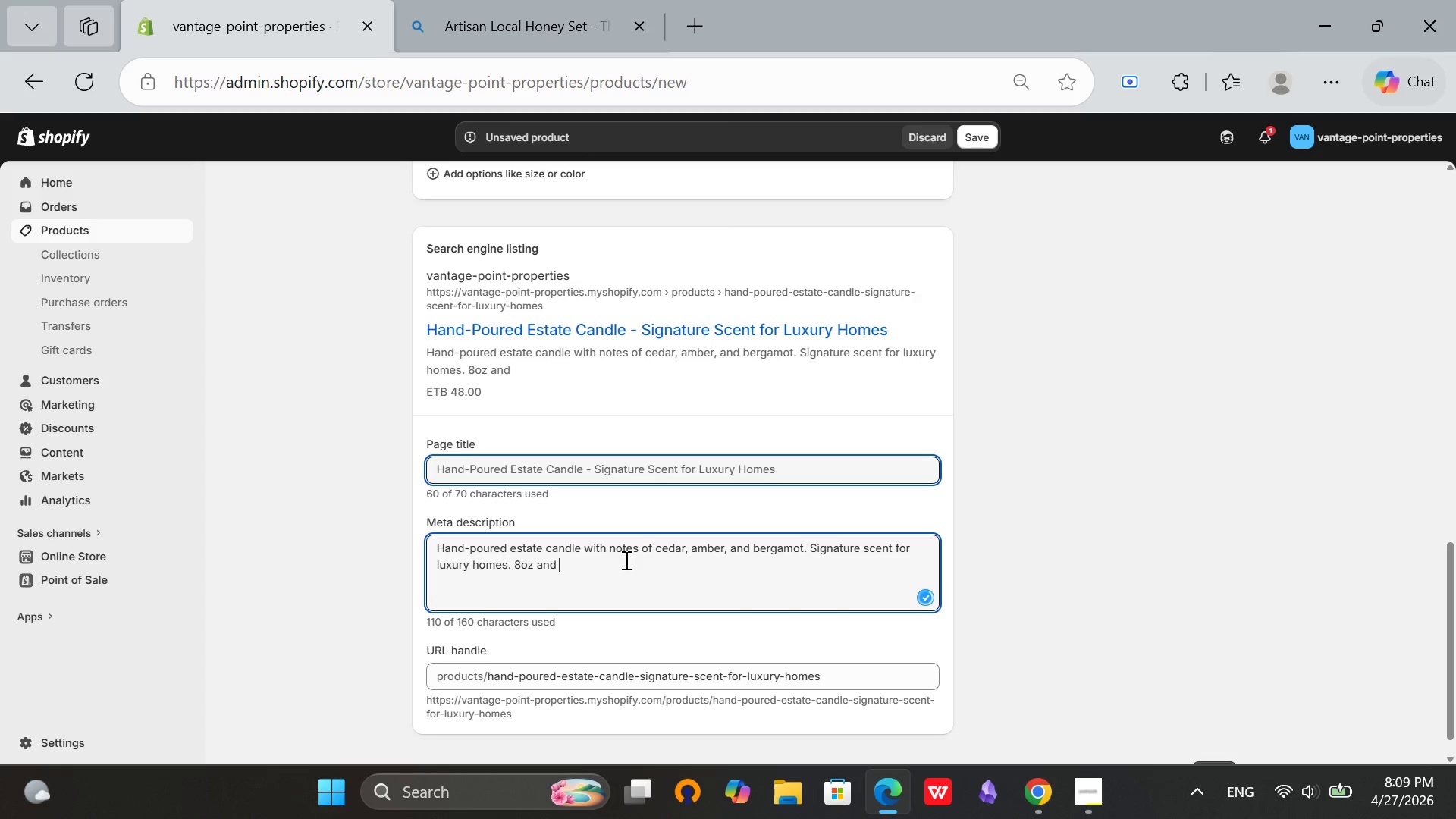 
hold_key(key=ArrowRight, duration=0.88)
 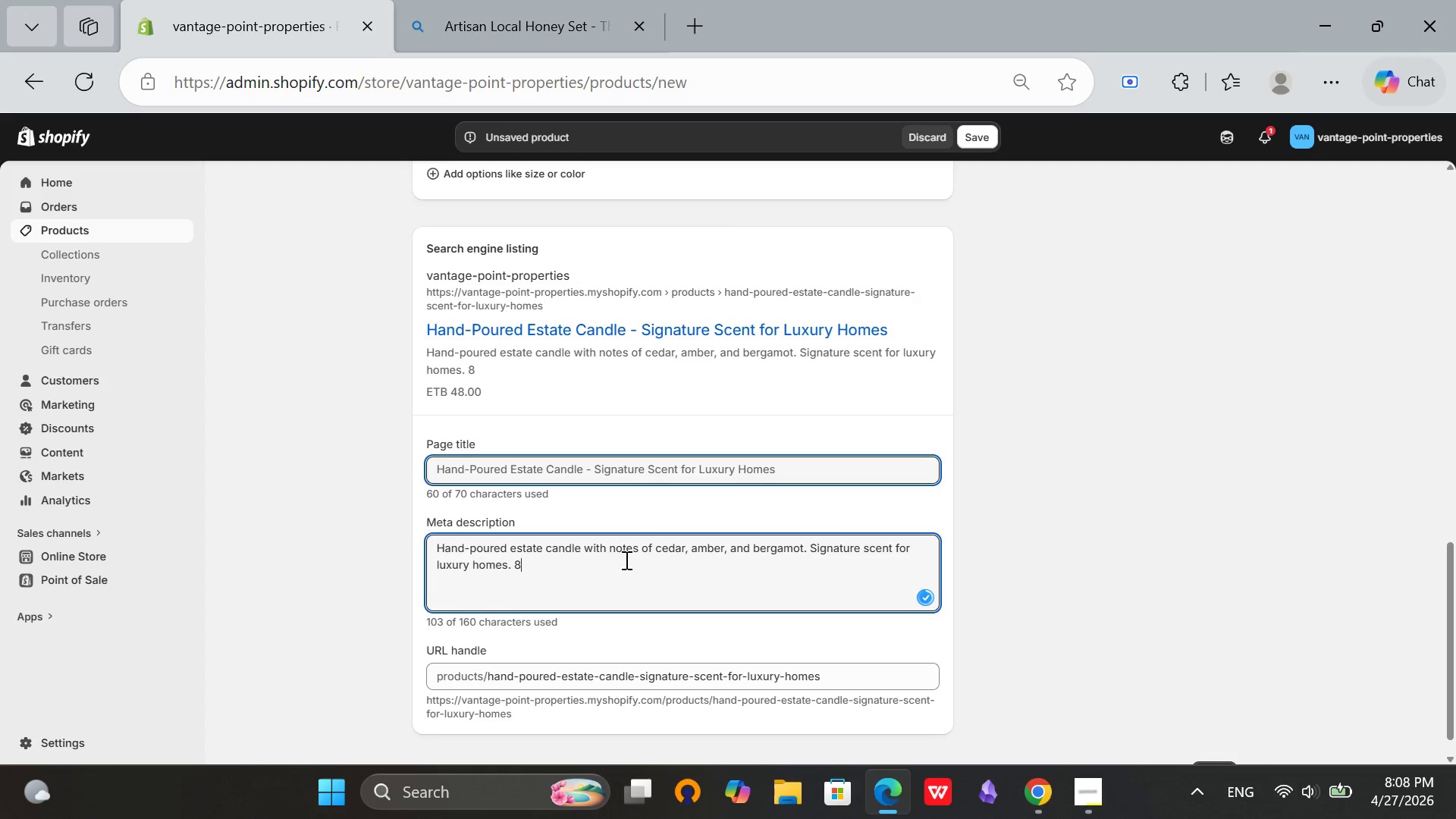 
type(16oz sizes available.)
 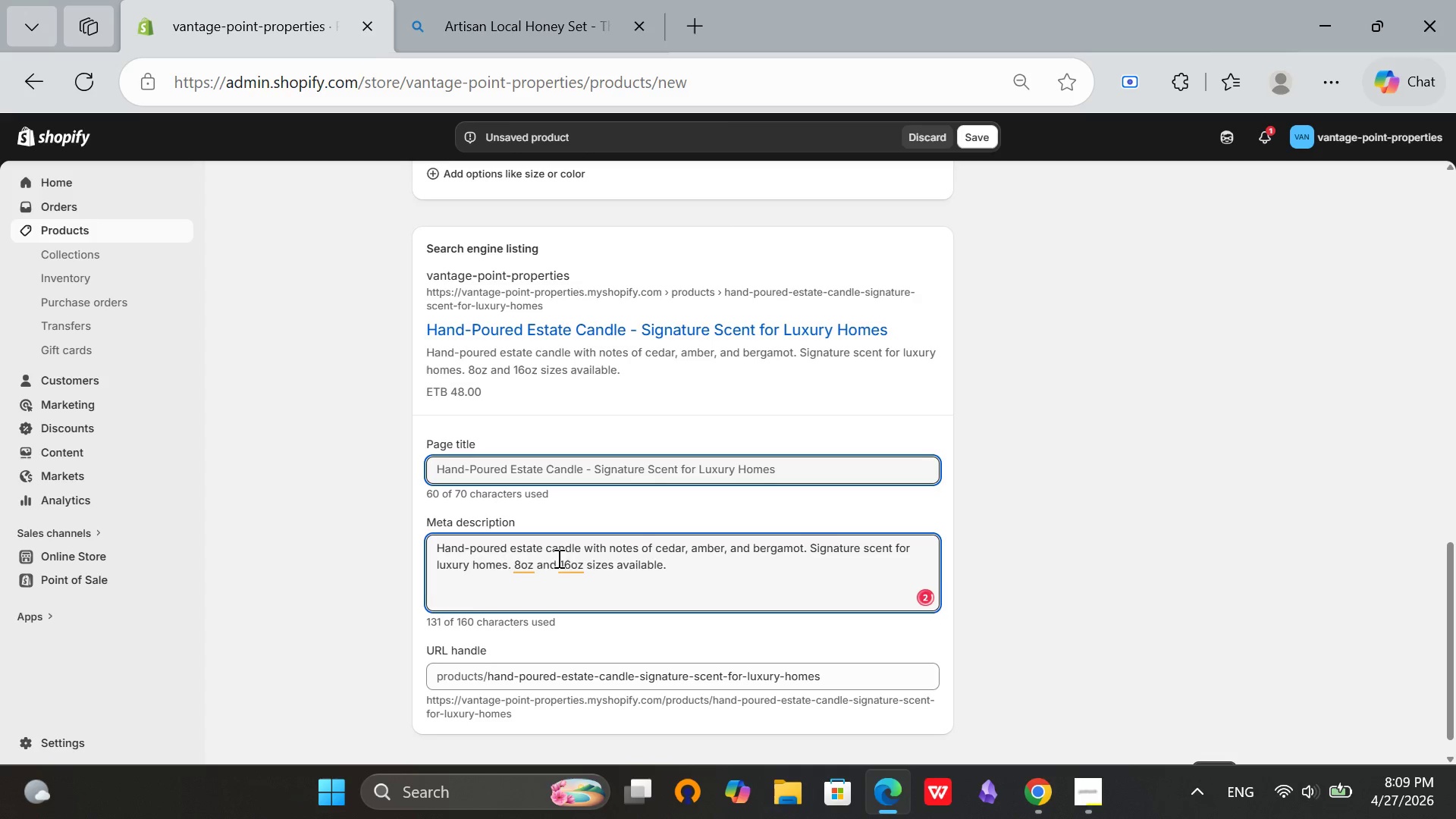 
left_click([566, 565])
 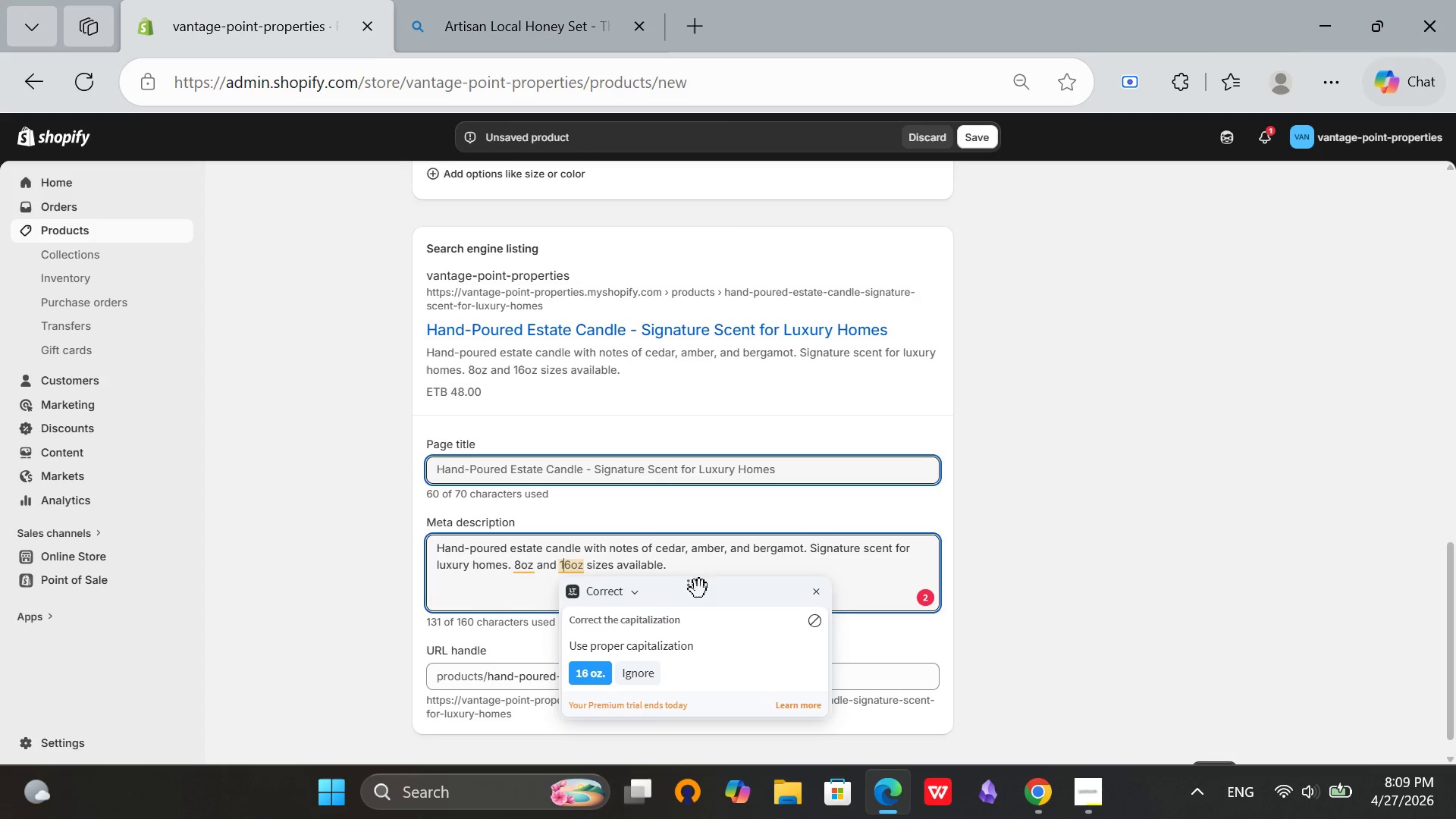 
left_click([701, 554])
 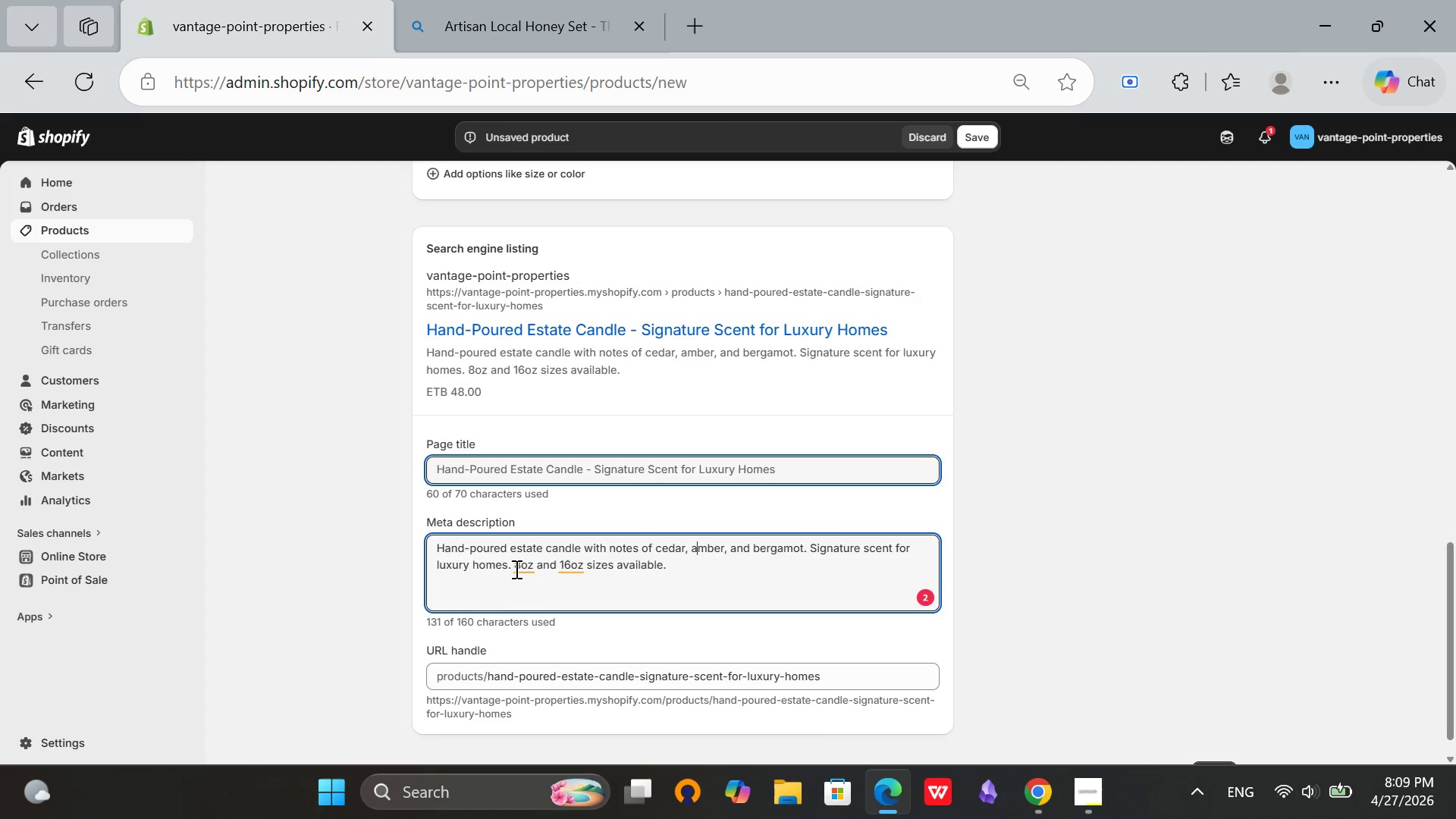 
left_click([519, 567])
 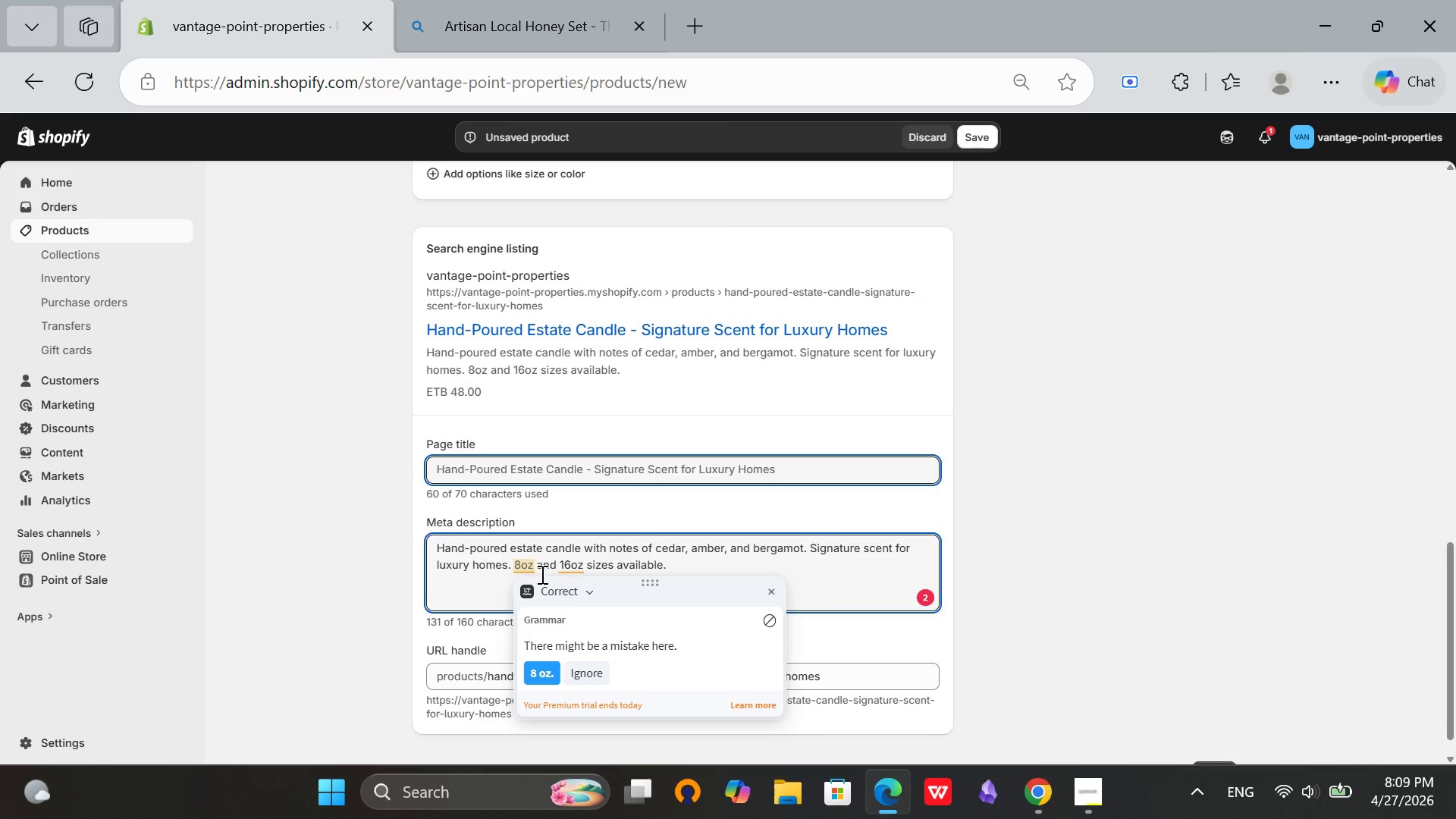 
key(Space)
 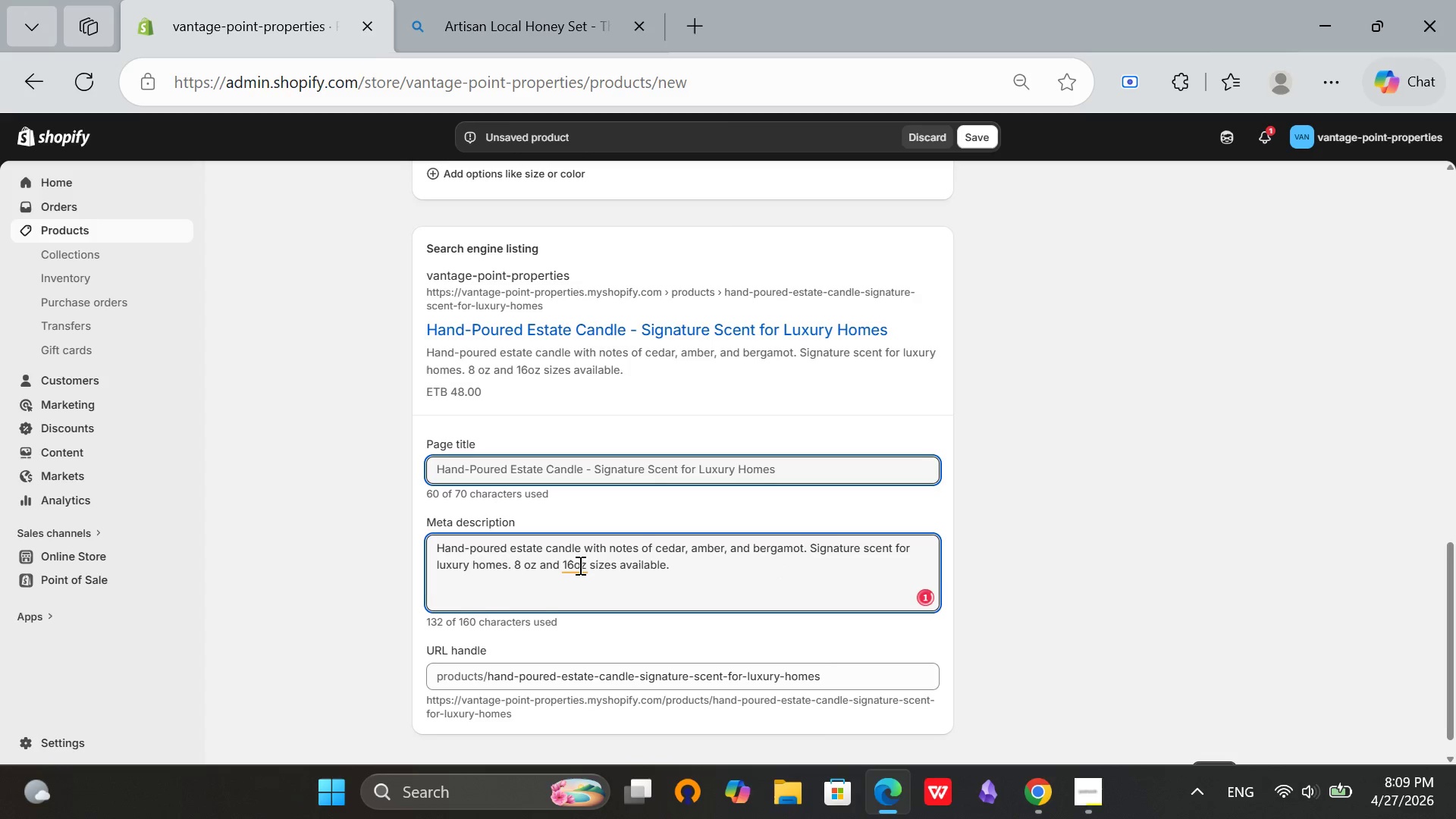 
left_click([576, 563])
 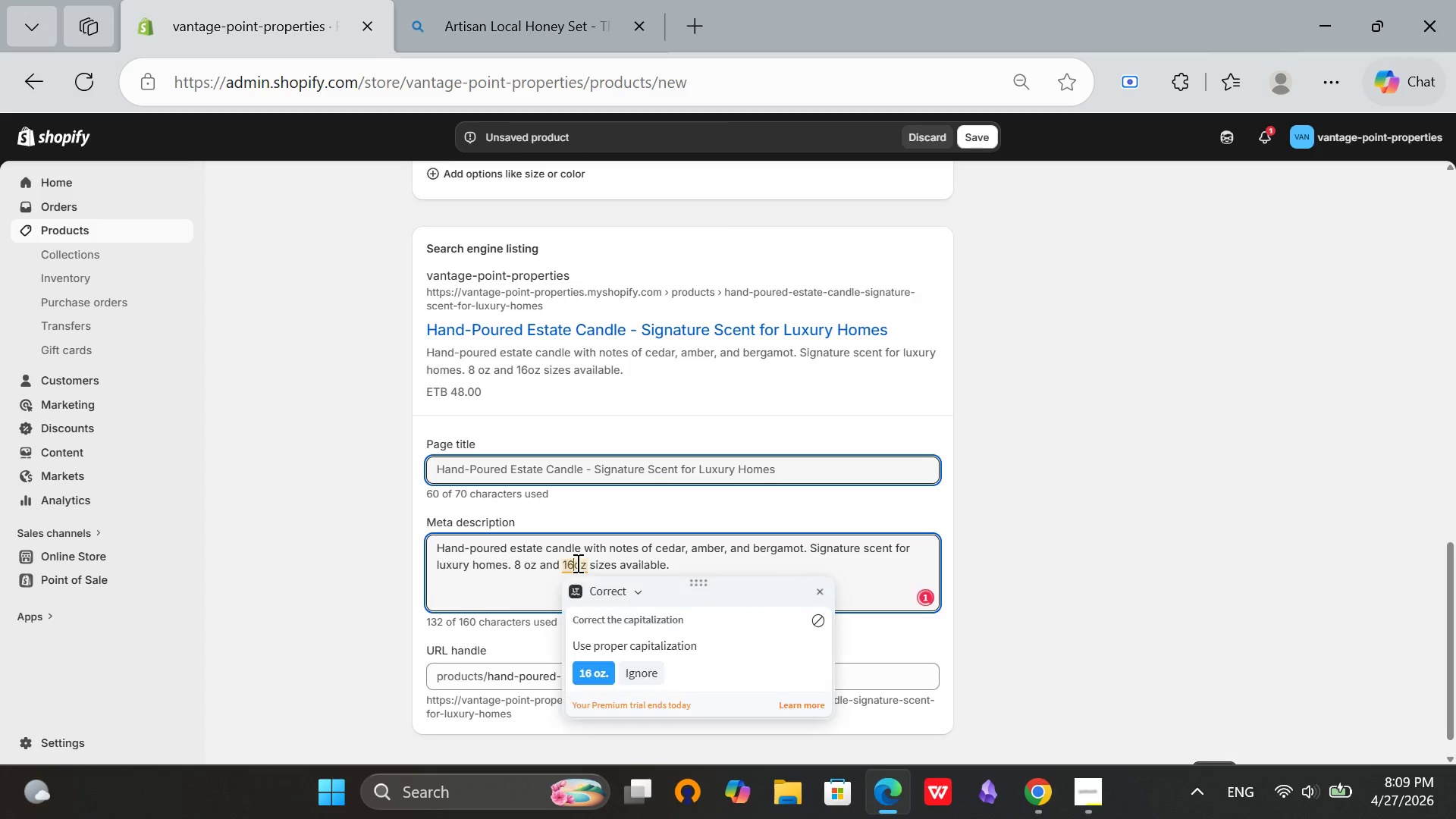 
key(Space)
 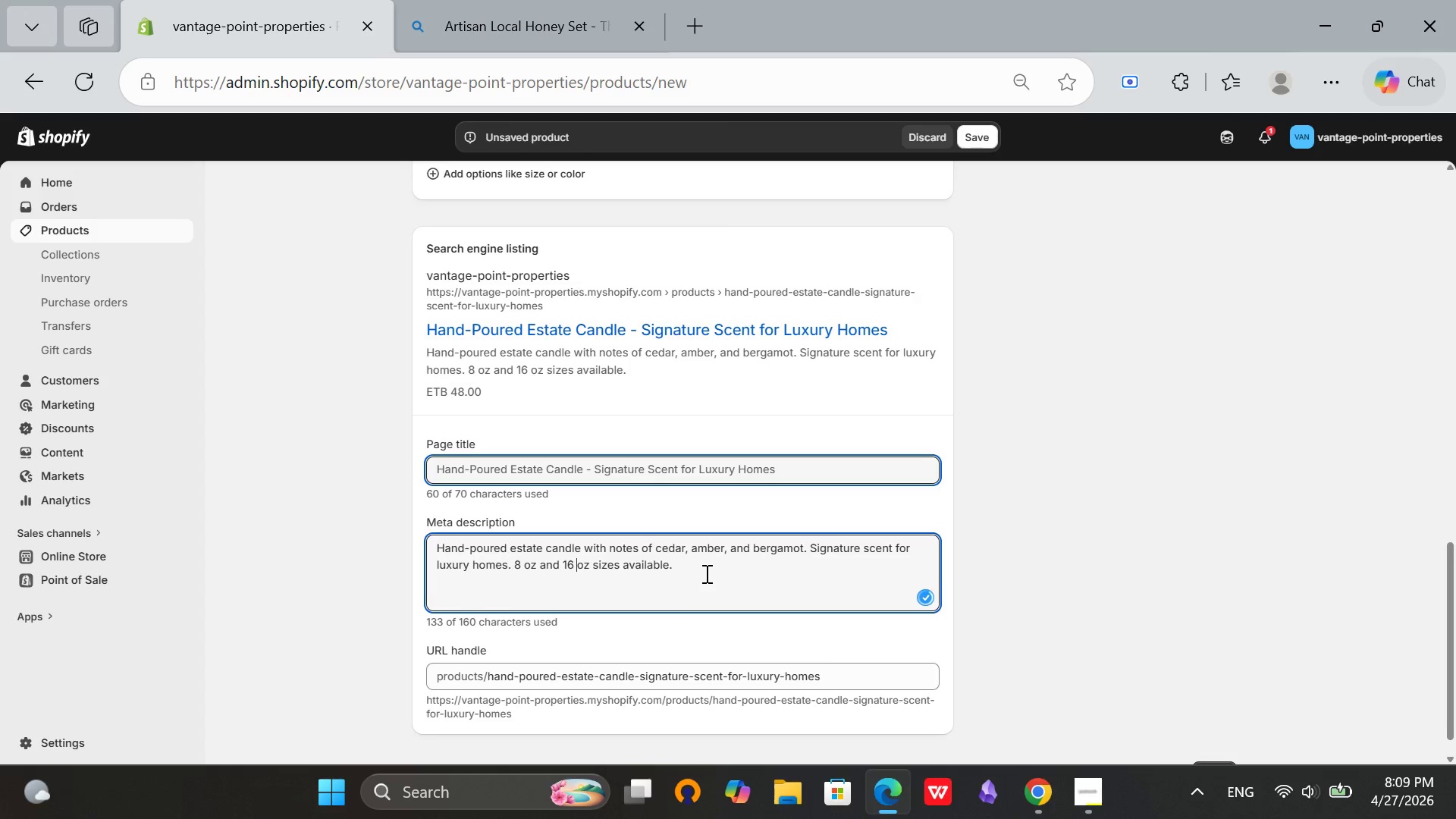 
left_click([710, 570])
 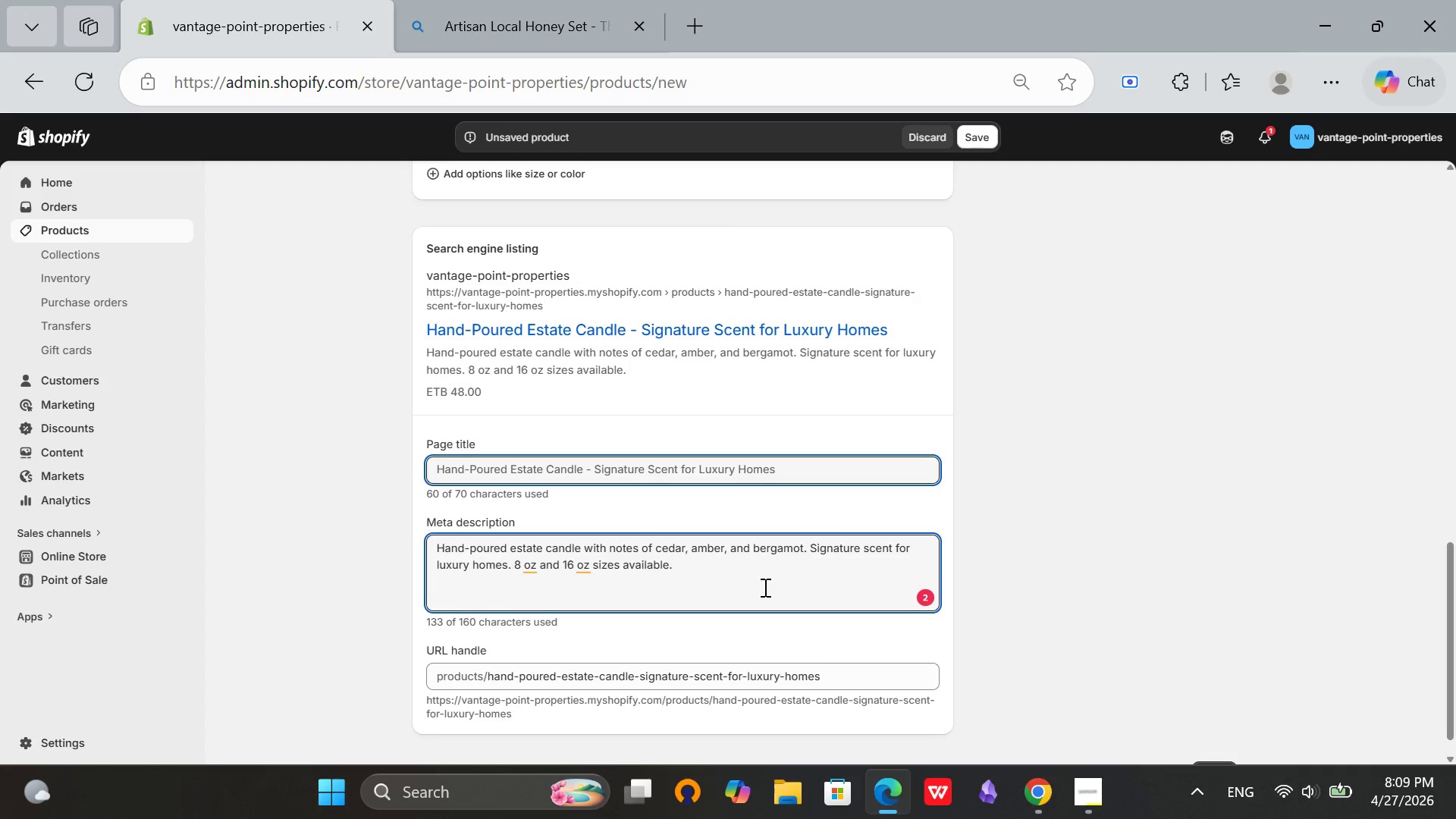 
left_click([581, 573])
 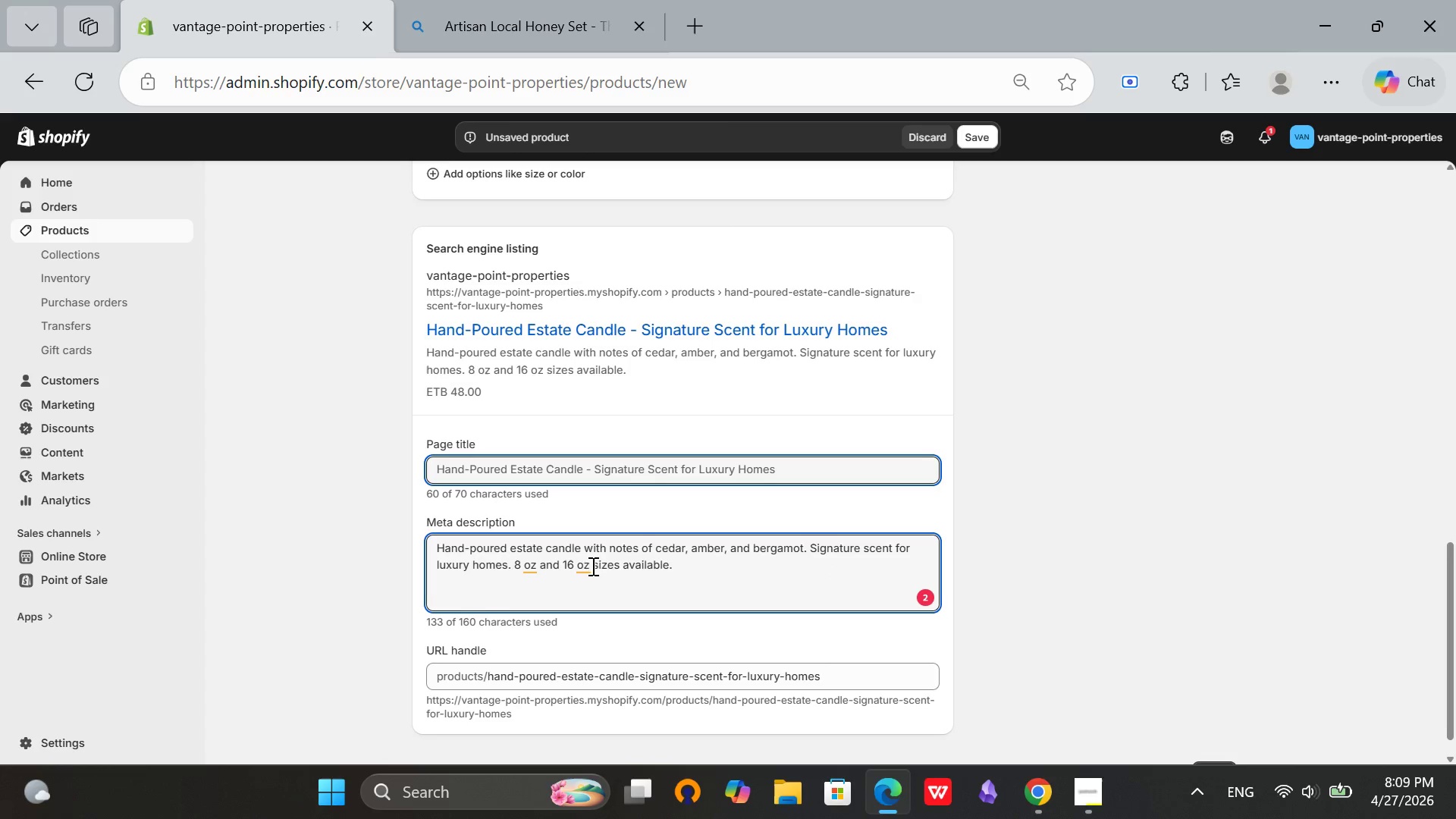 
left_click([586, 563])
 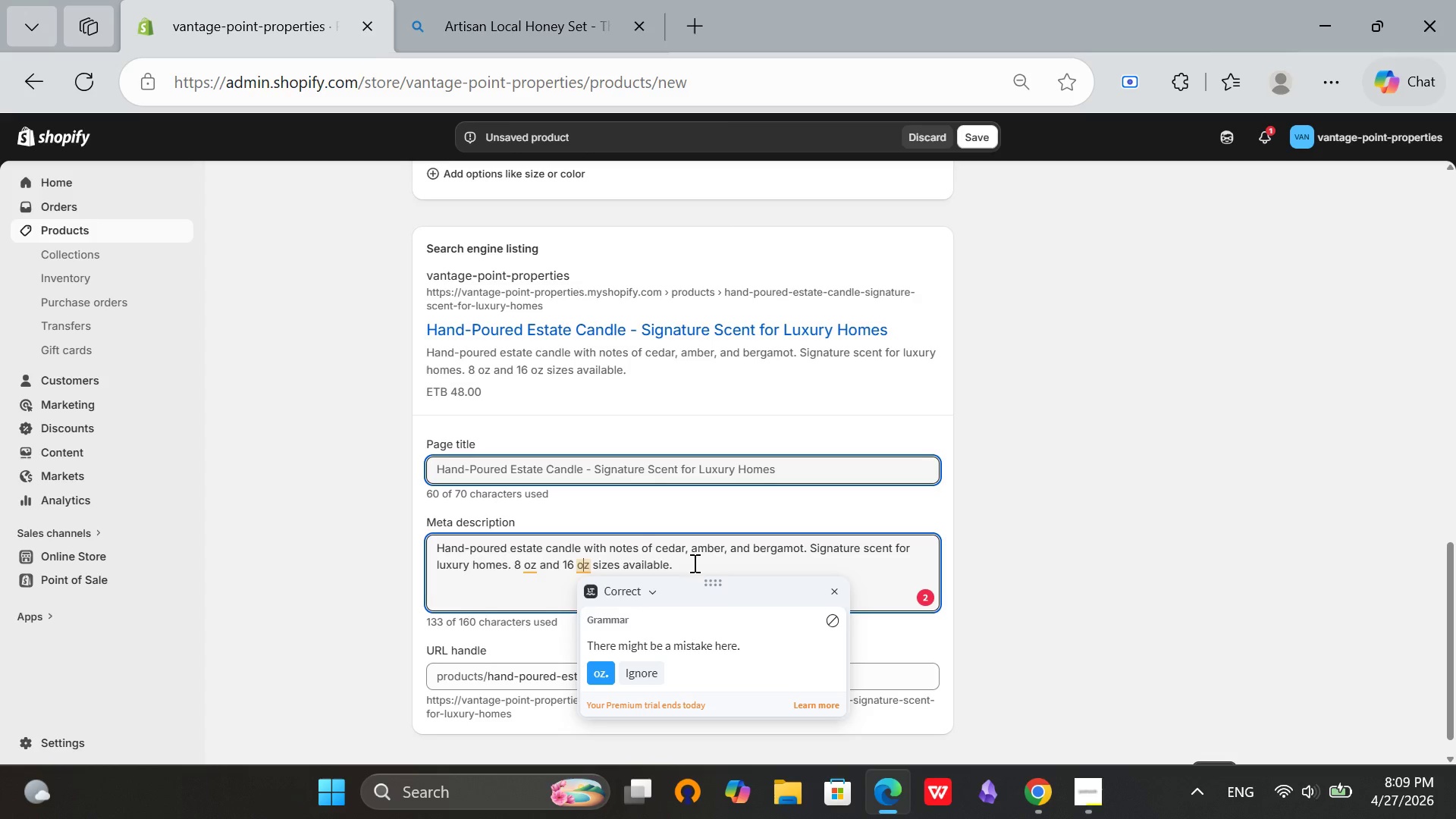 
left_click([695, 564])
 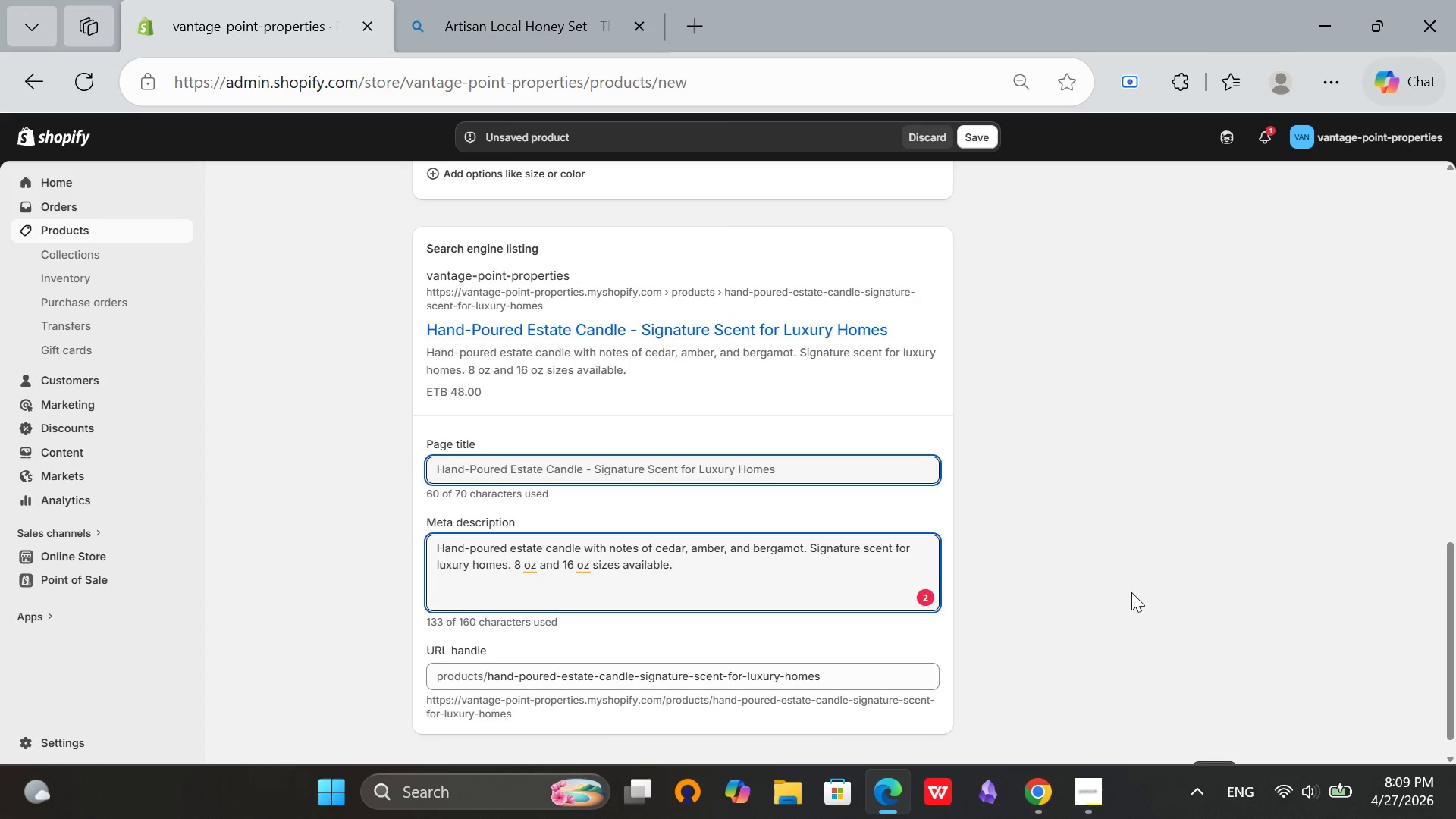 
scroll: coordinate [1131, 592], scroll_direction: up, amount: 2.0
 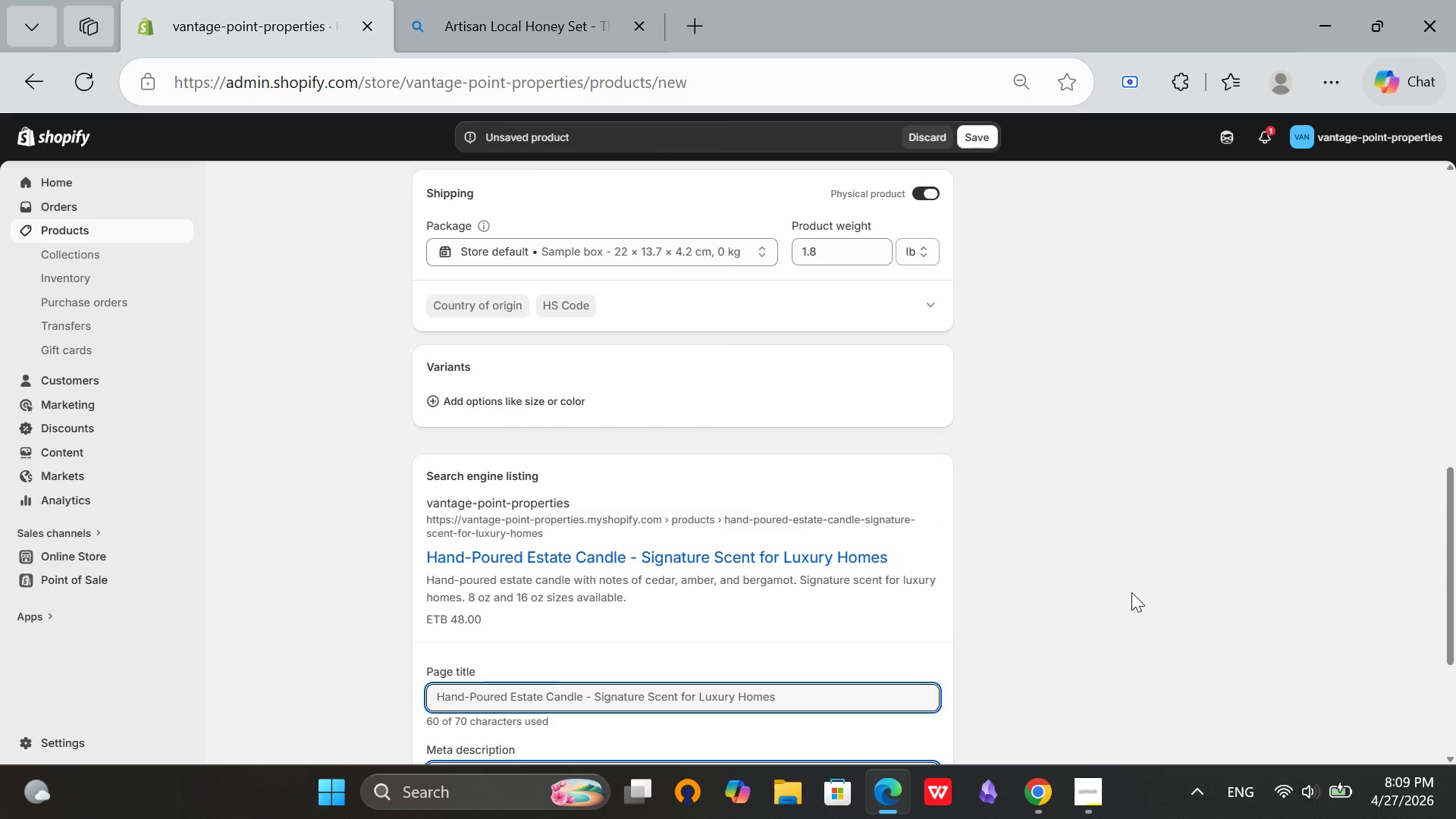 
scroll: coordinate [1131, 592], scroll_direction: none, amount: 0.0
 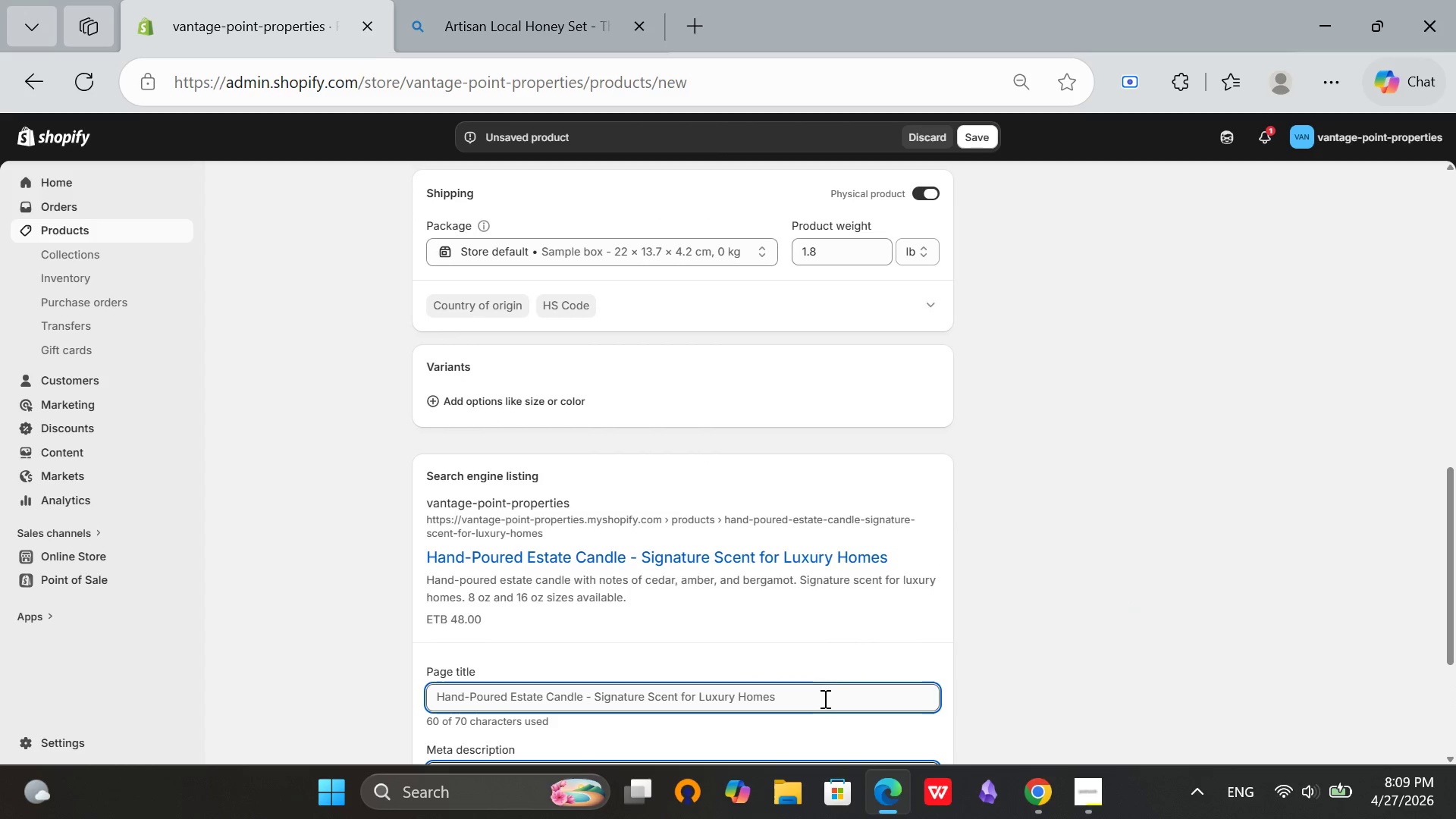 
left_click([821, 698])
 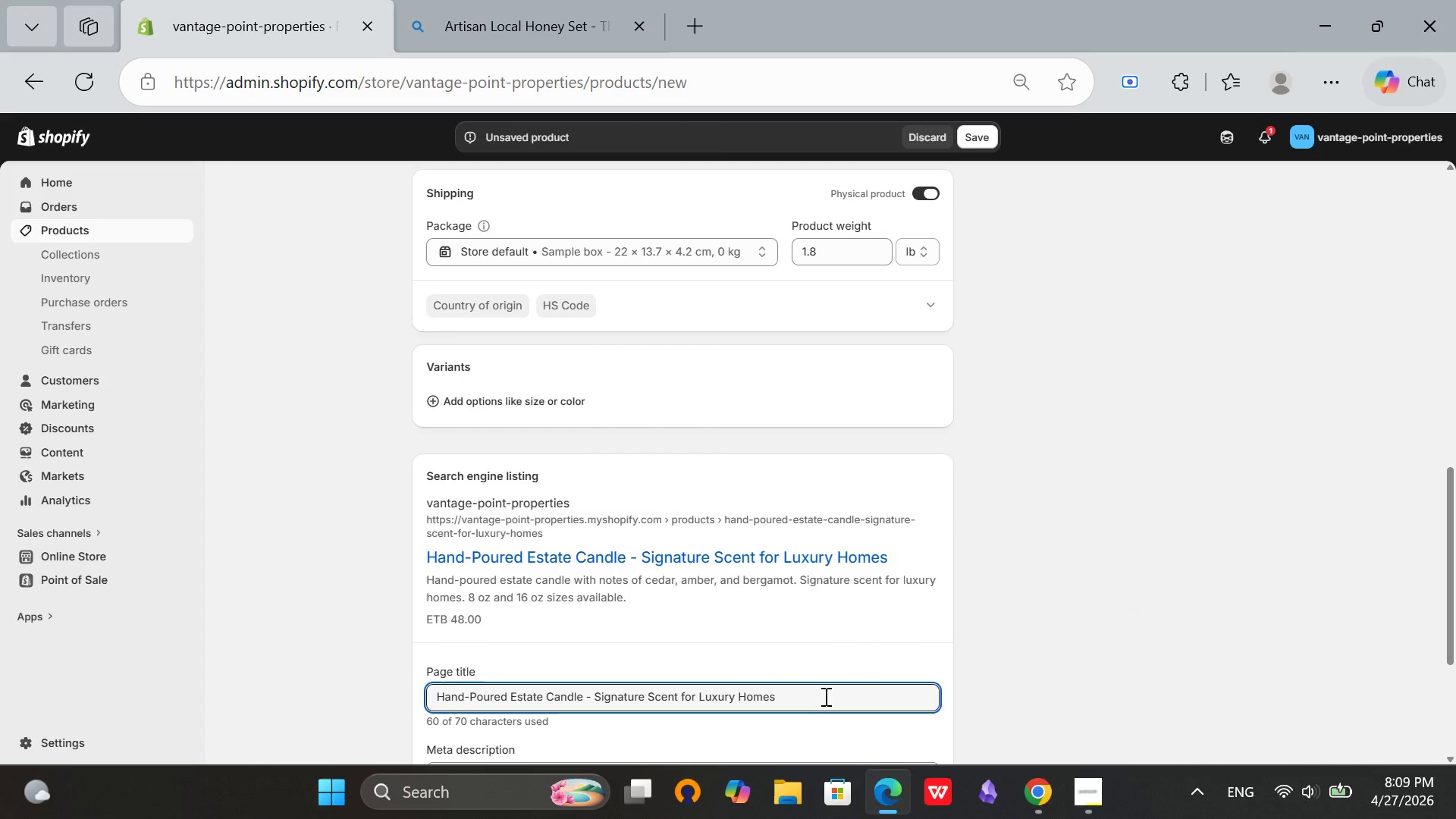 
key(Backspace)
 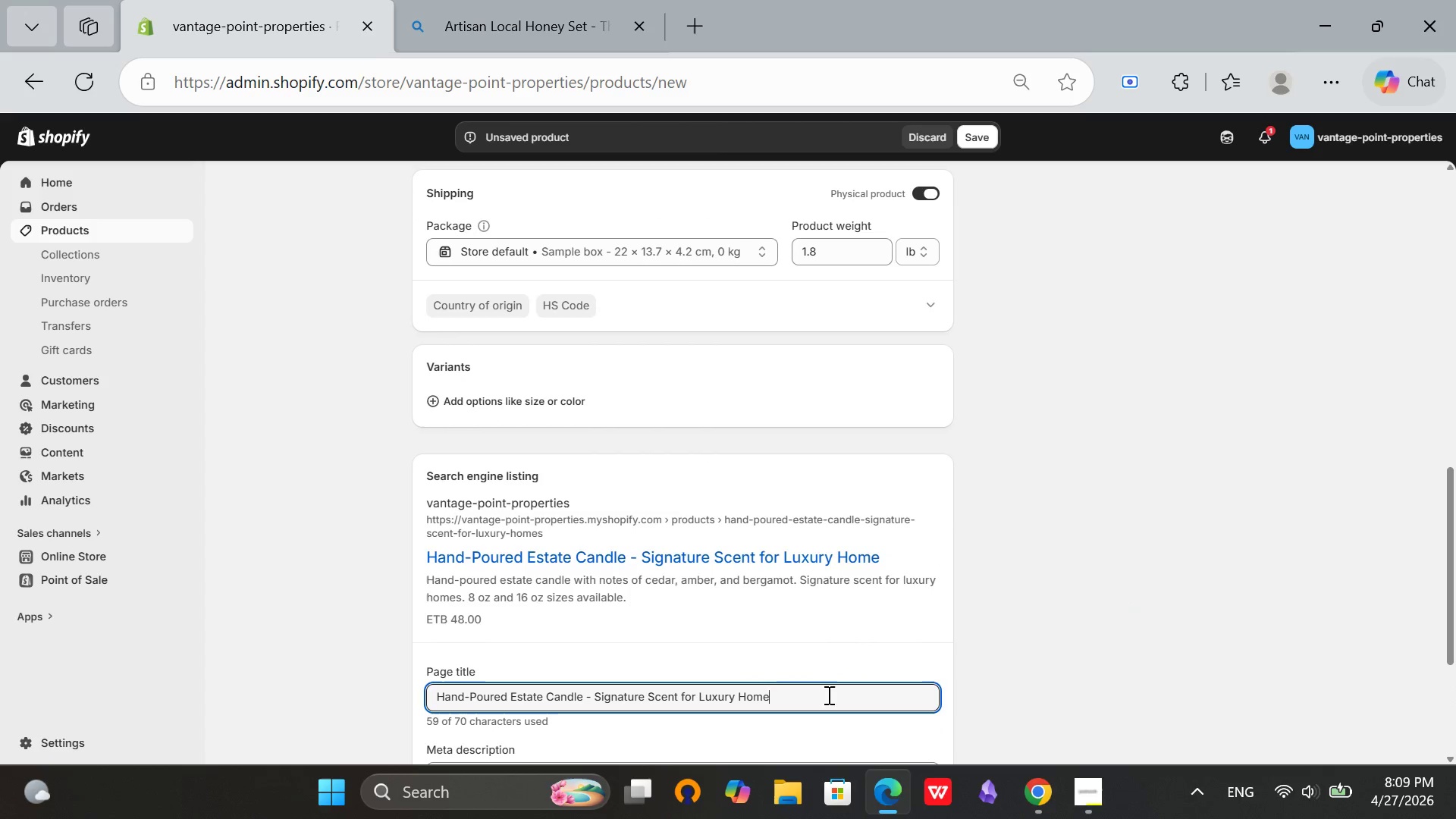 
key(S)
 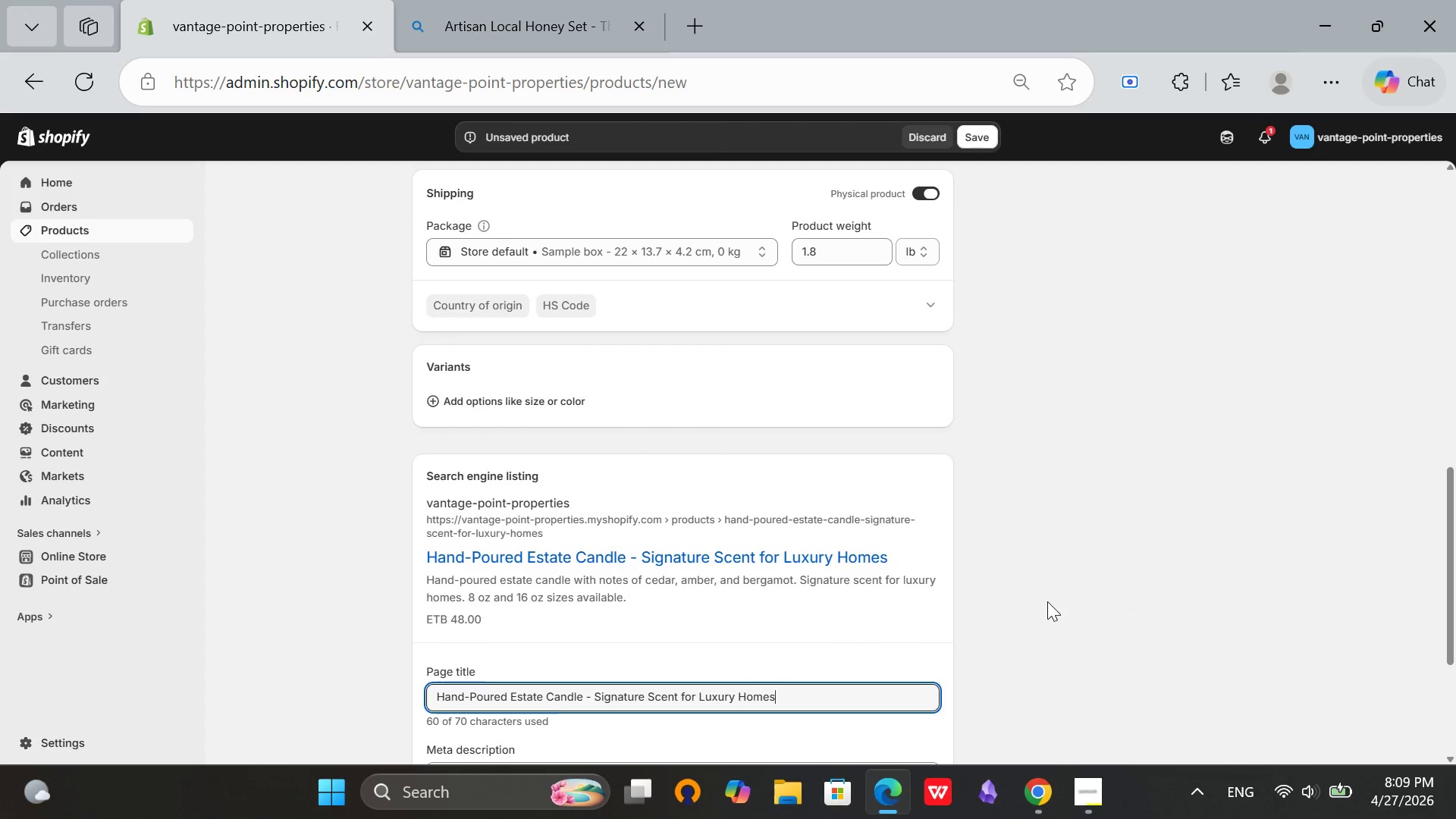 
left_click([1047, 601])
 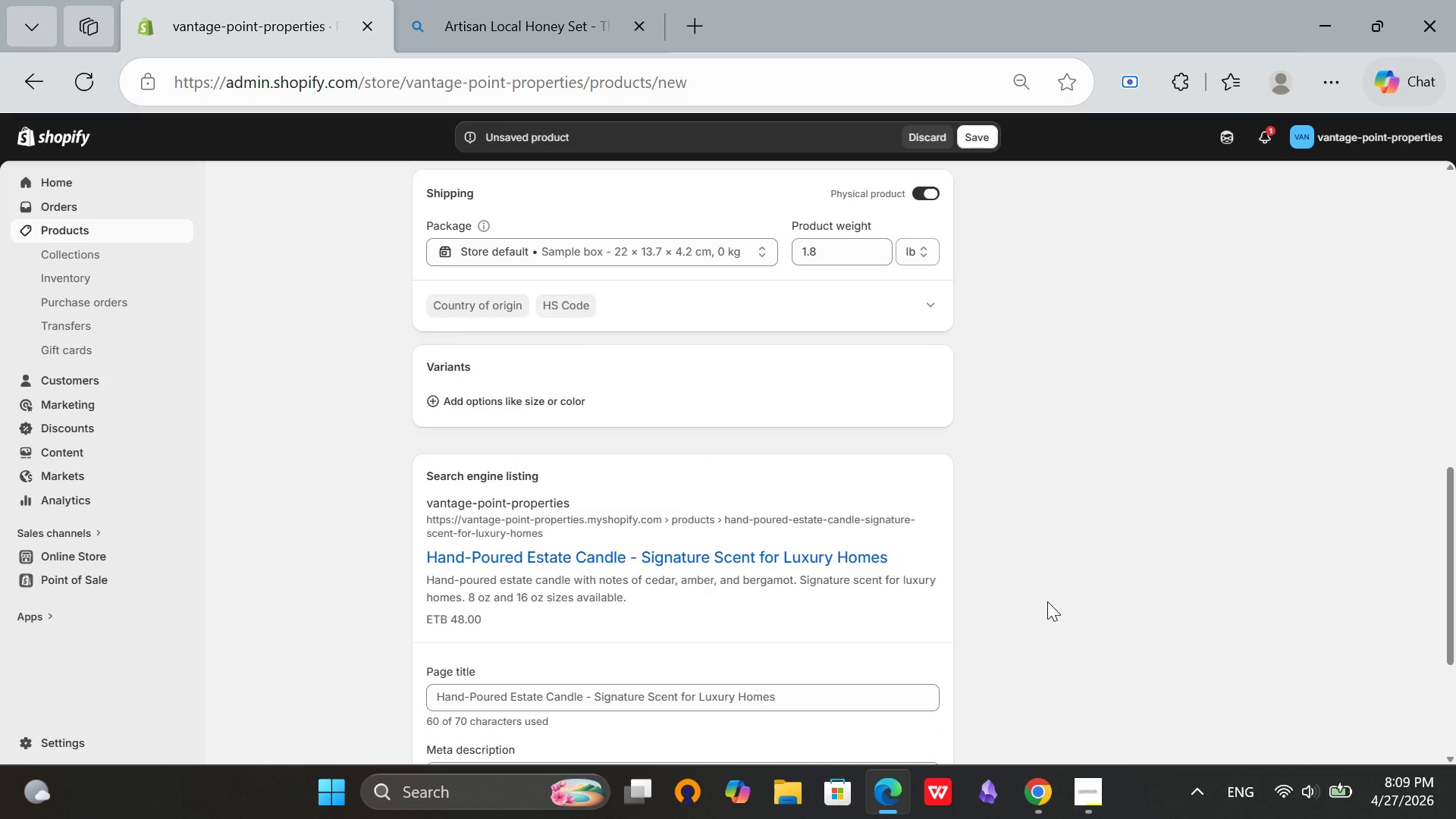 
scroll: coordinate [1047, 601], scroll_direction: down, amount: 4.0
 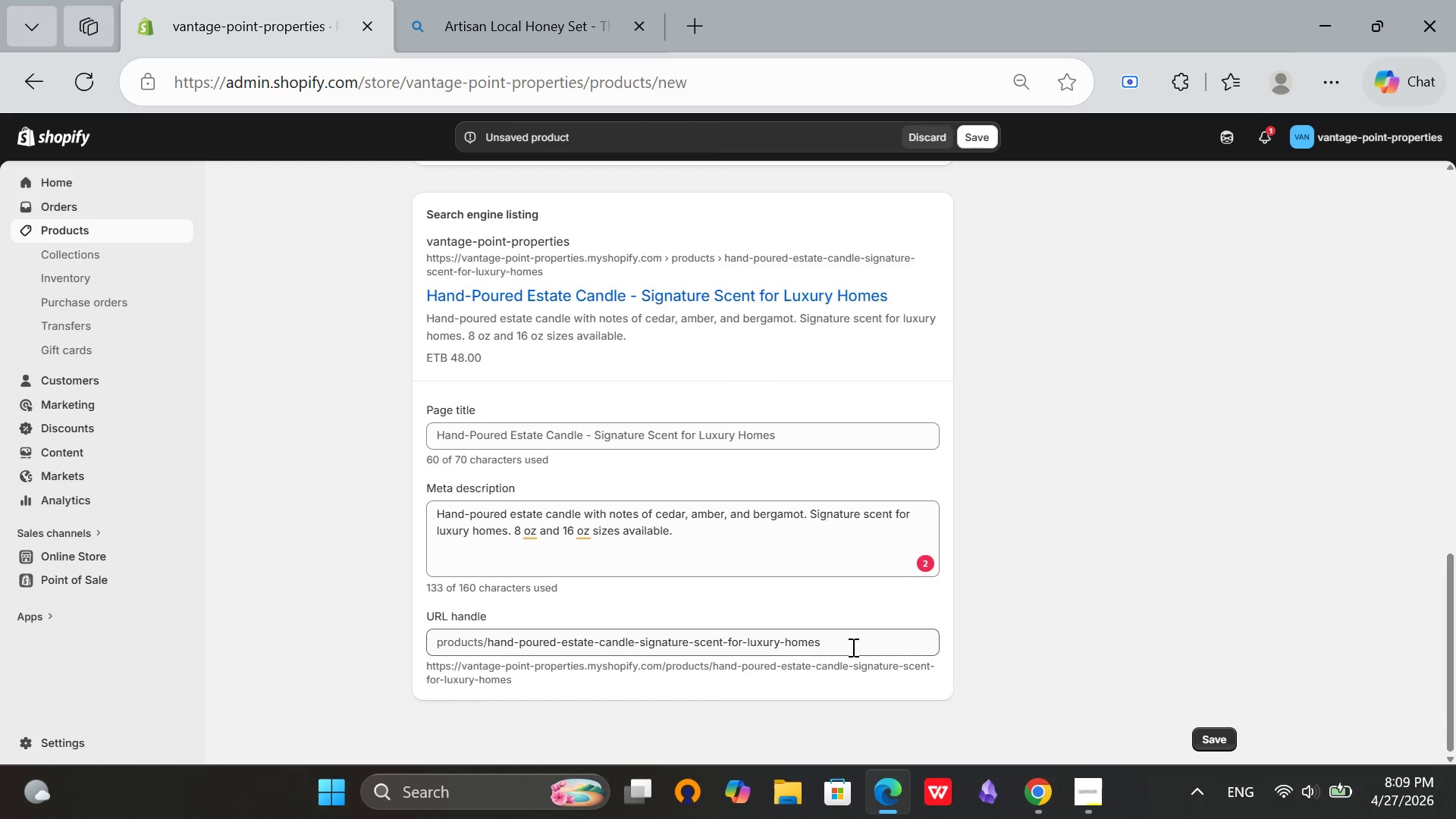 
left_click([852, 647])
 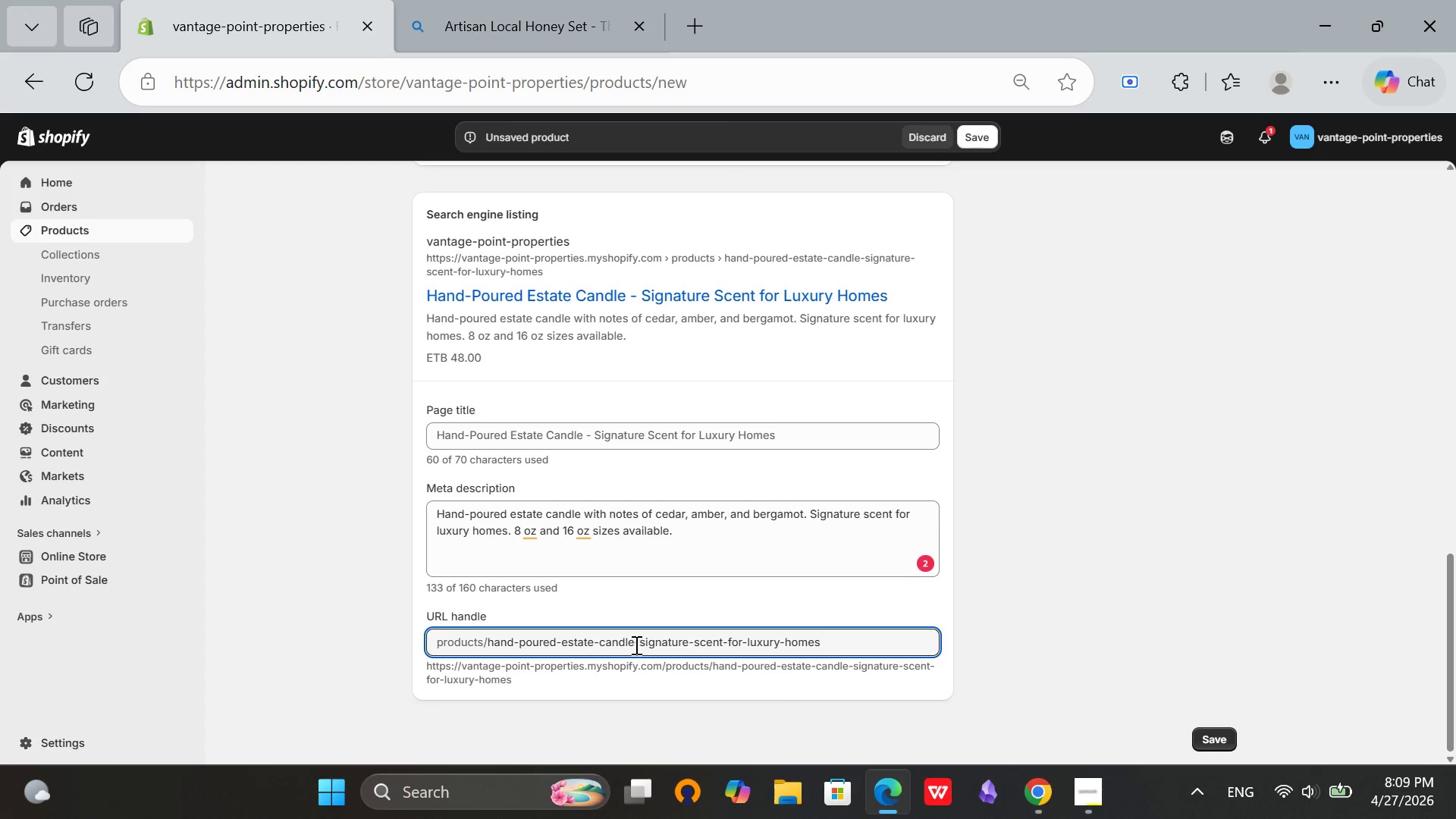 
left_click_drag(start_coordinate=[632, 642], to_coordinate=[876, 634])
 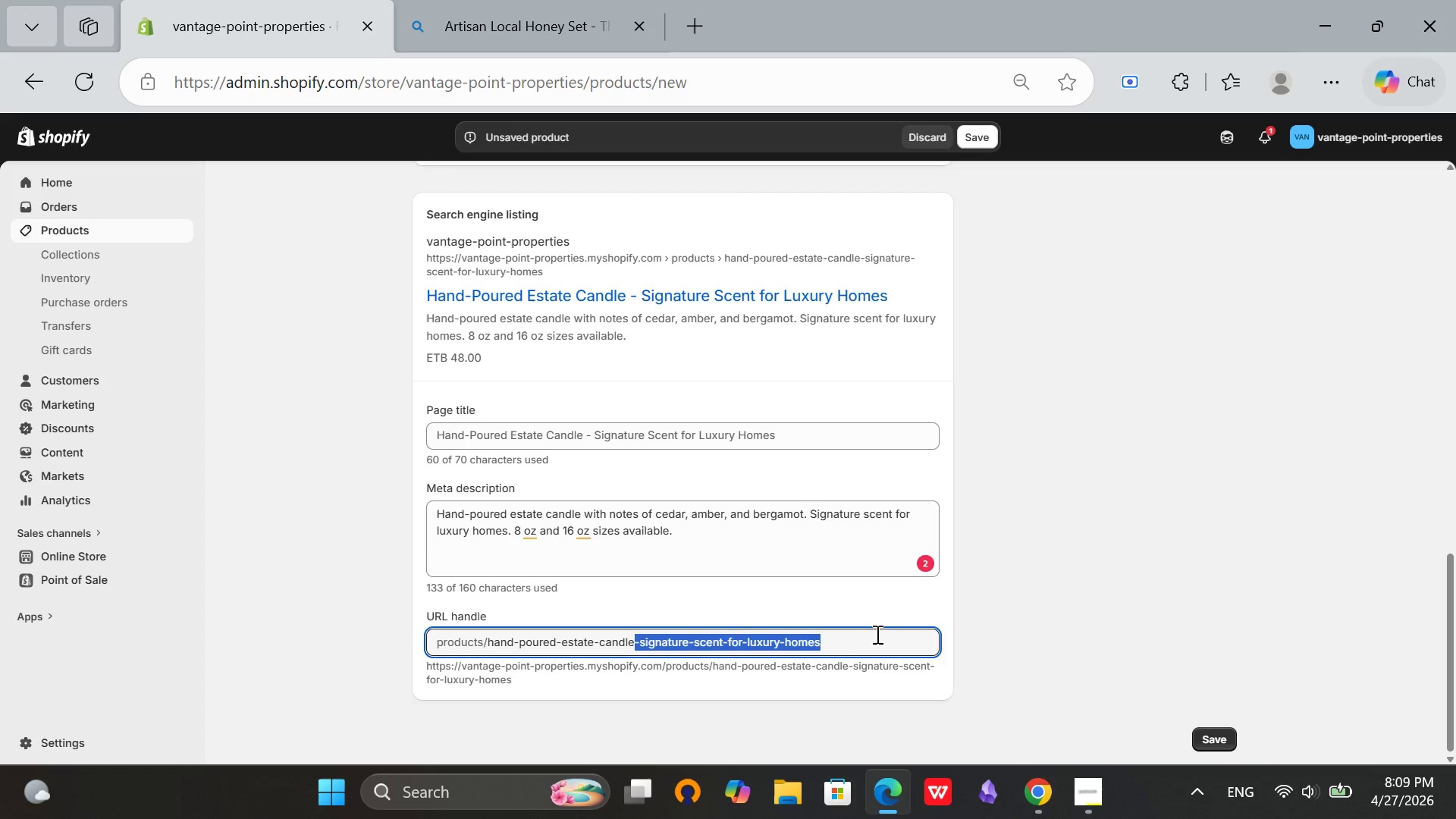 
key(Backspace)
 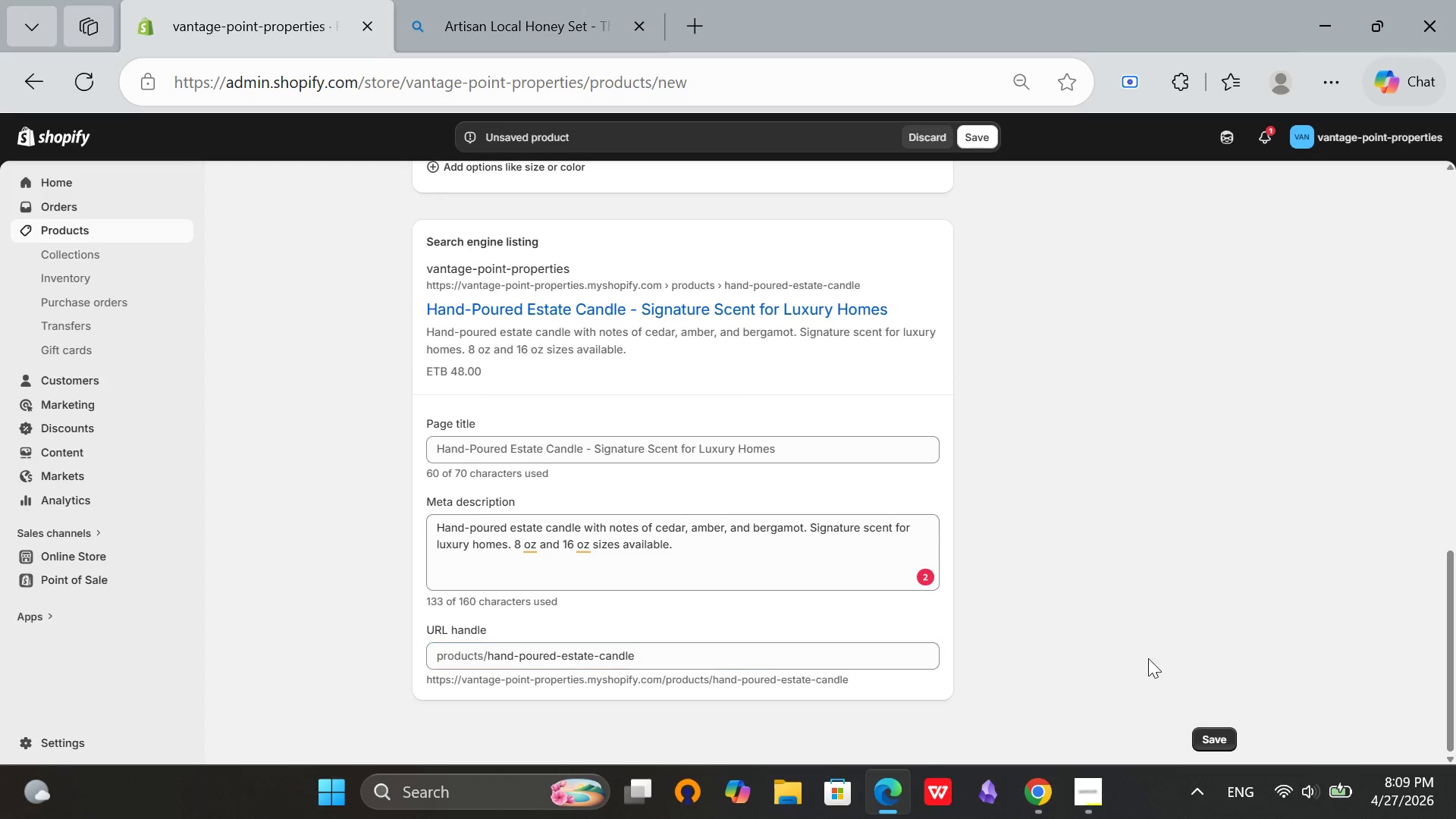 
scroll: coordinate [1167, 679], scroll_direction: up, amount: 7.0
 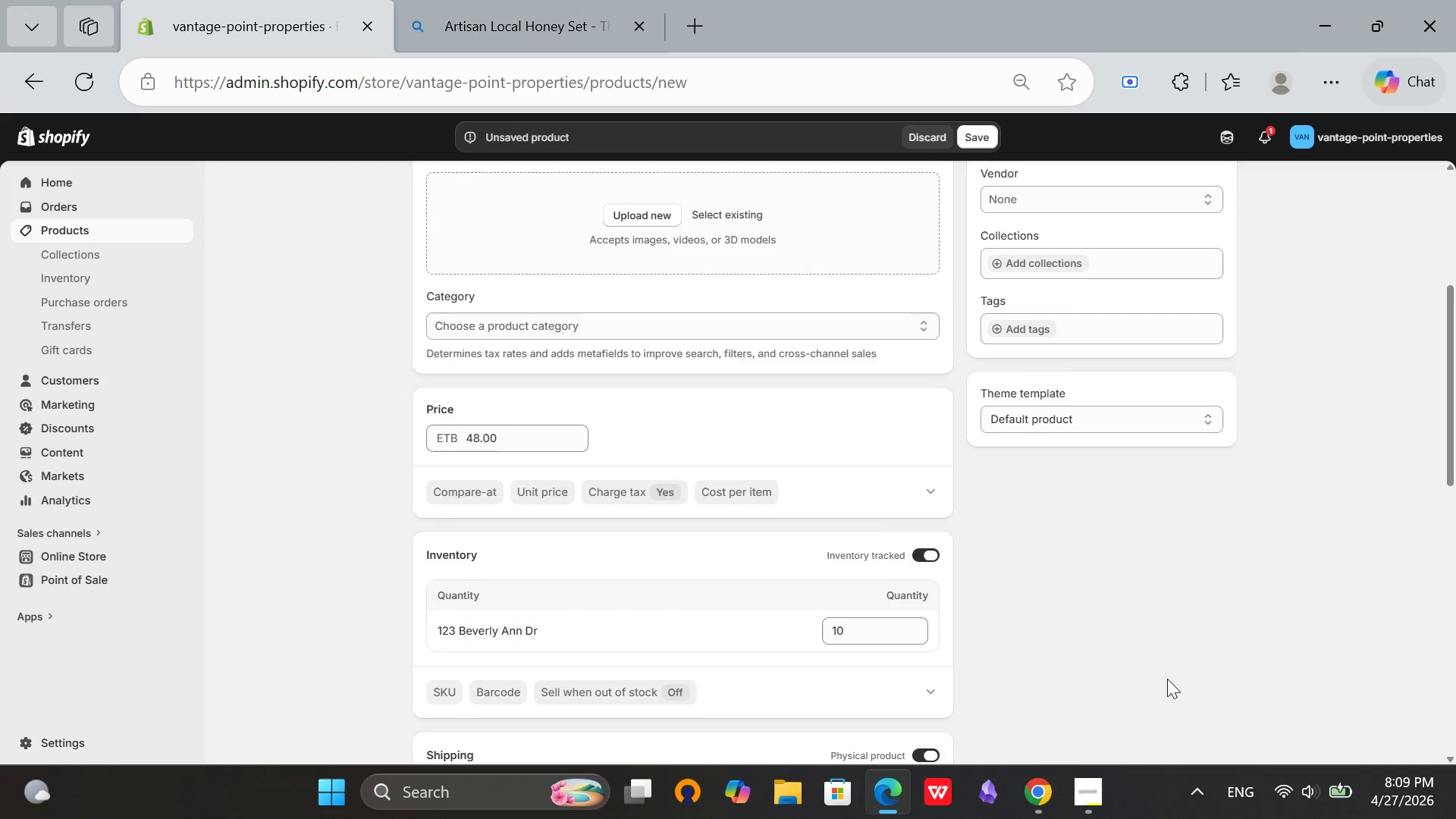 
scroll: coordinate [1167, 679], scroll_direction: down, amount: 2.0
 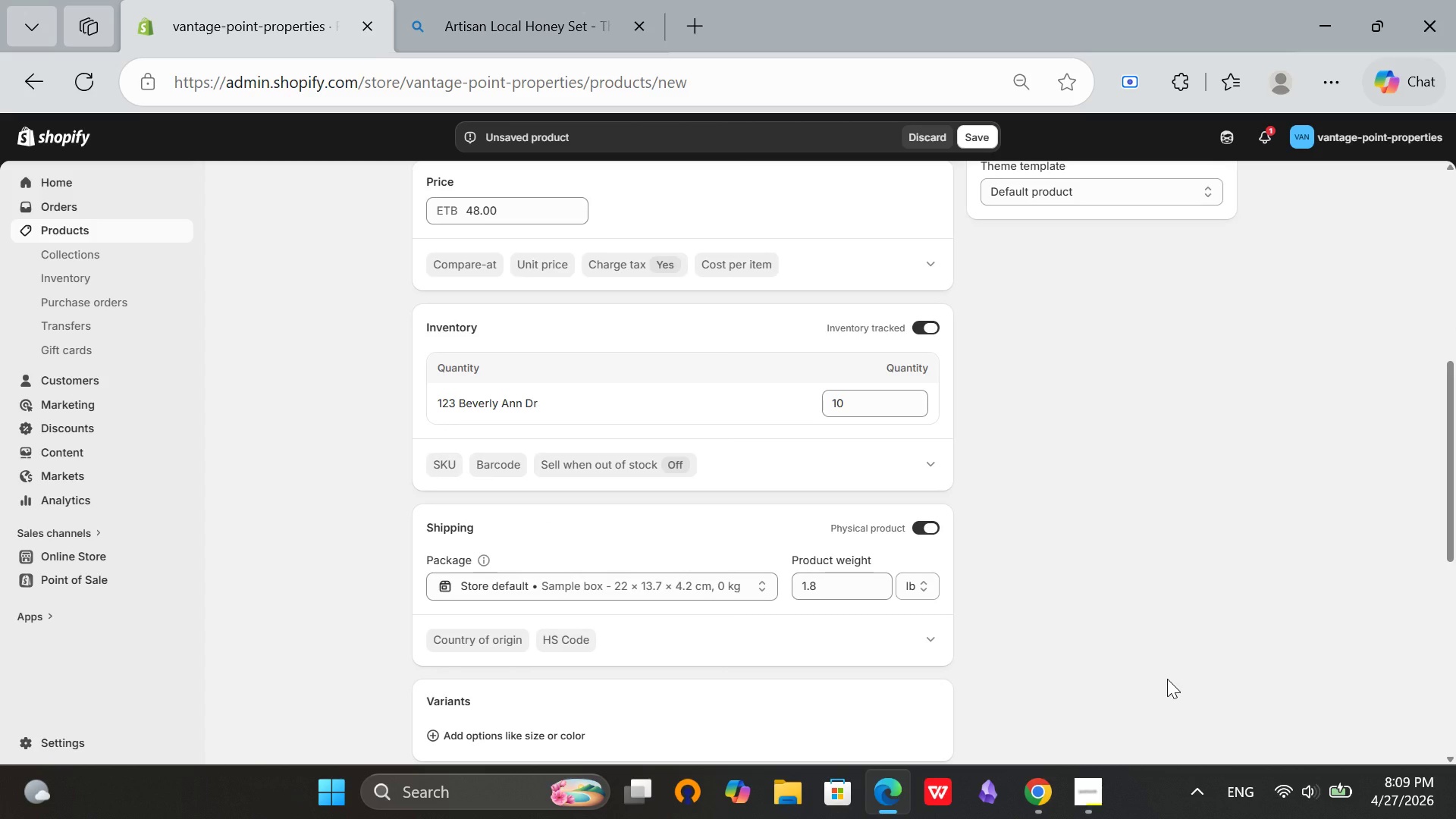 
scroll: coordinate [1167, 679], scroll_direction: up, amount: 5.0
 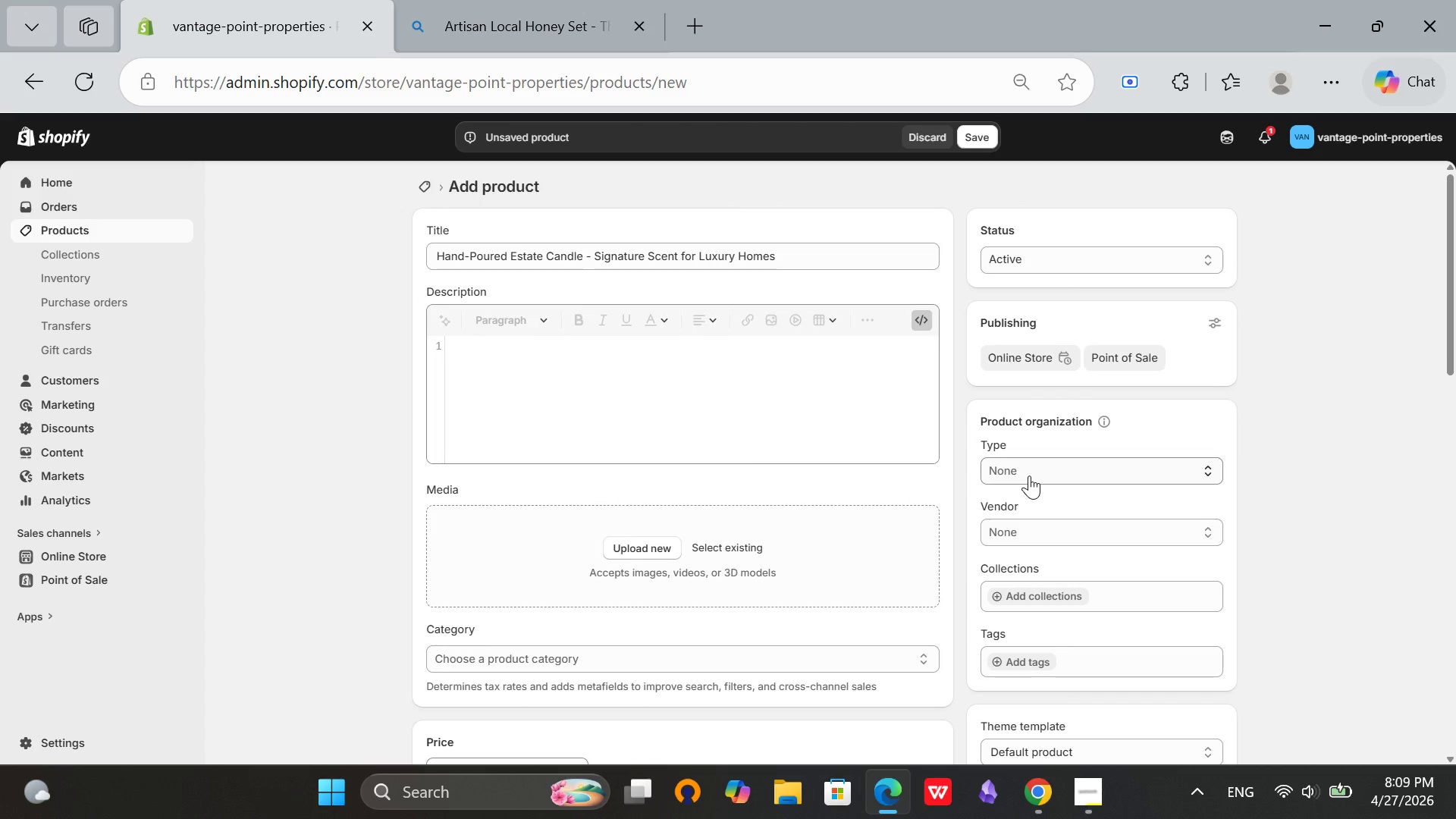 
wait(5.94)
 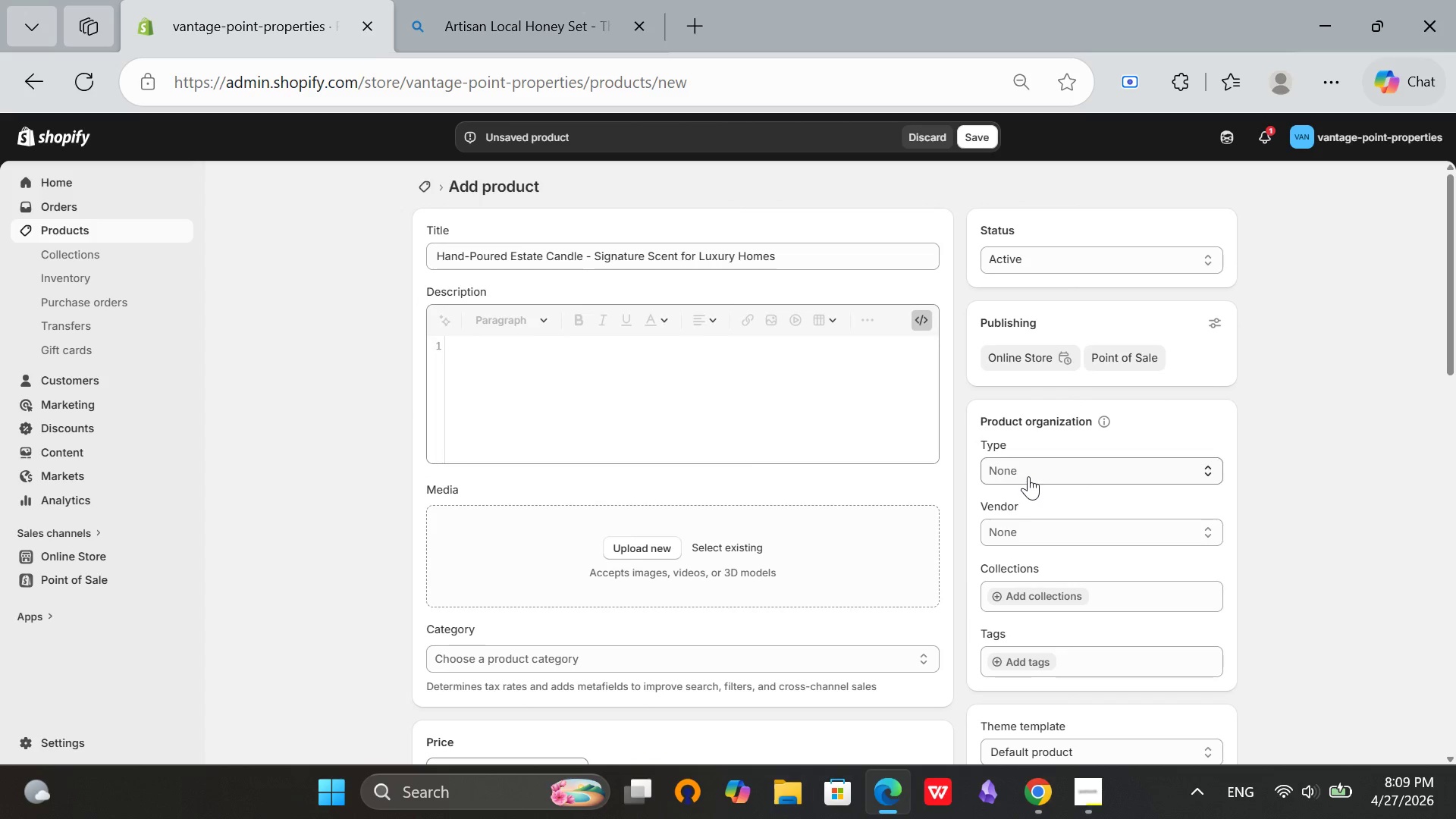 
left_click([1029, 475])
 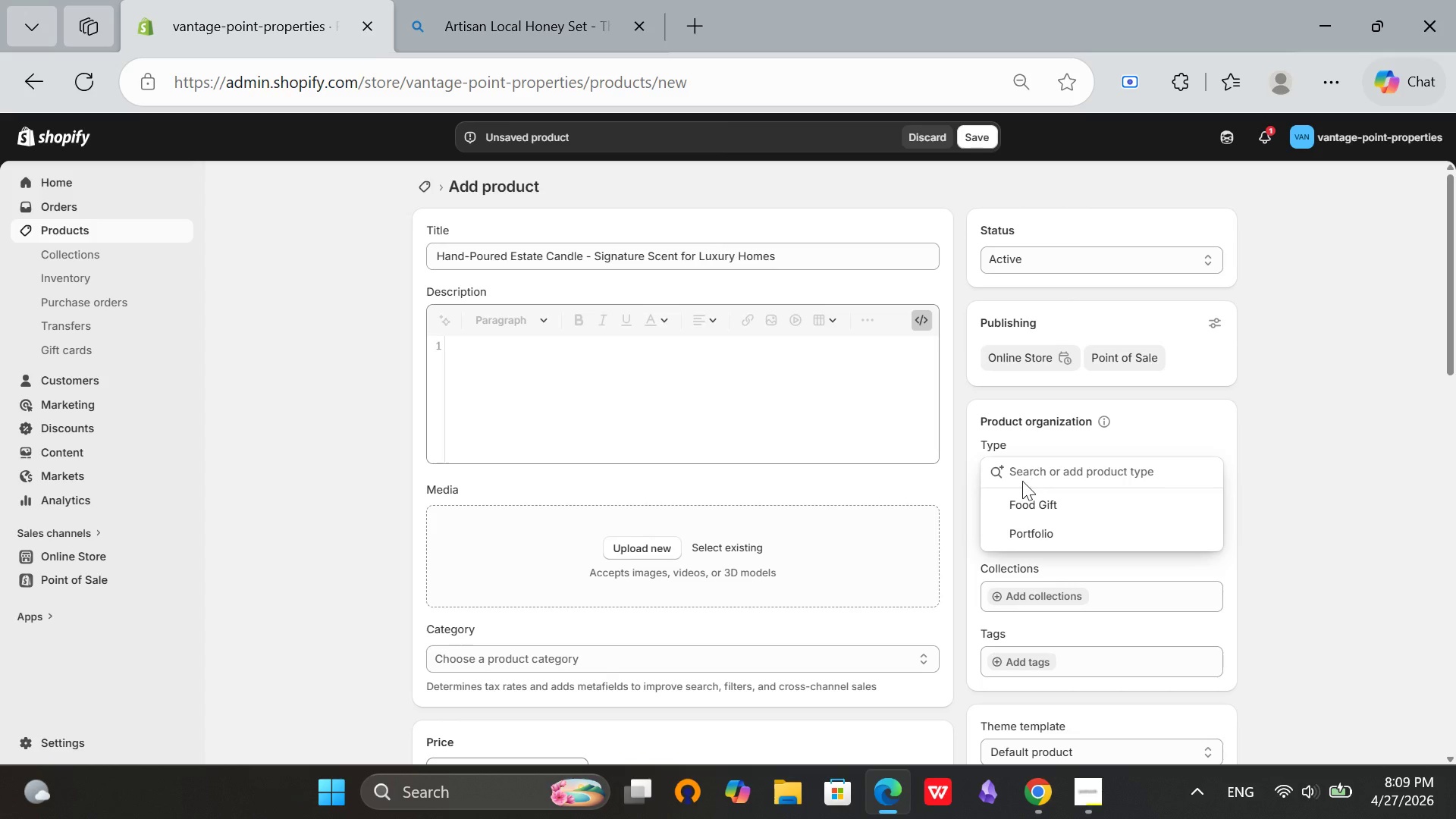 
type(Candle)
 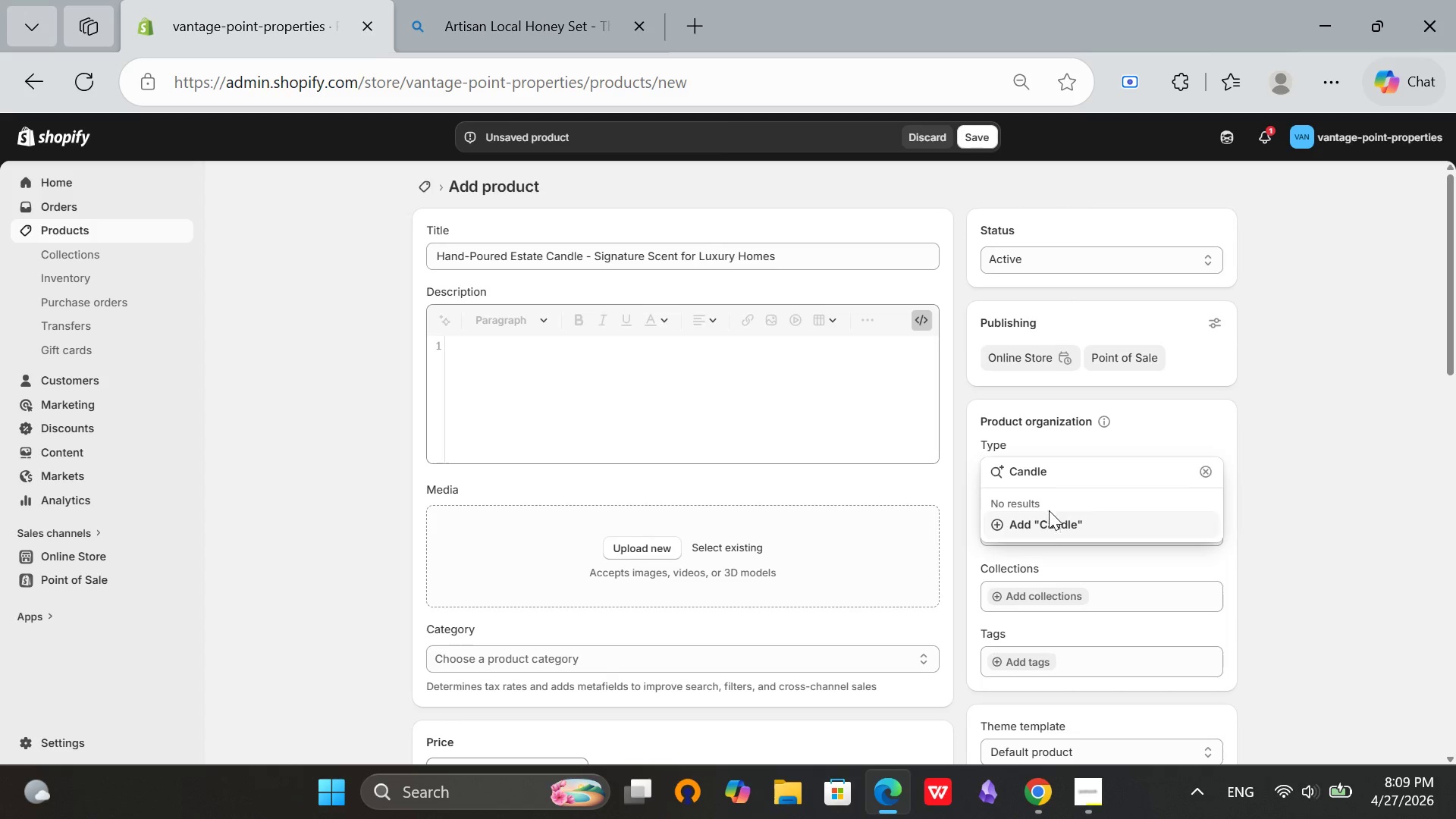 
left_click([1050, 518])
 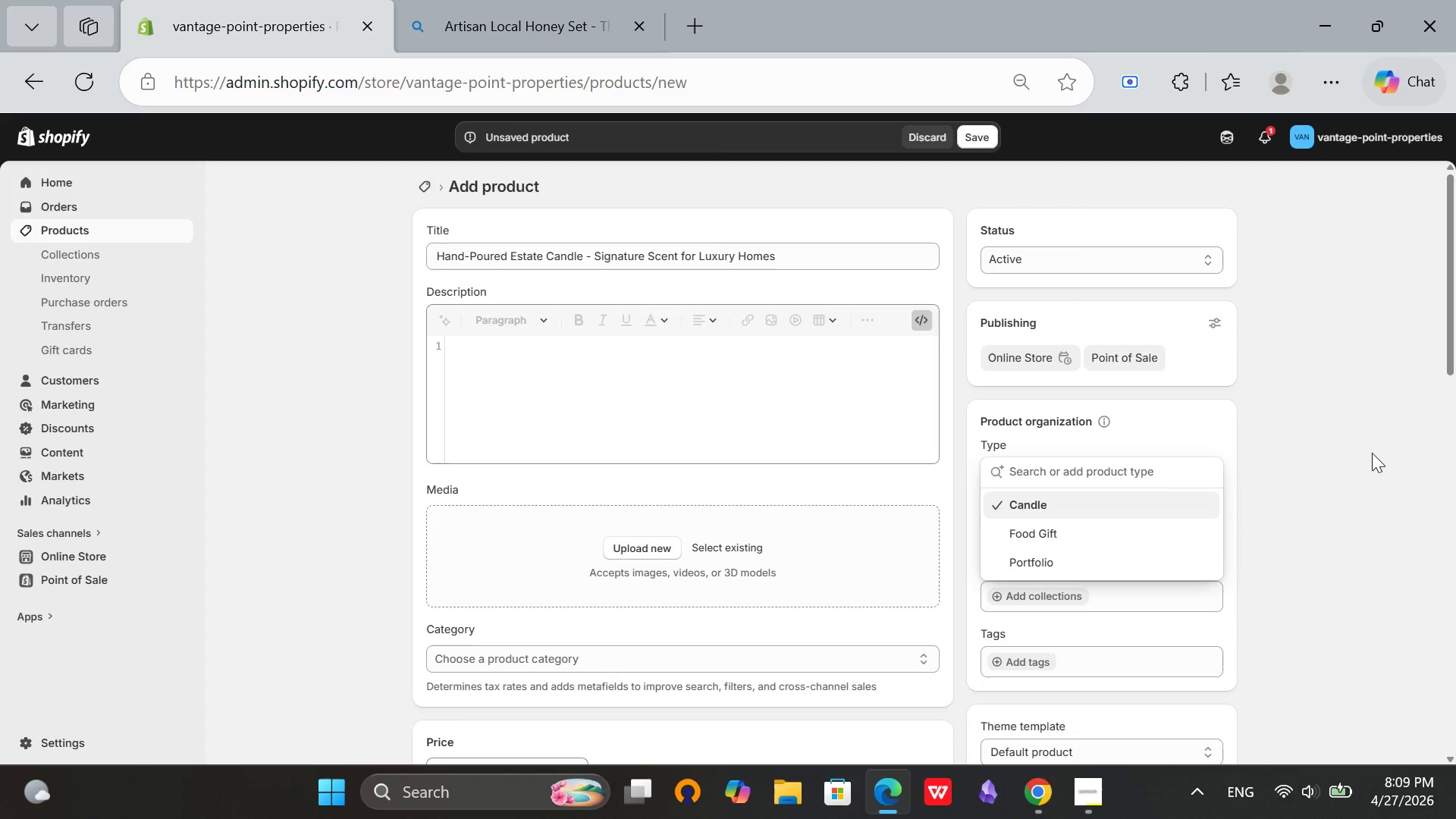 
left_click([1374, 453])
 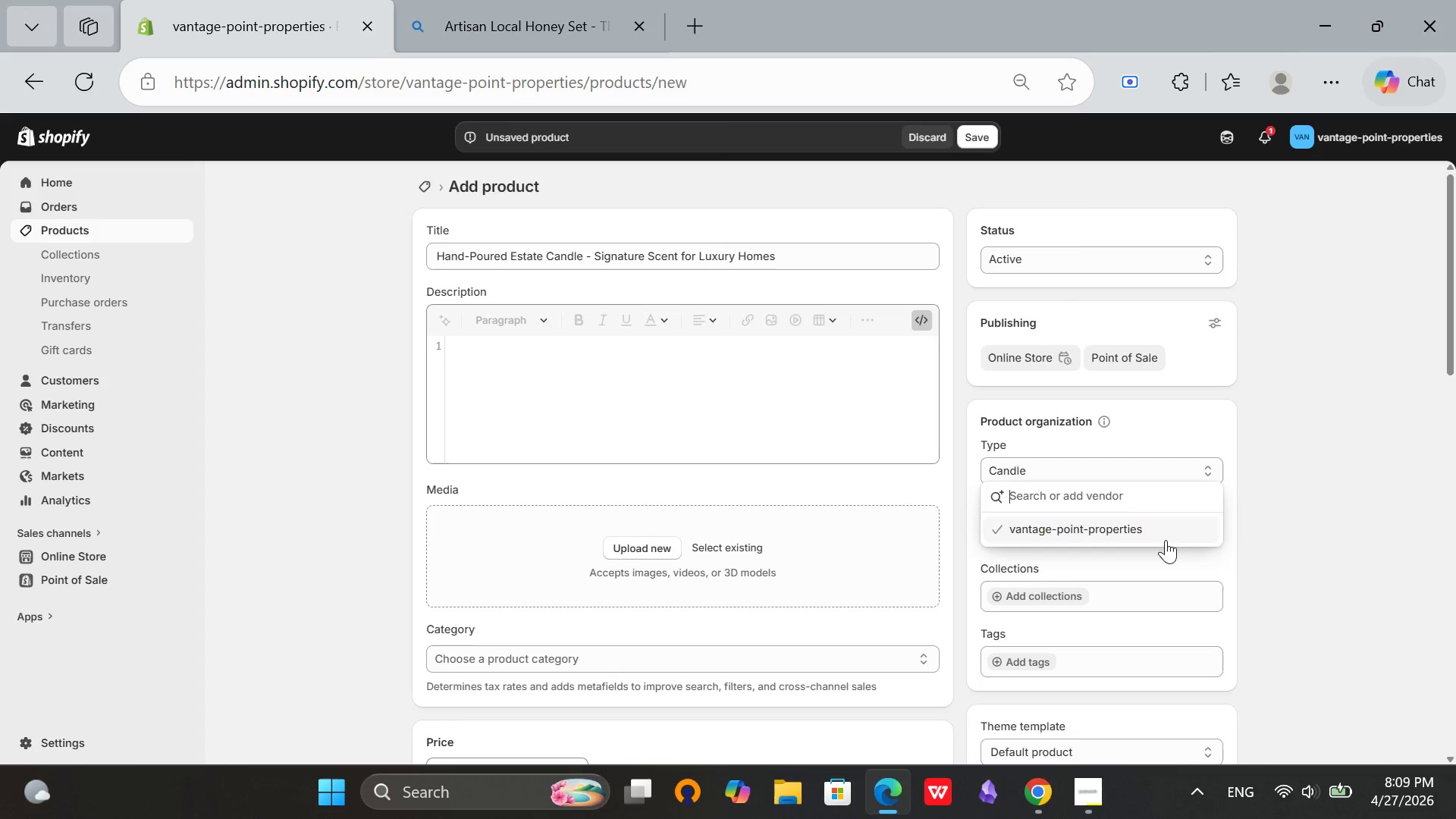 
left_click([1156, 532])
 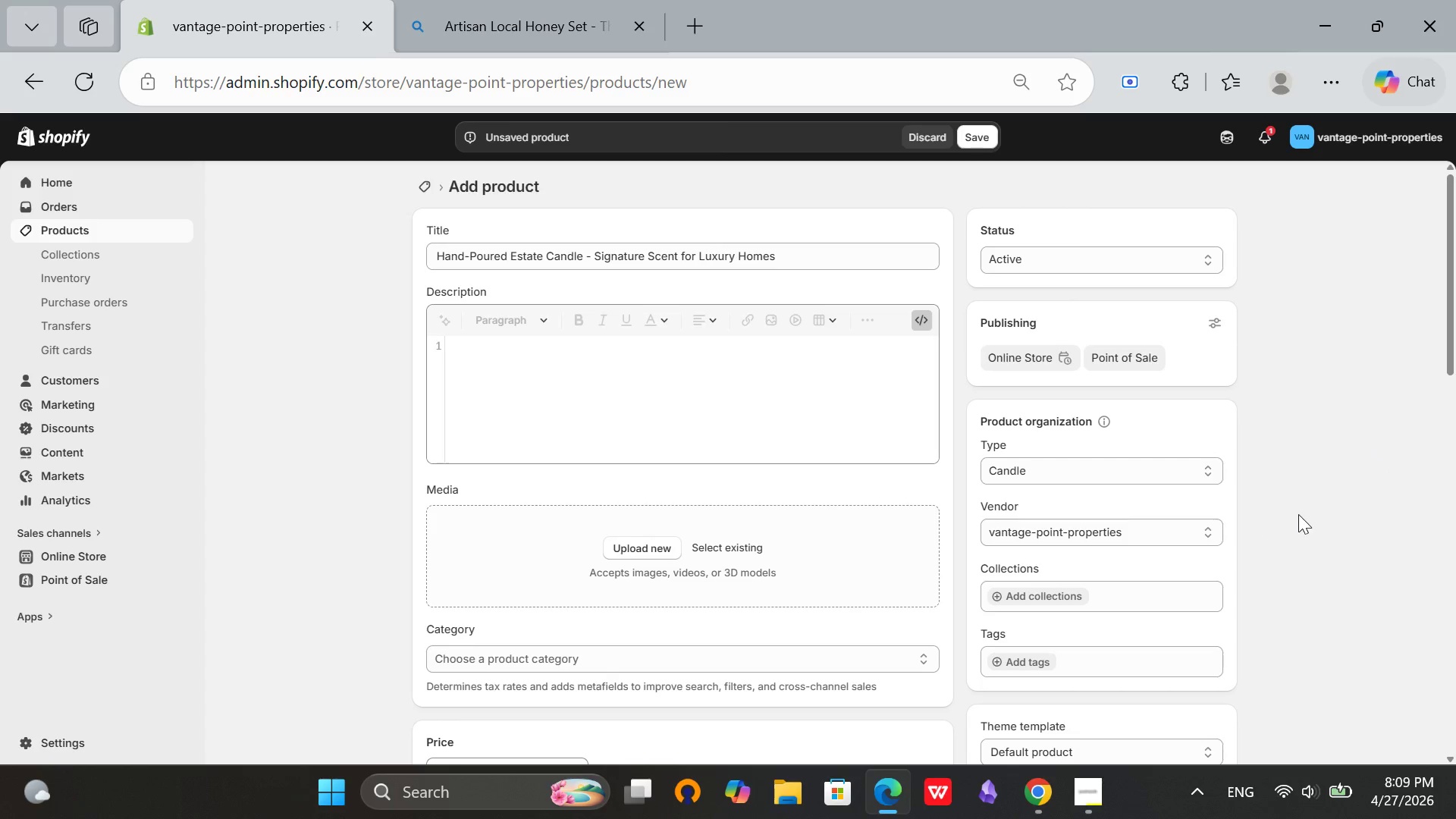 
left_click([1300, 515])
 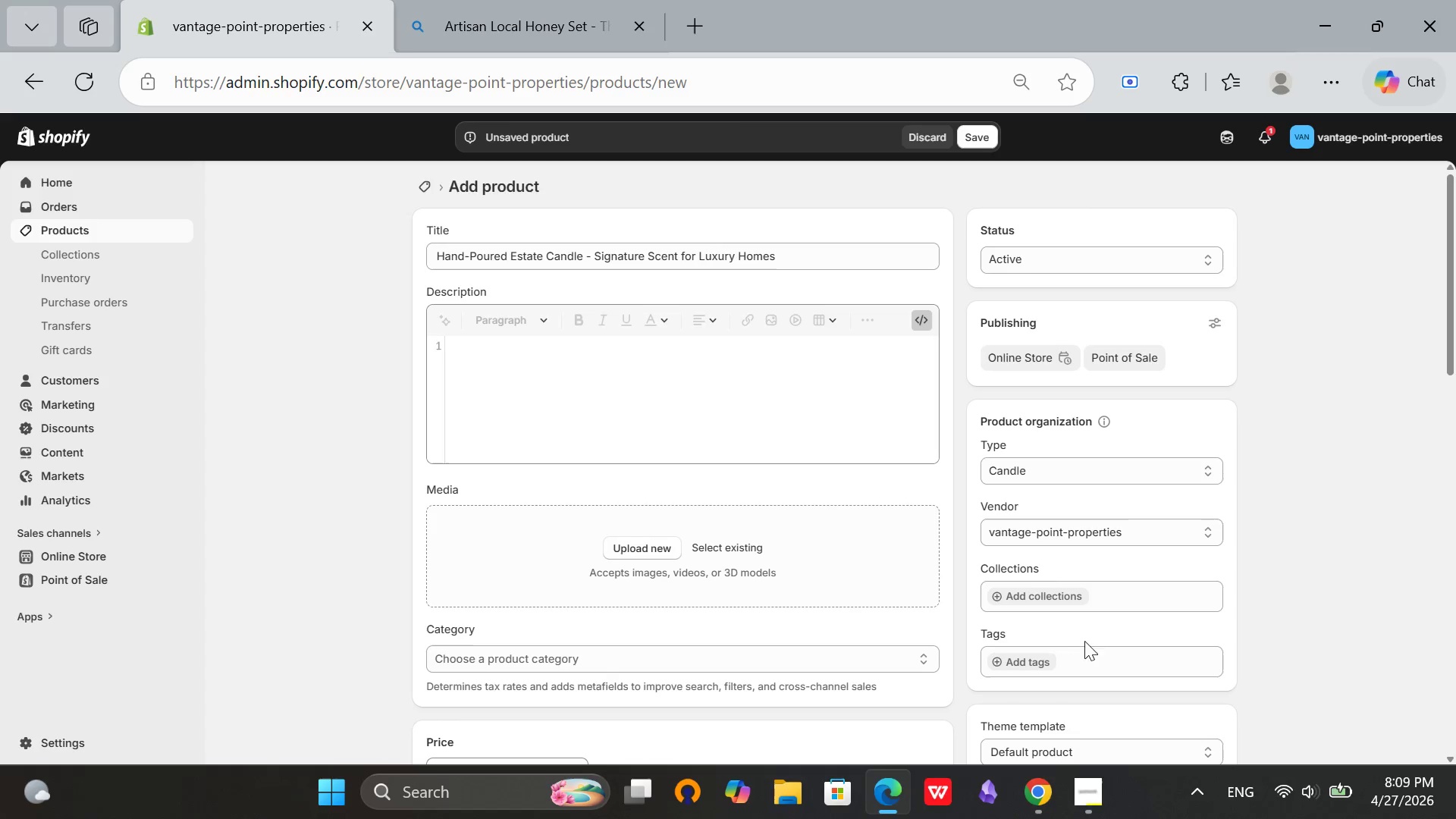 
scroll: coordinate [1083, 630], scroll_direction: down, amount: 1.0
 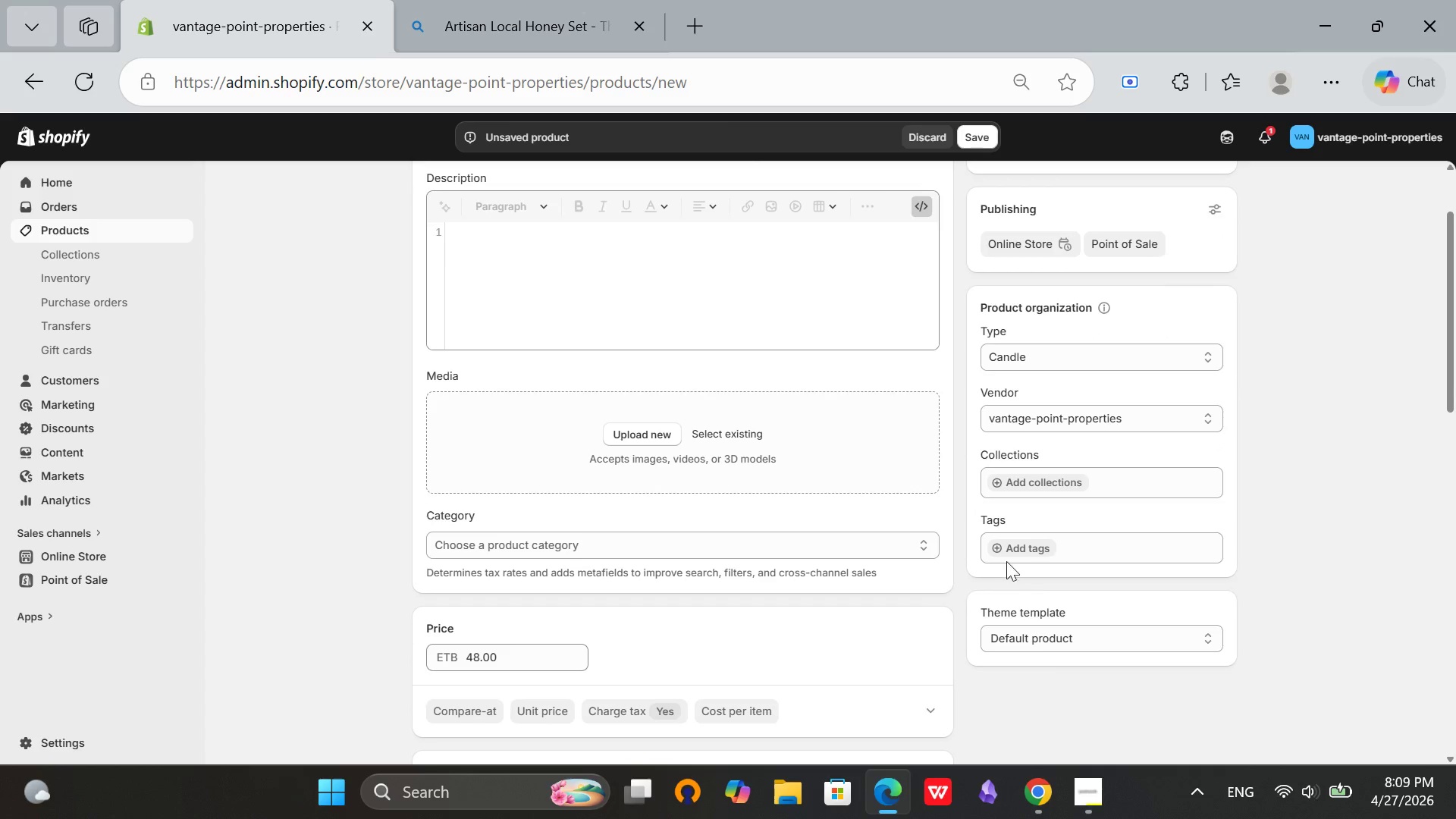 
left_click([1028, 548])
 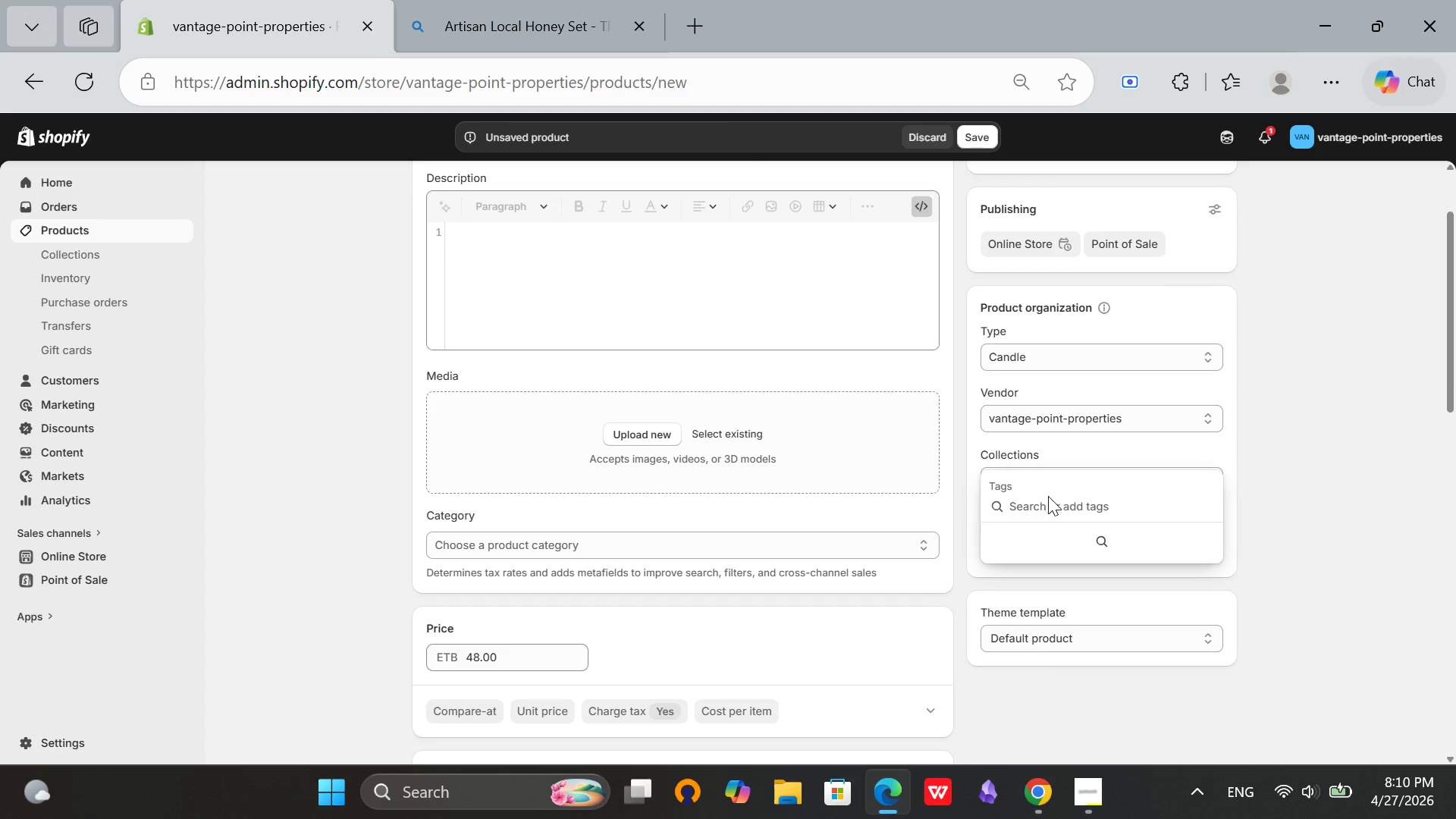 
type(client)
 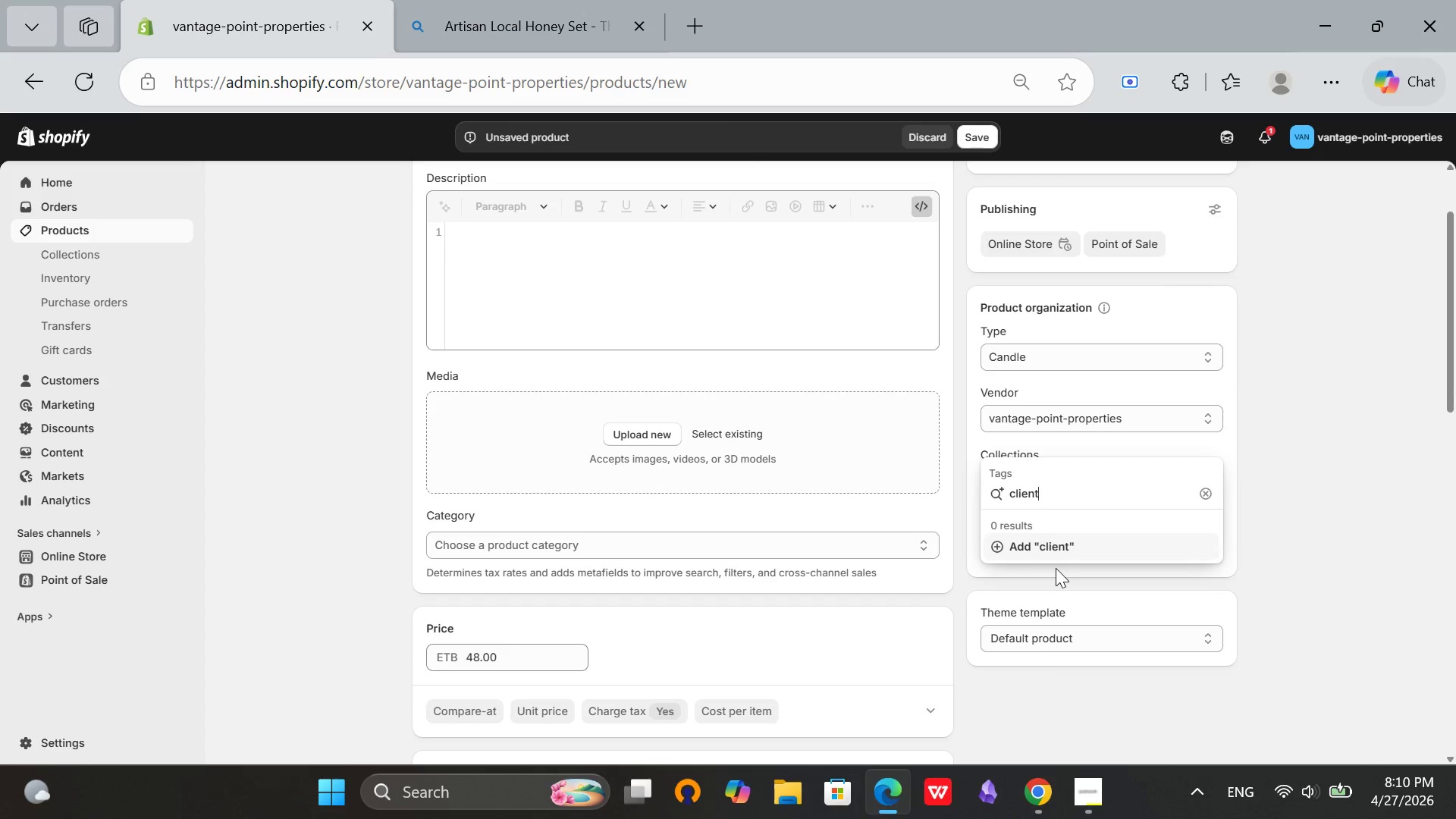 
type(-gift)
 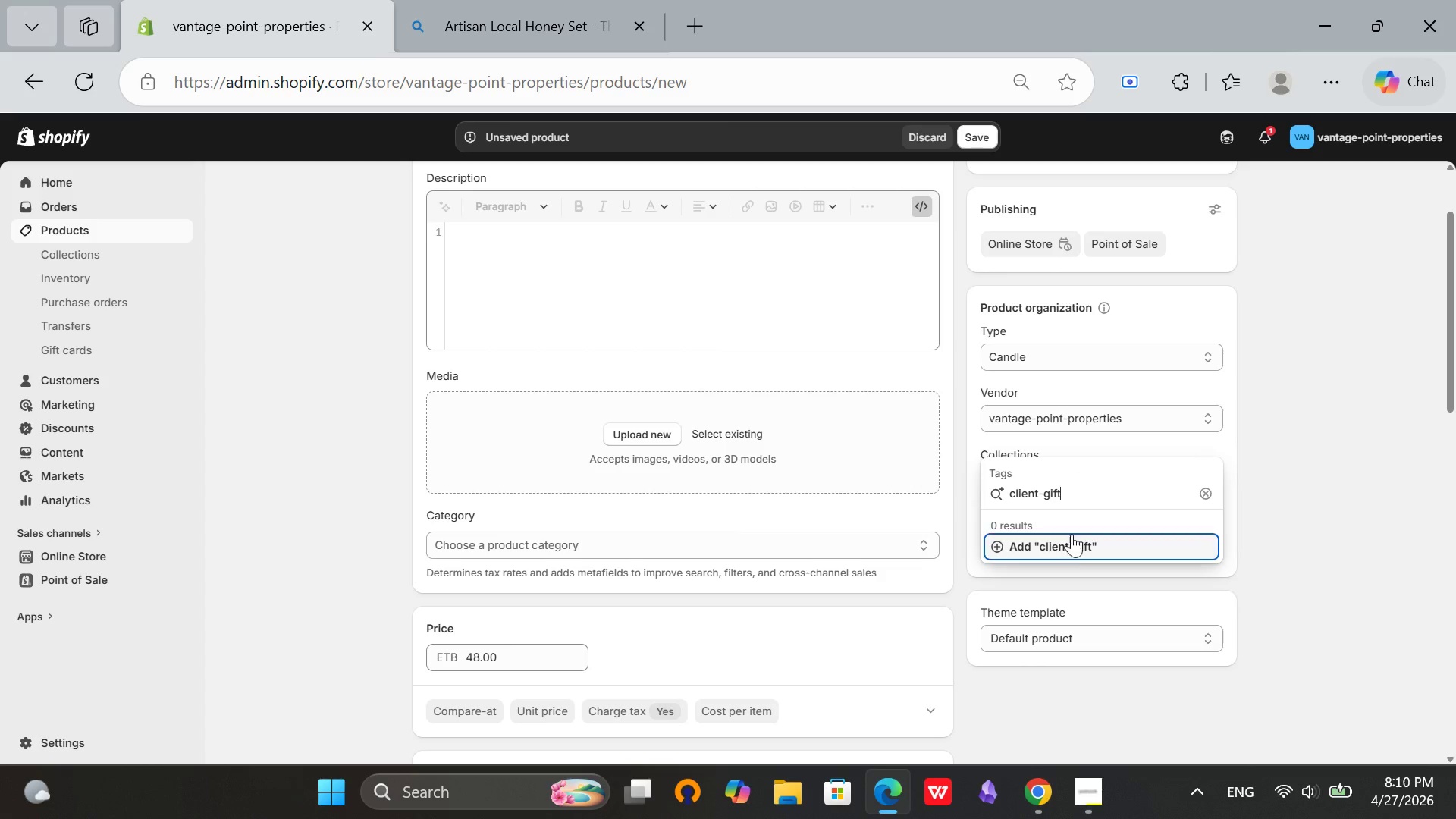 
left_click([1072, 539])
 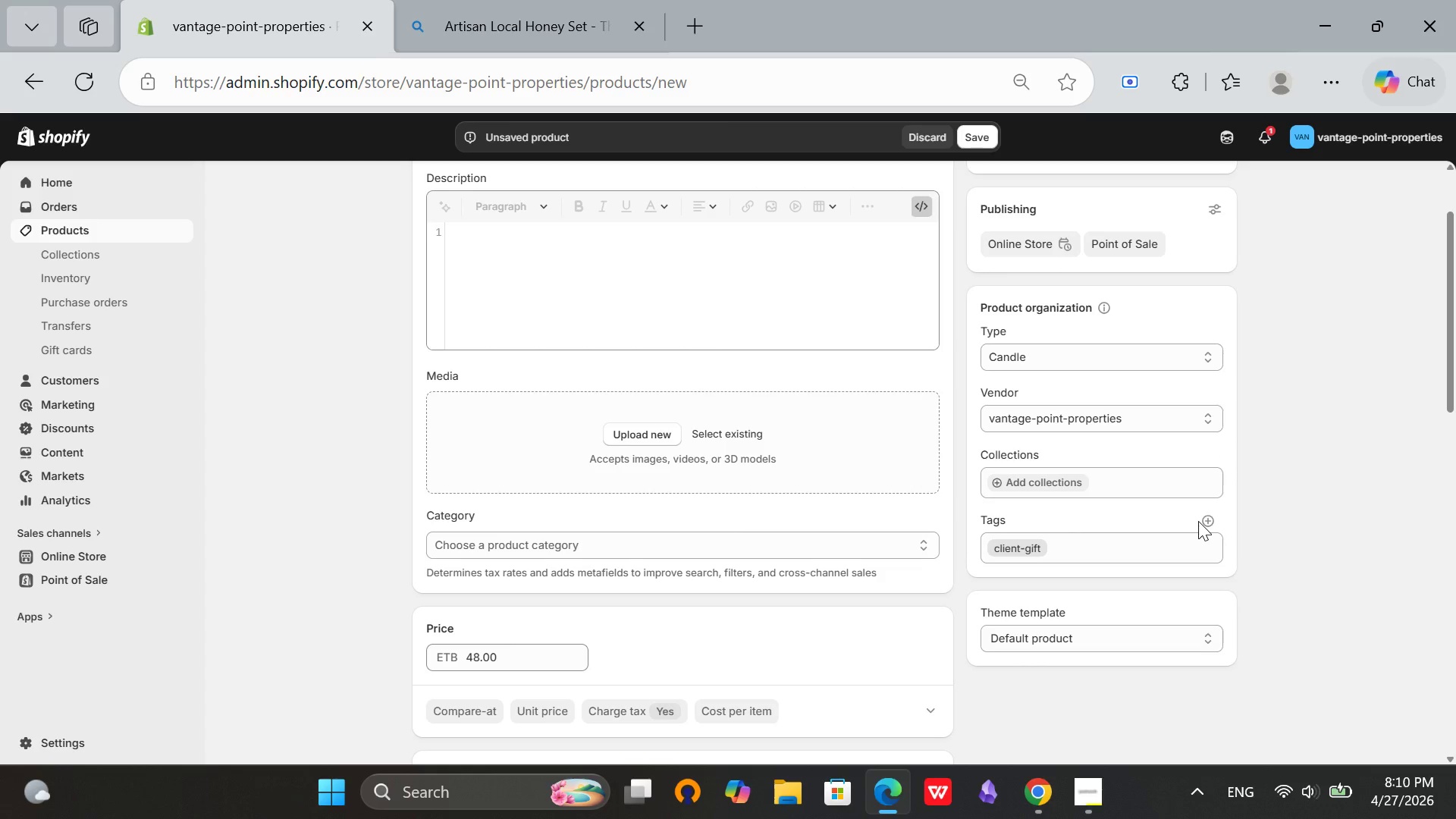 
double_click([1209, 520])
 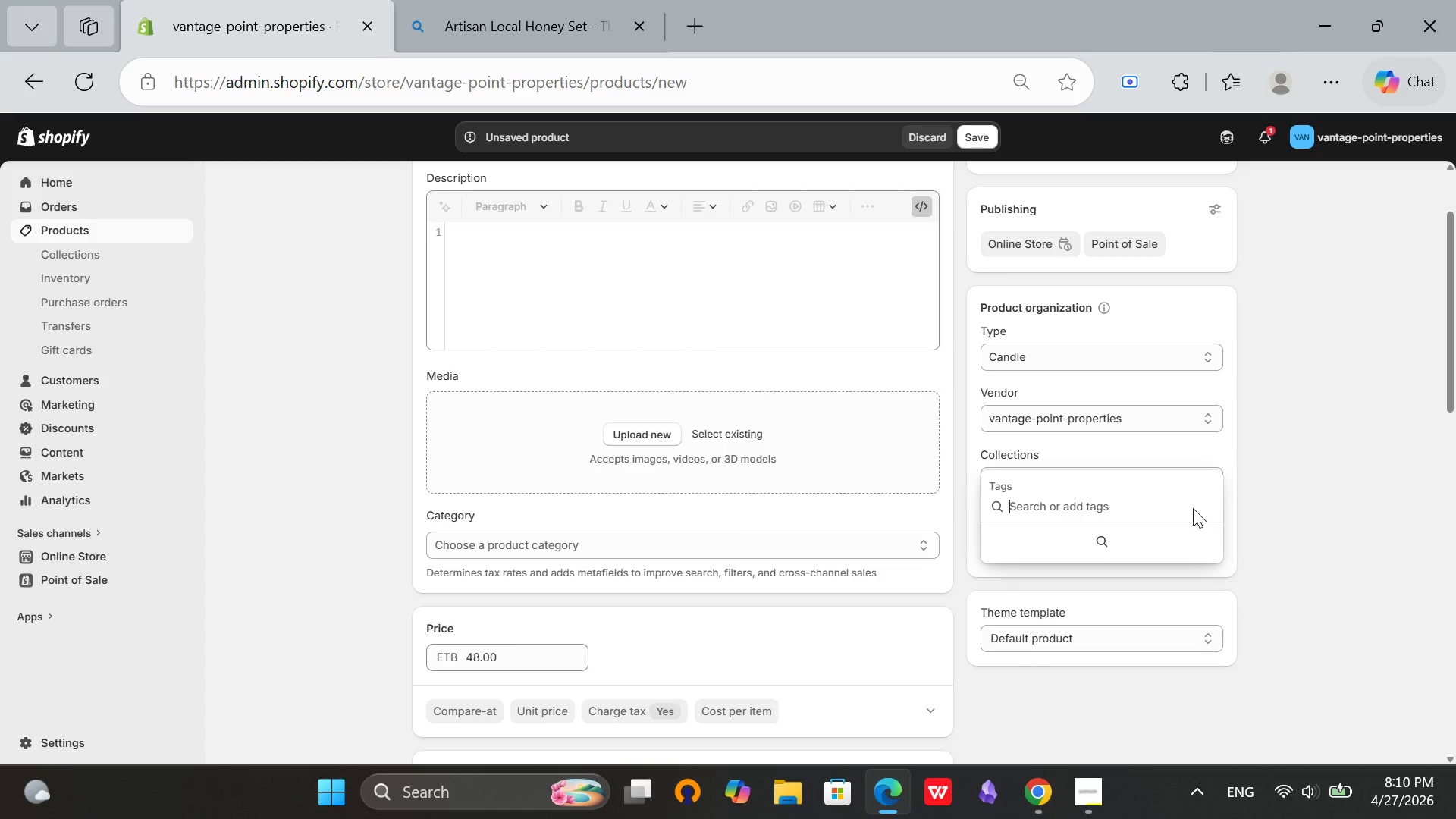 
type(candle)
 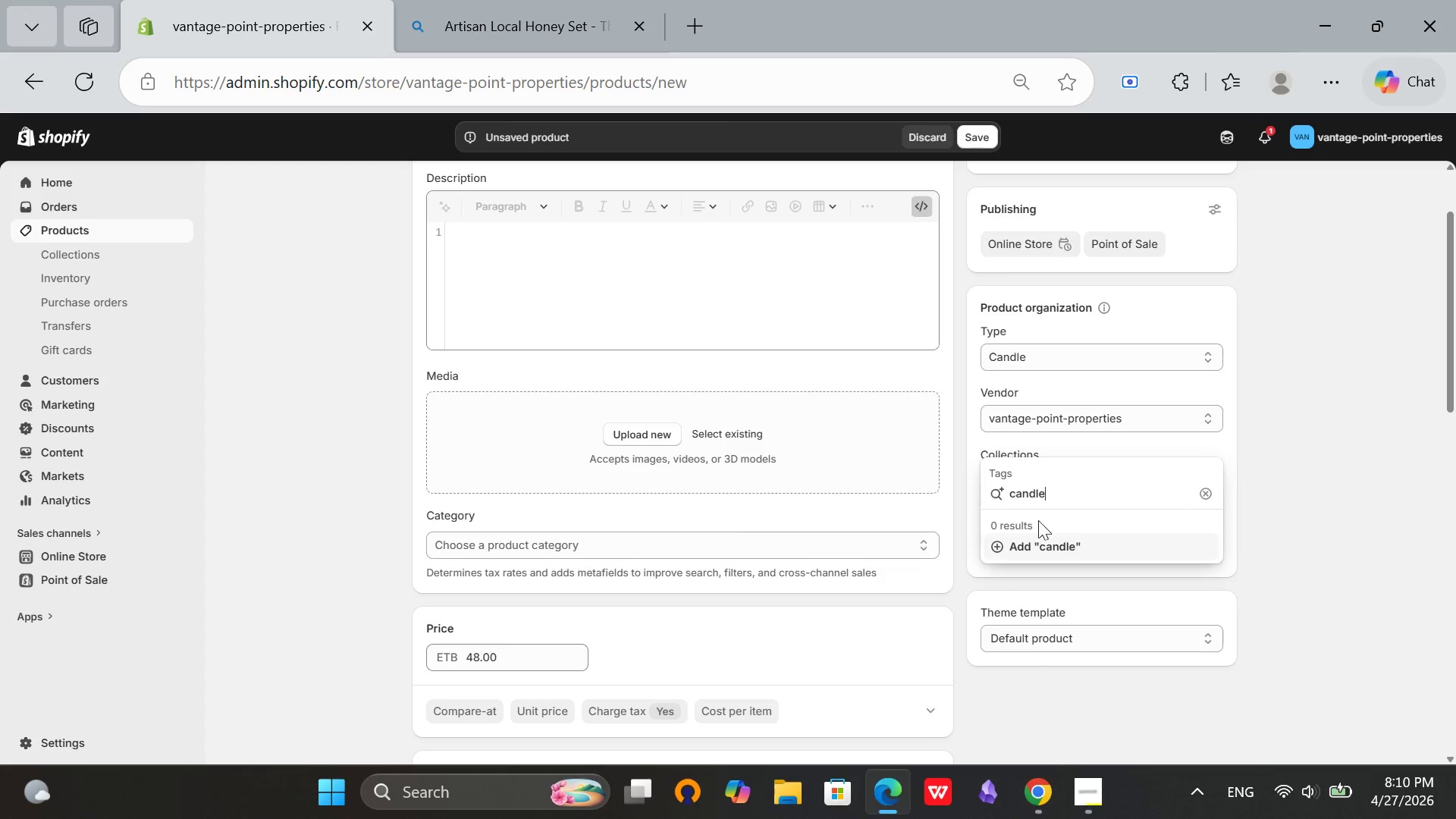 
left_click([1042, 545])
 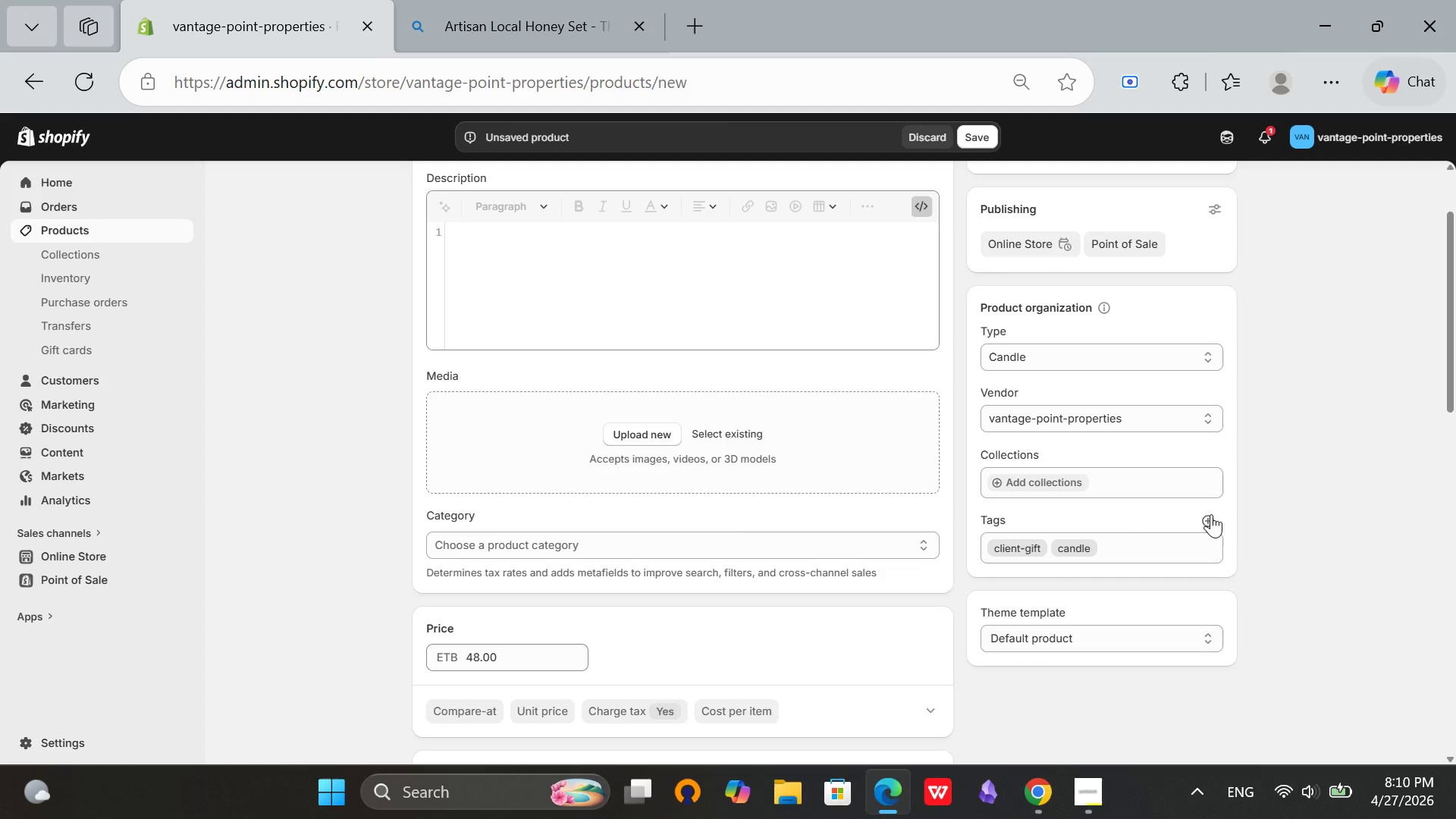 
left_click([1211, 514])
 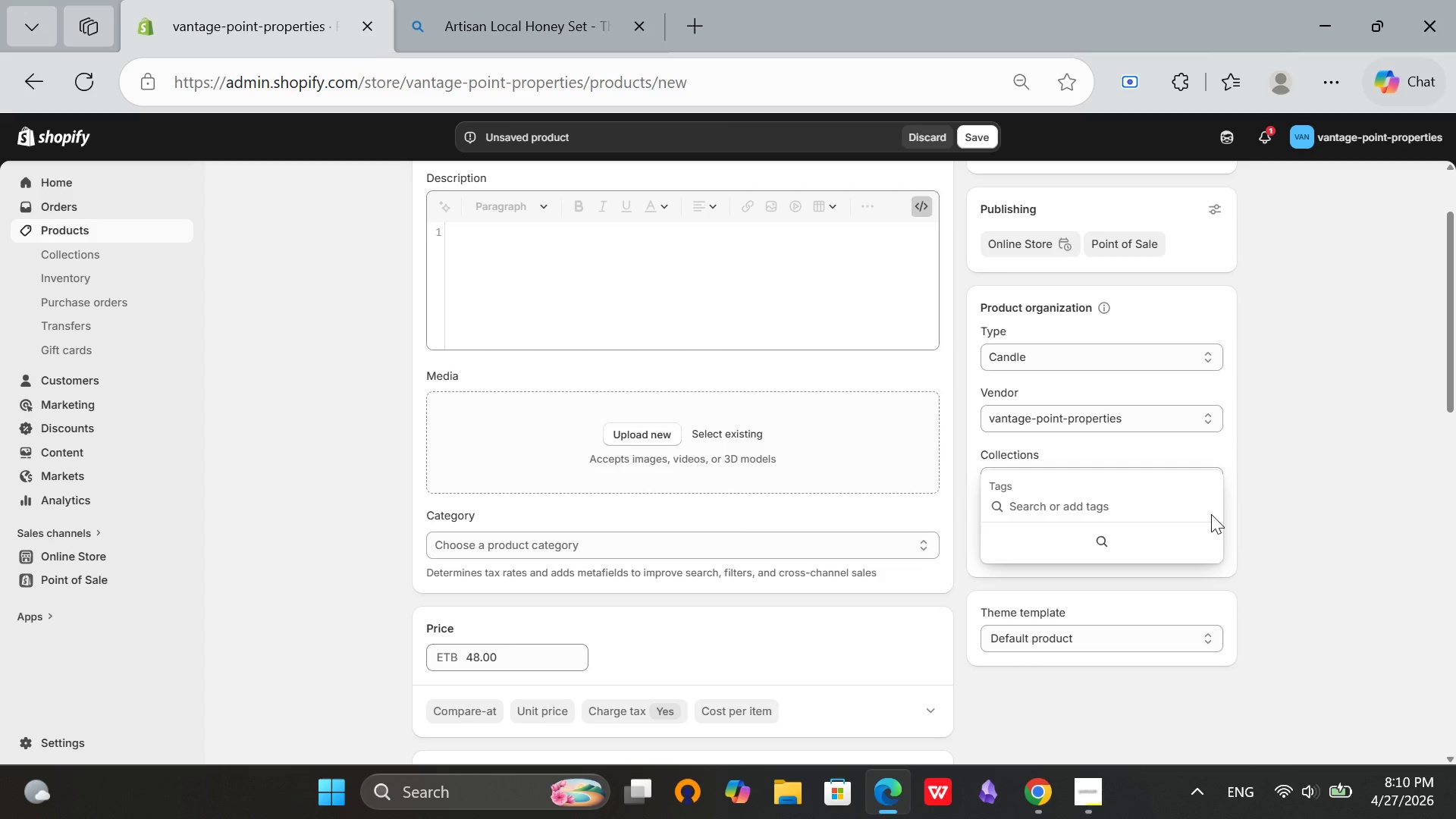 
type(luxury)
 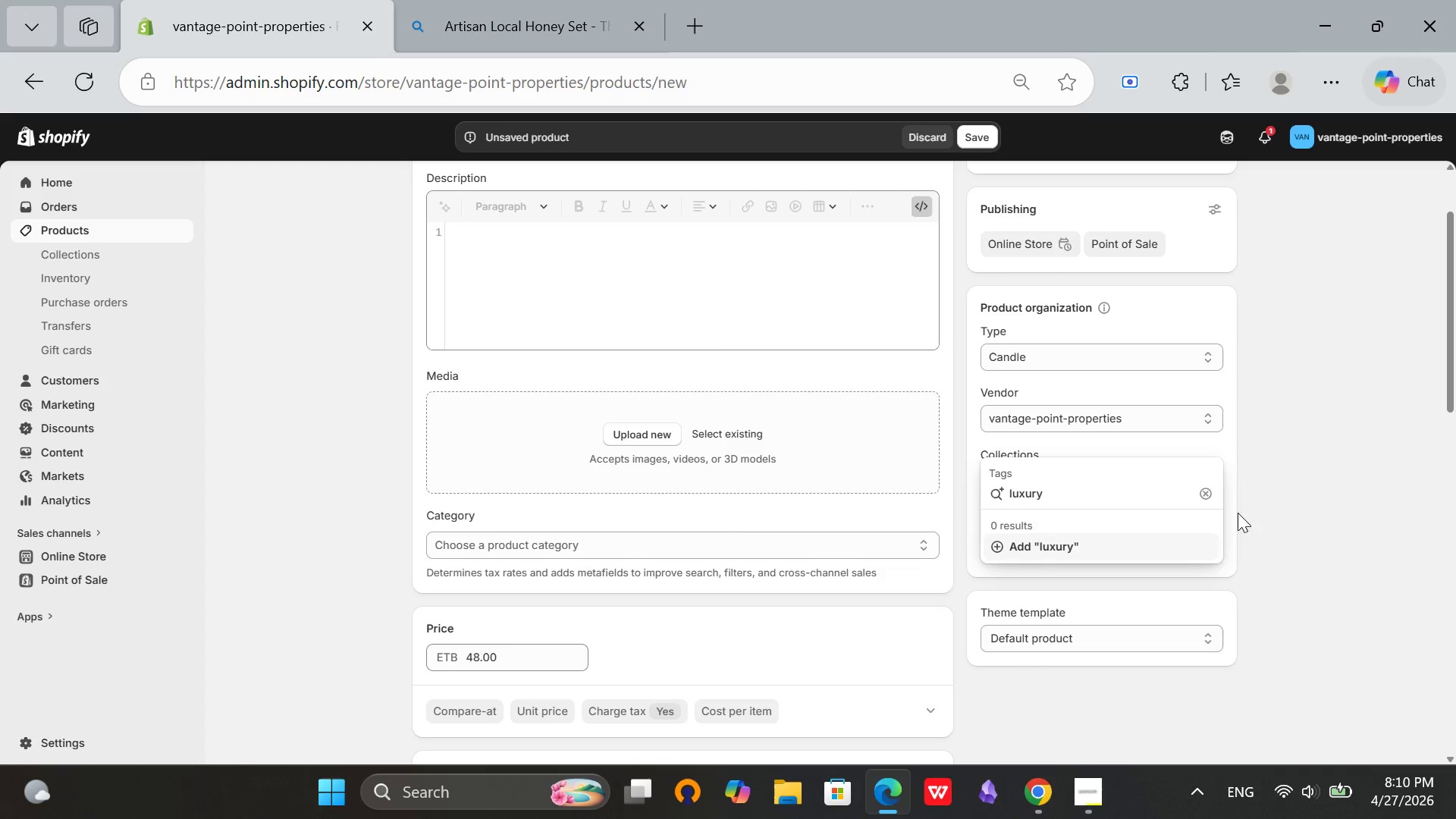 
left_click([1120, 557])
 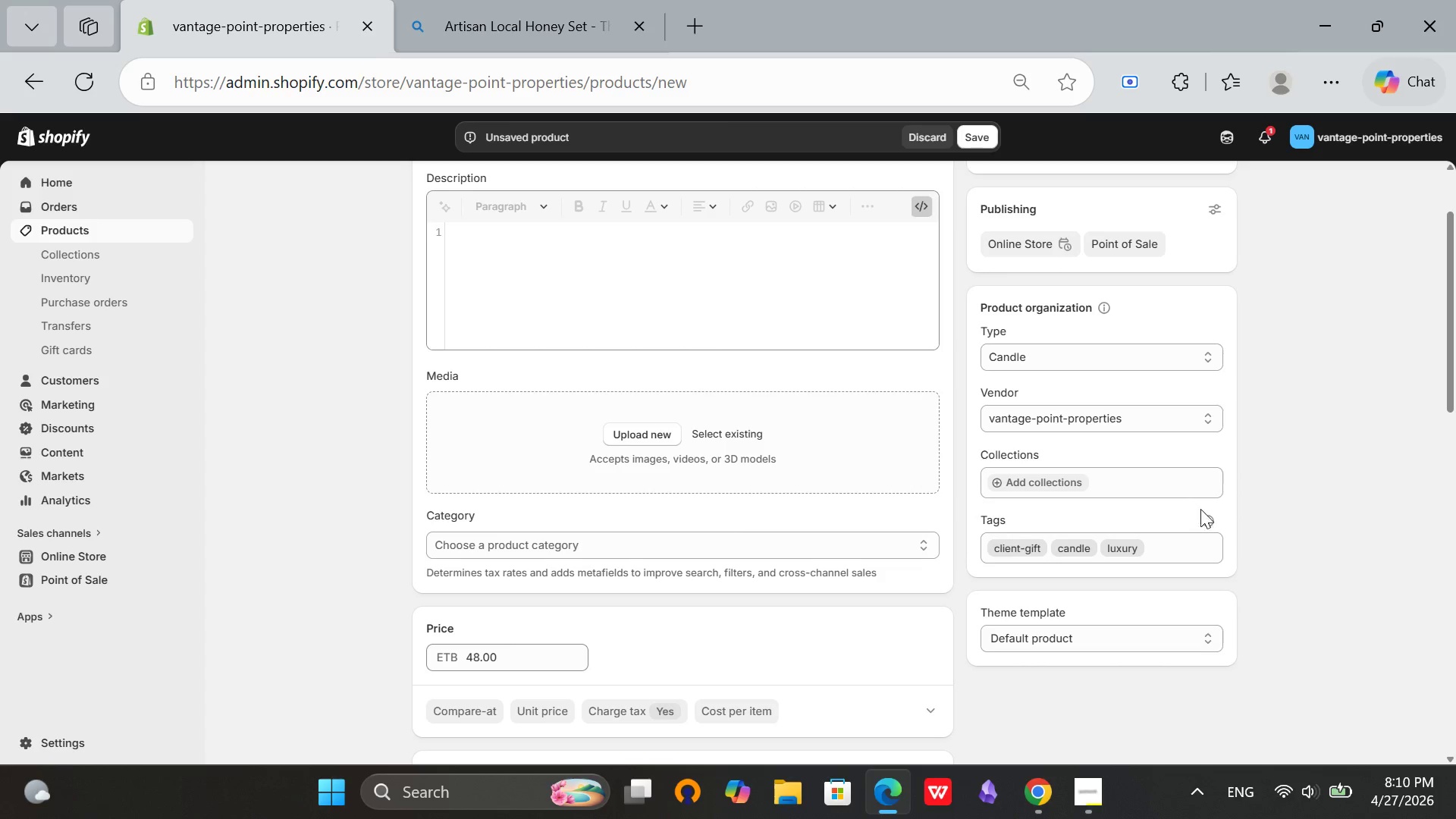 
left_click([1209, 516])
 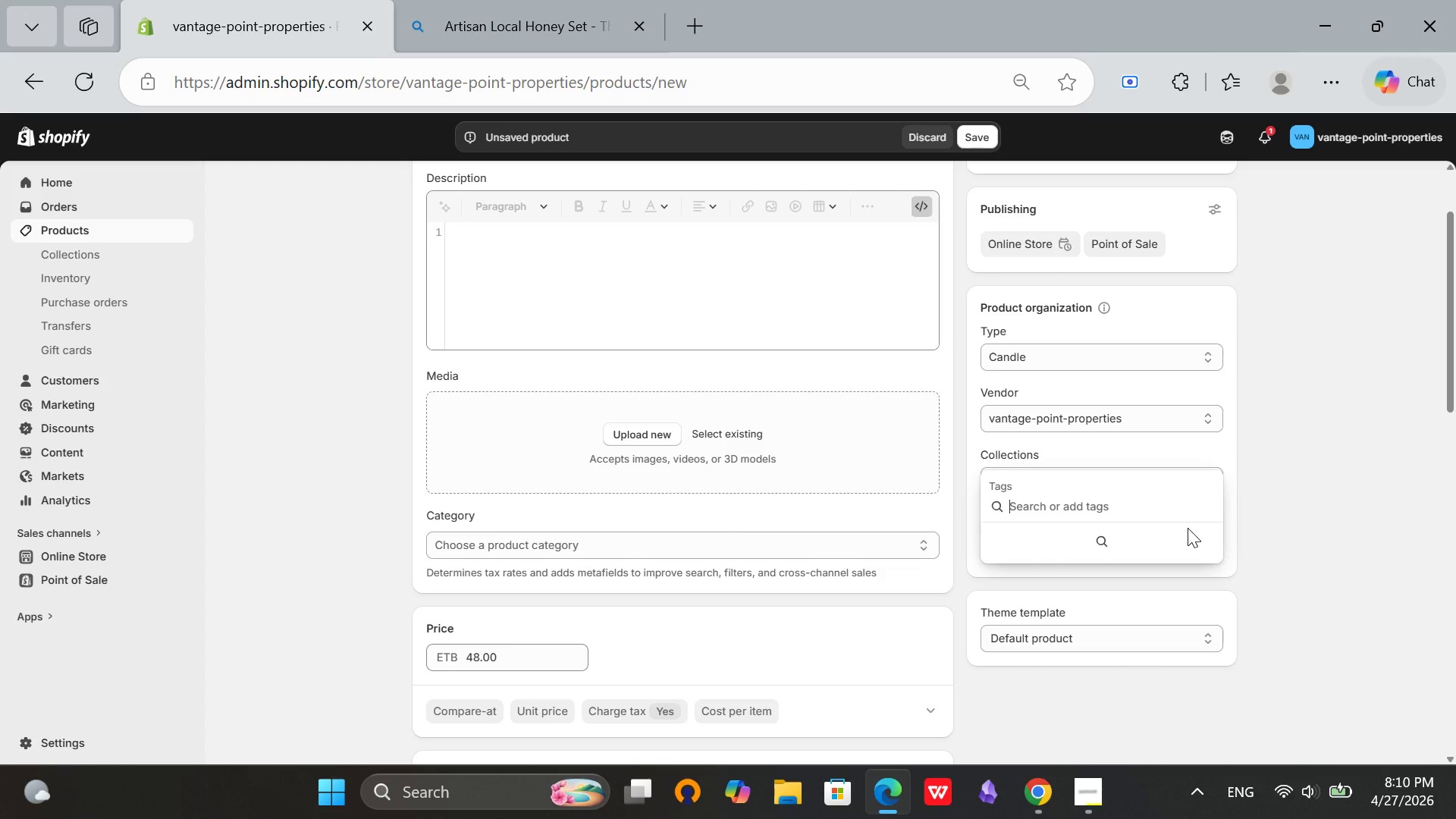 
type(estate)
 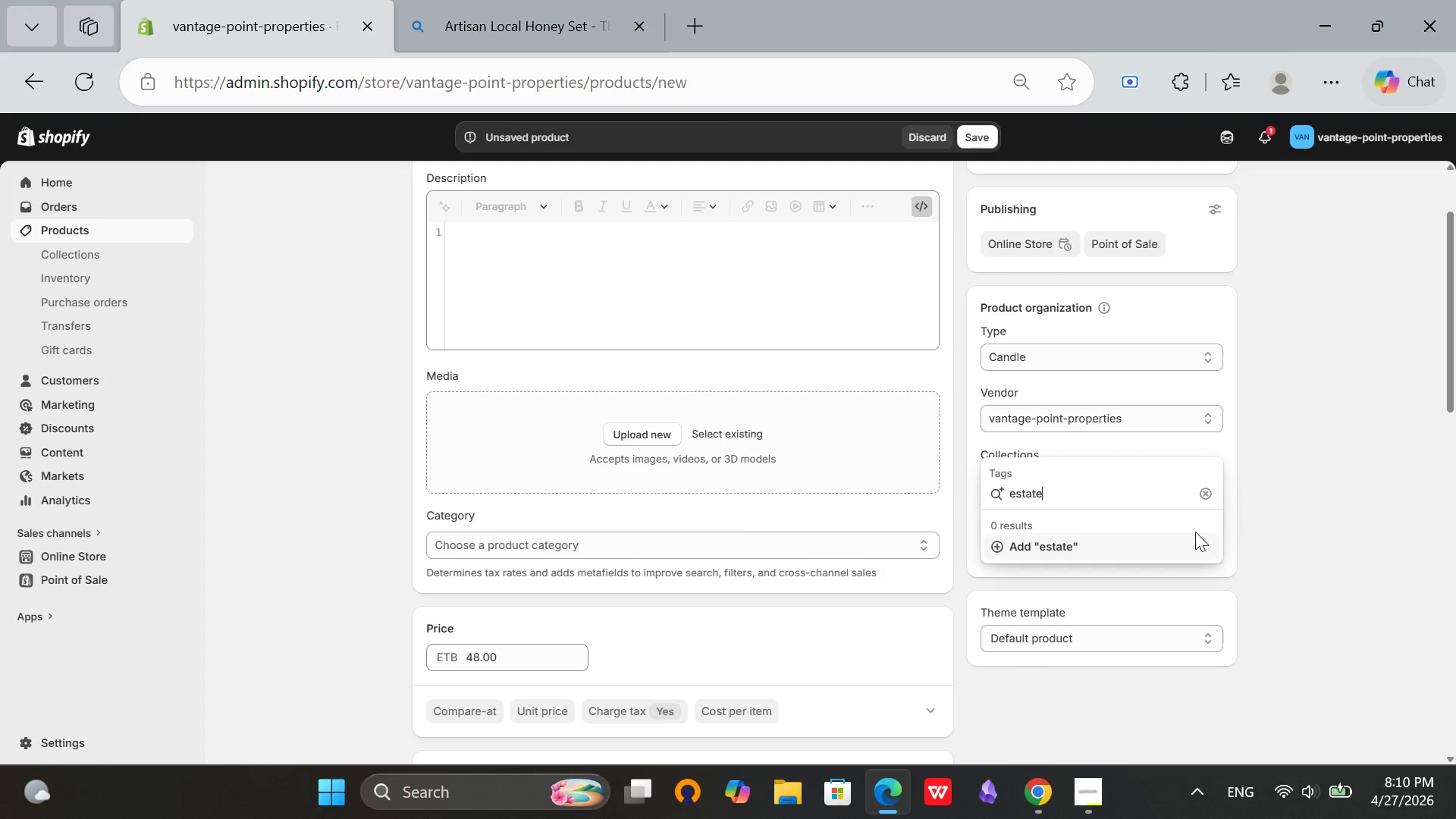 
left_click([1131, 539])
 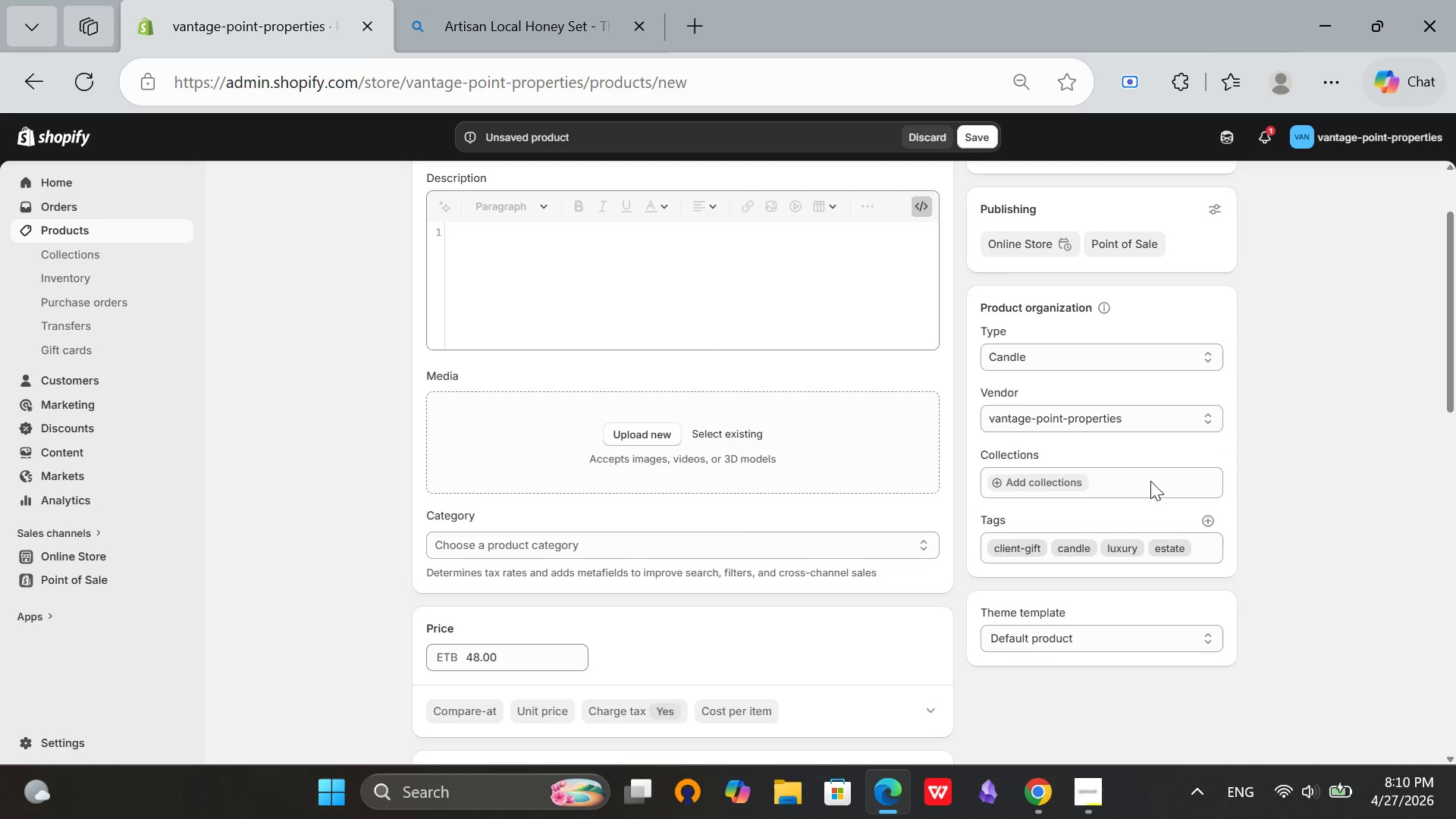 
scroll: coordinate [681, 503], scroll_direction: none, amount: 0.0
 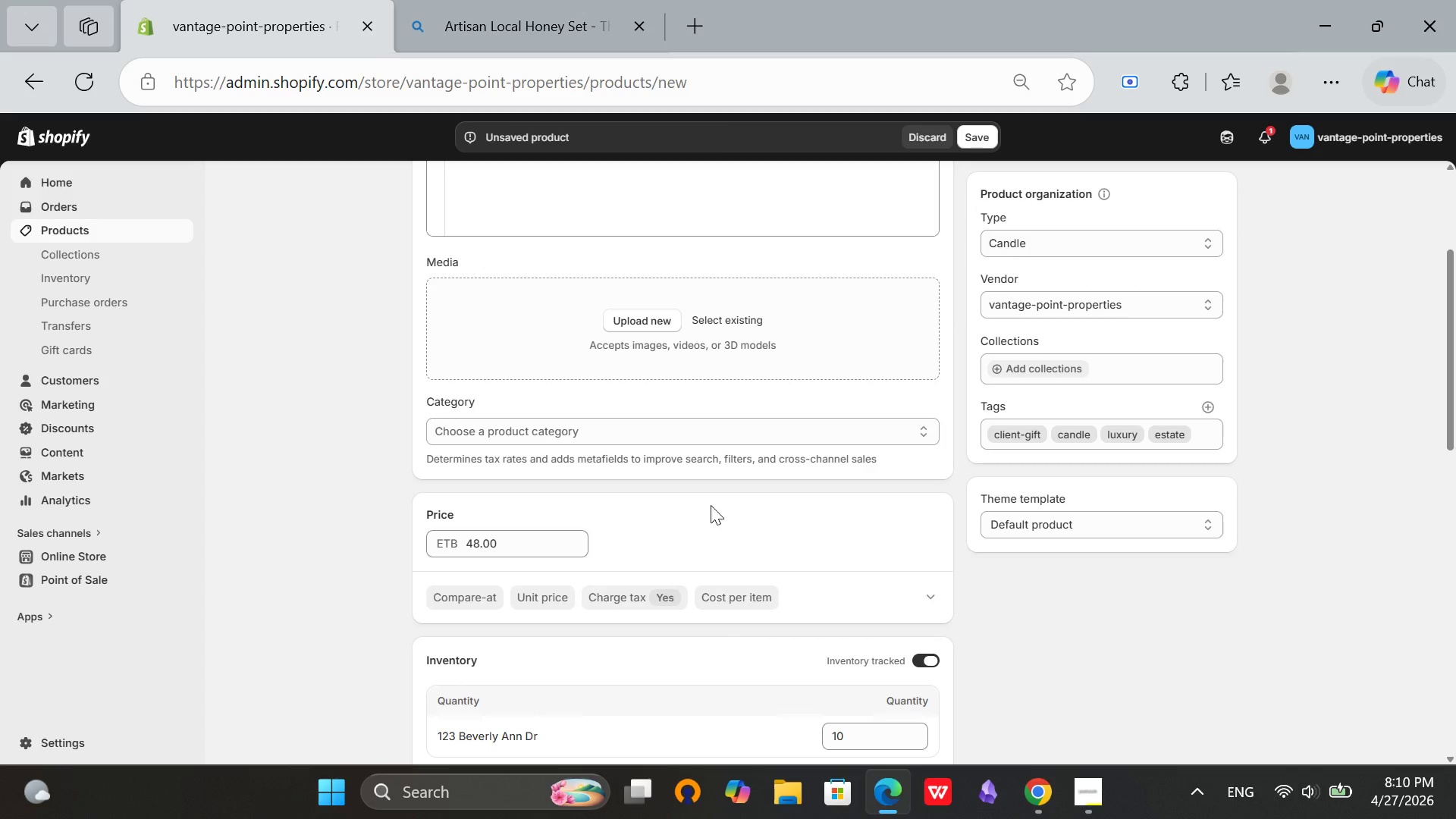 
scroll: coordinate [764, 492], scroll_direction: down, amount: 6.0
 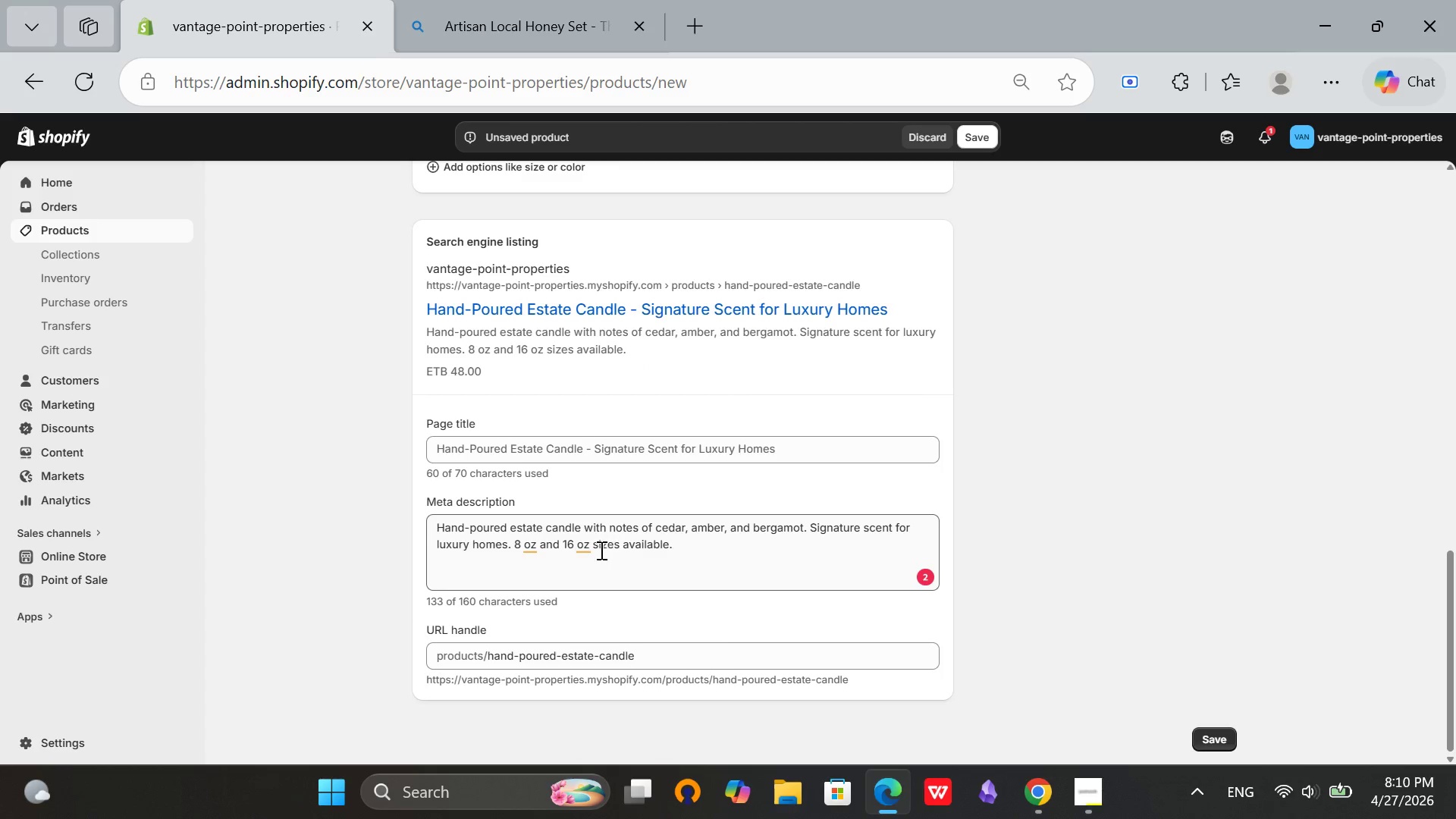 
left_click([582, 551])
 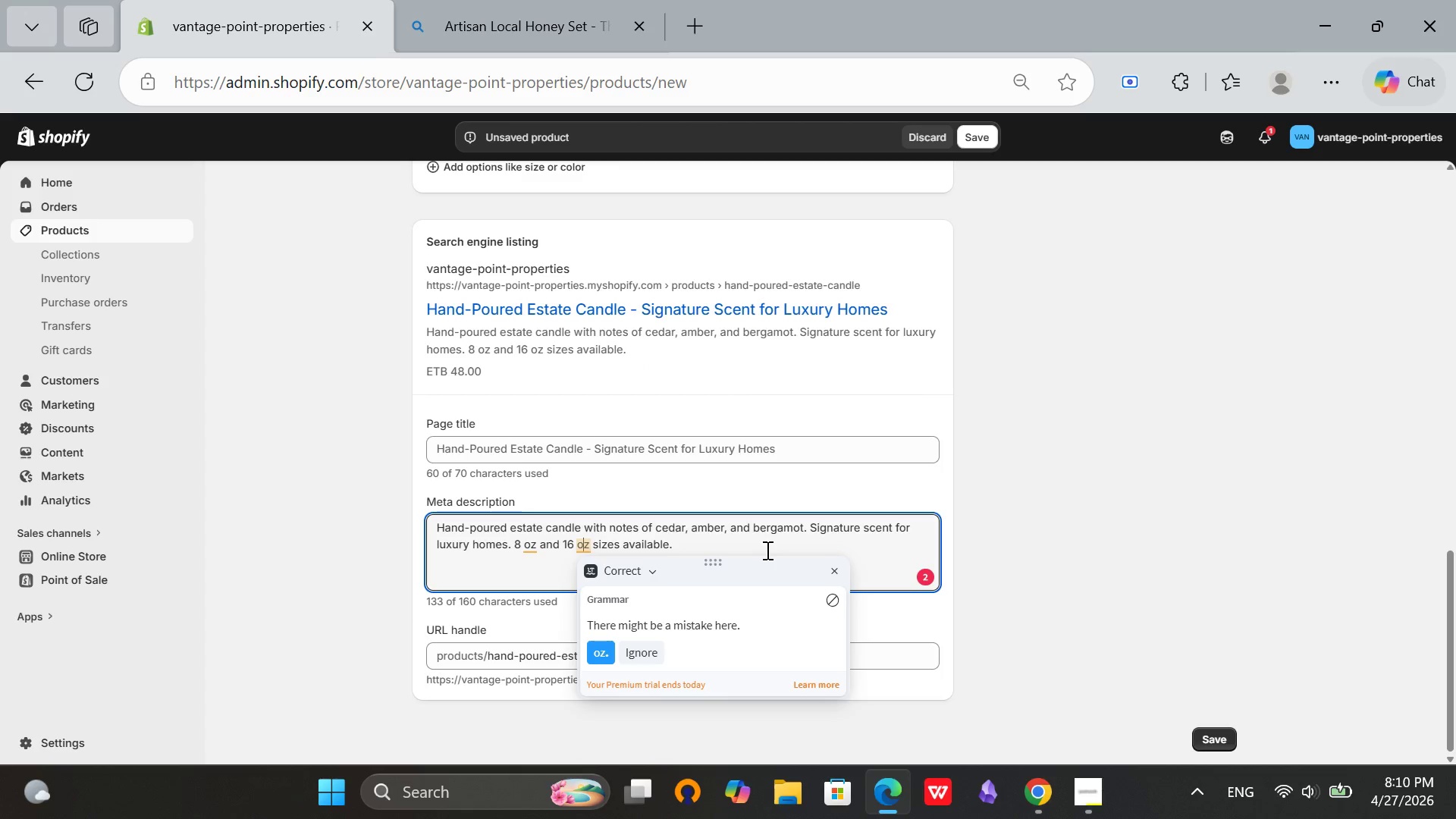 
left_click([767, 548])
 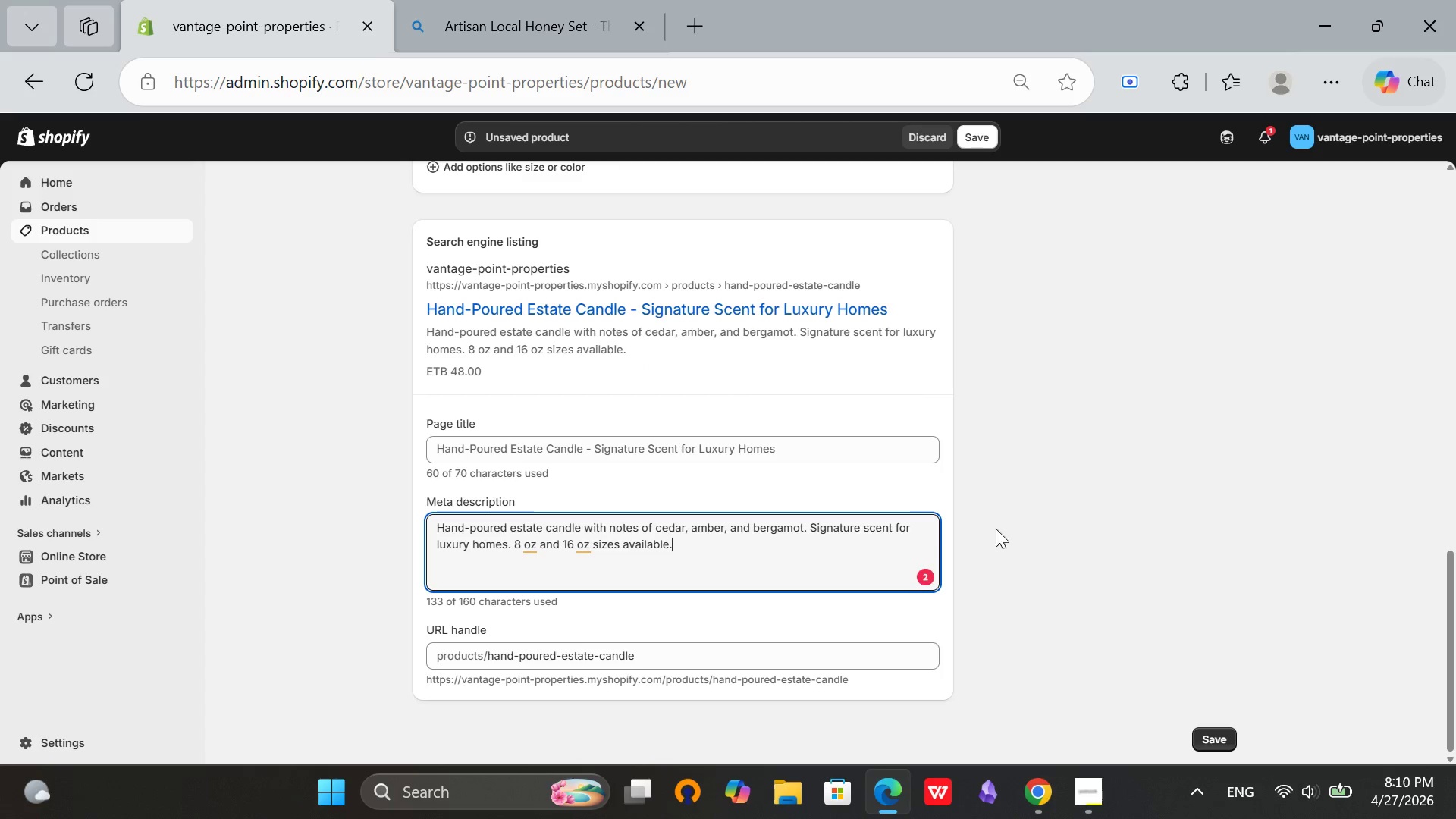 
scroll: coordinate [570, 526], scroll_direction: up, amount: 7.0
 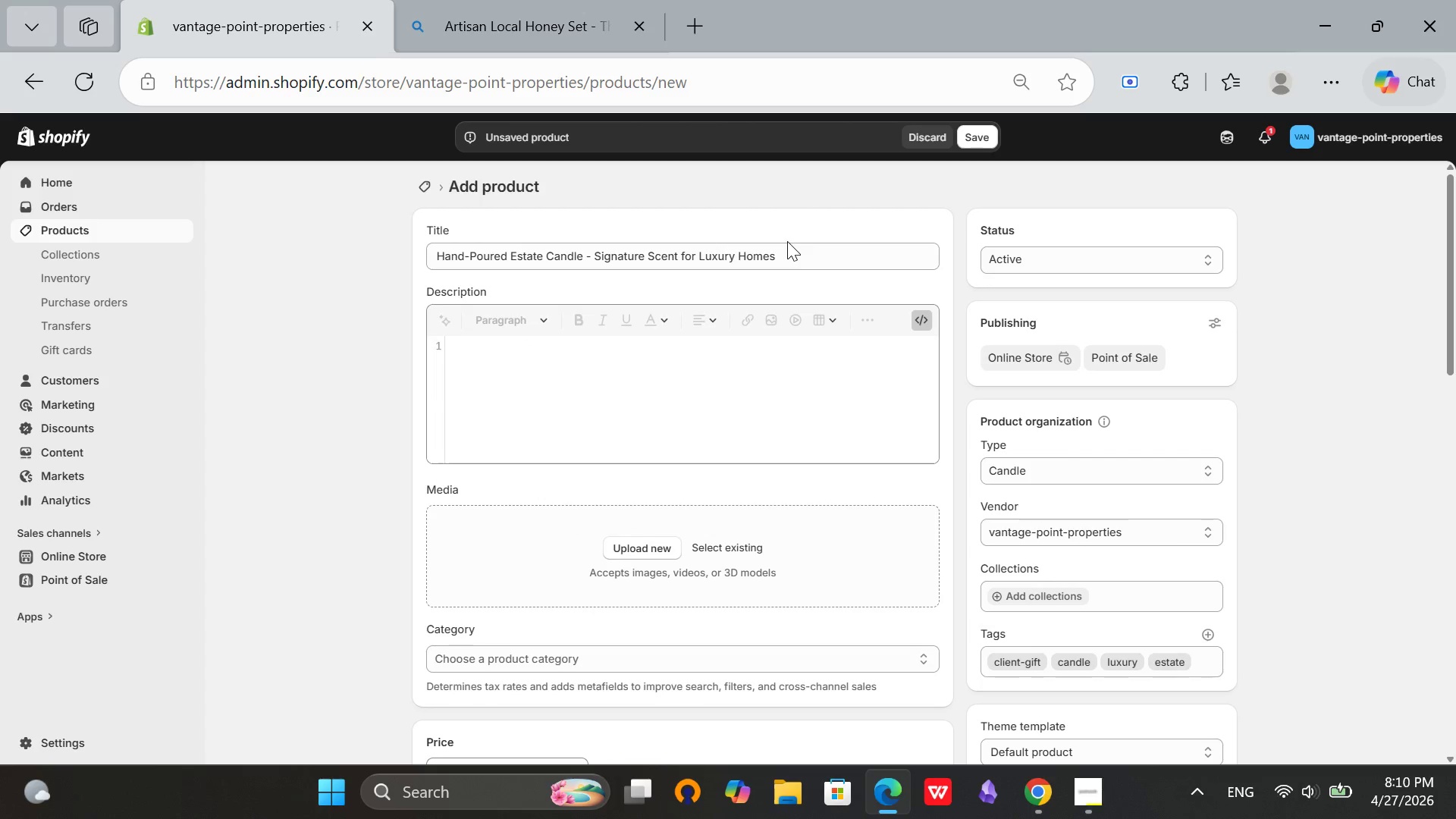 
left_click_drag(start_coordinate=[792, 253], to_coordinate=[415, 284])
 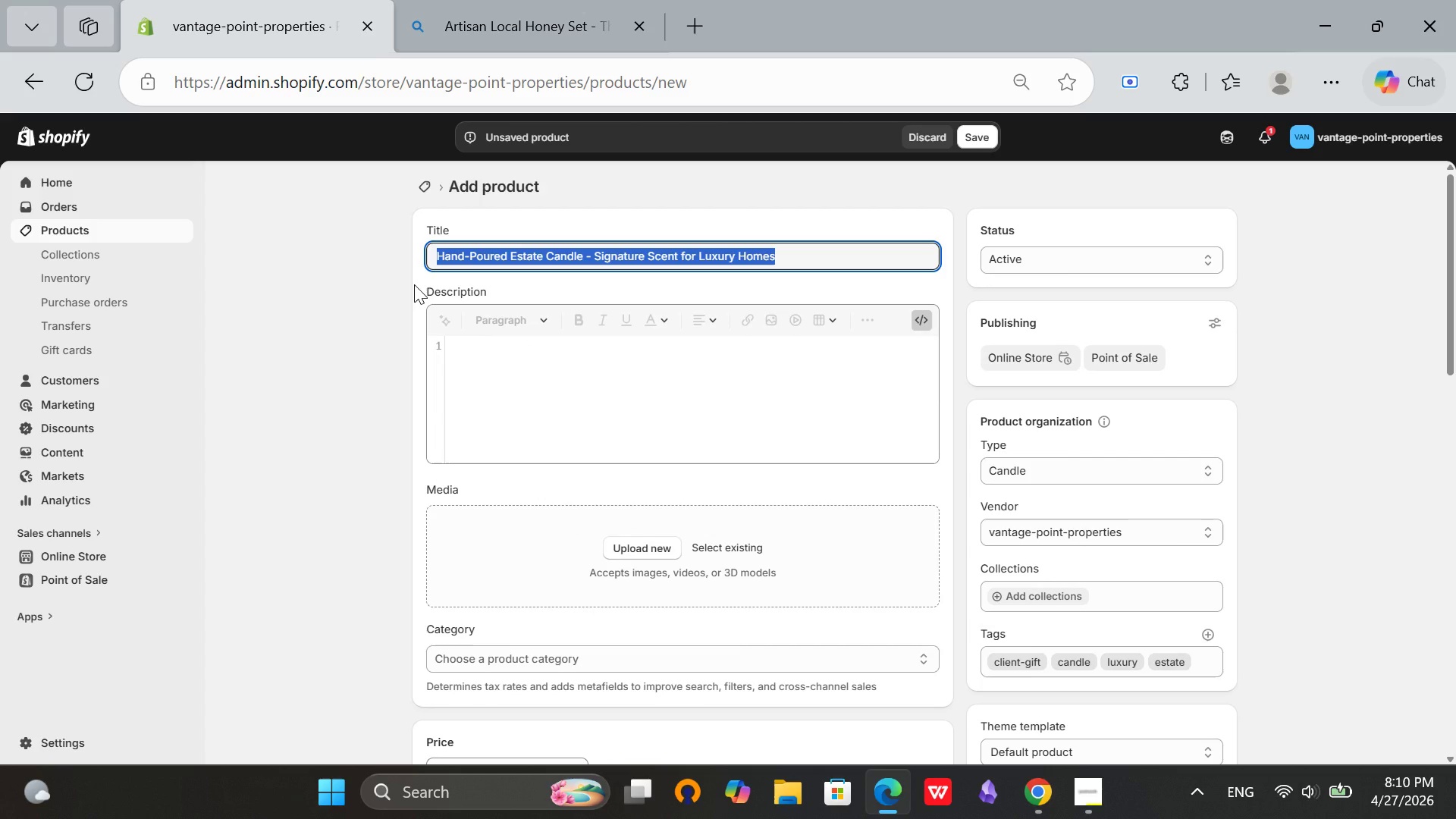 
key(Control+C)
 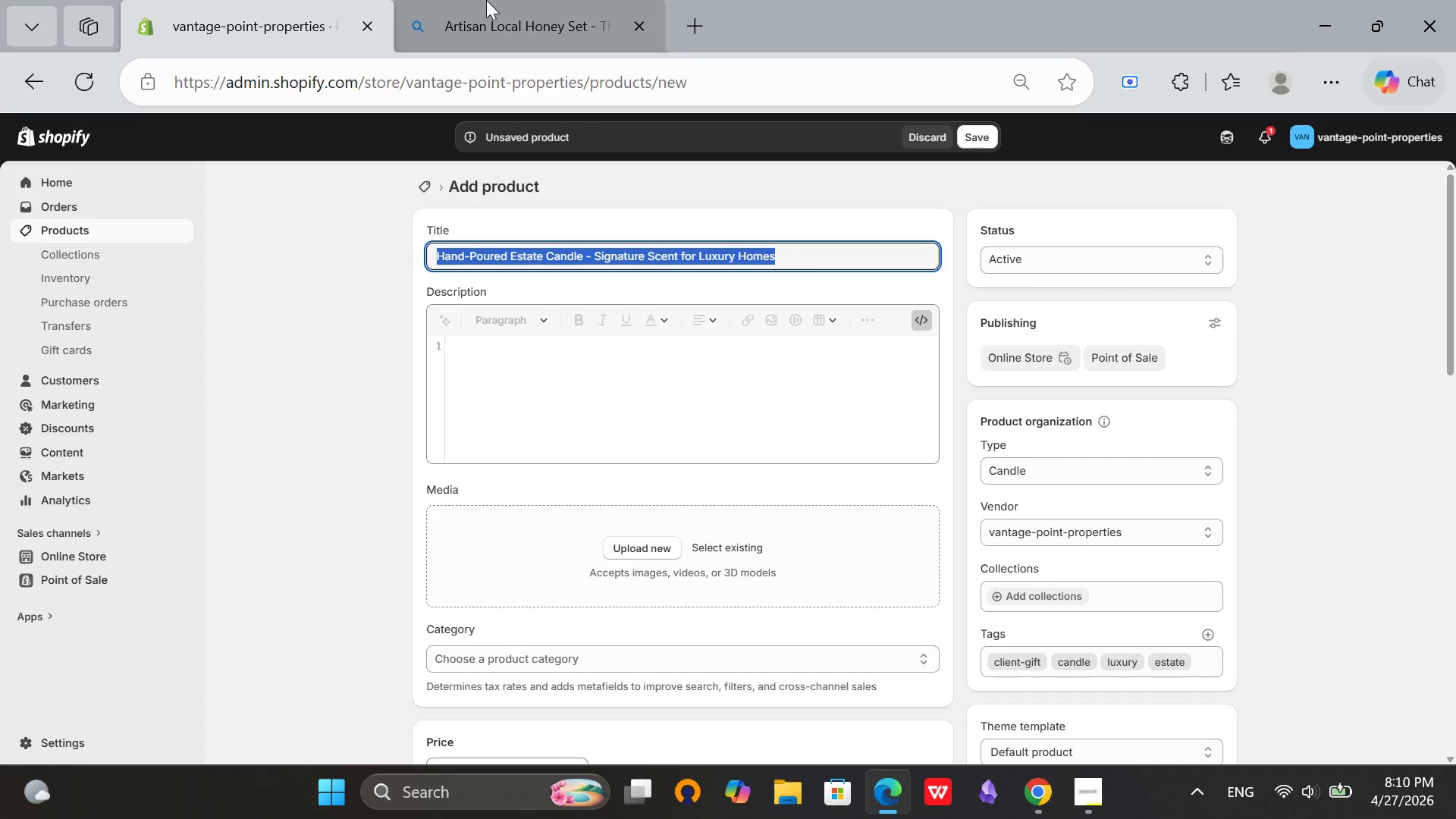 
left_click([488, 0])
 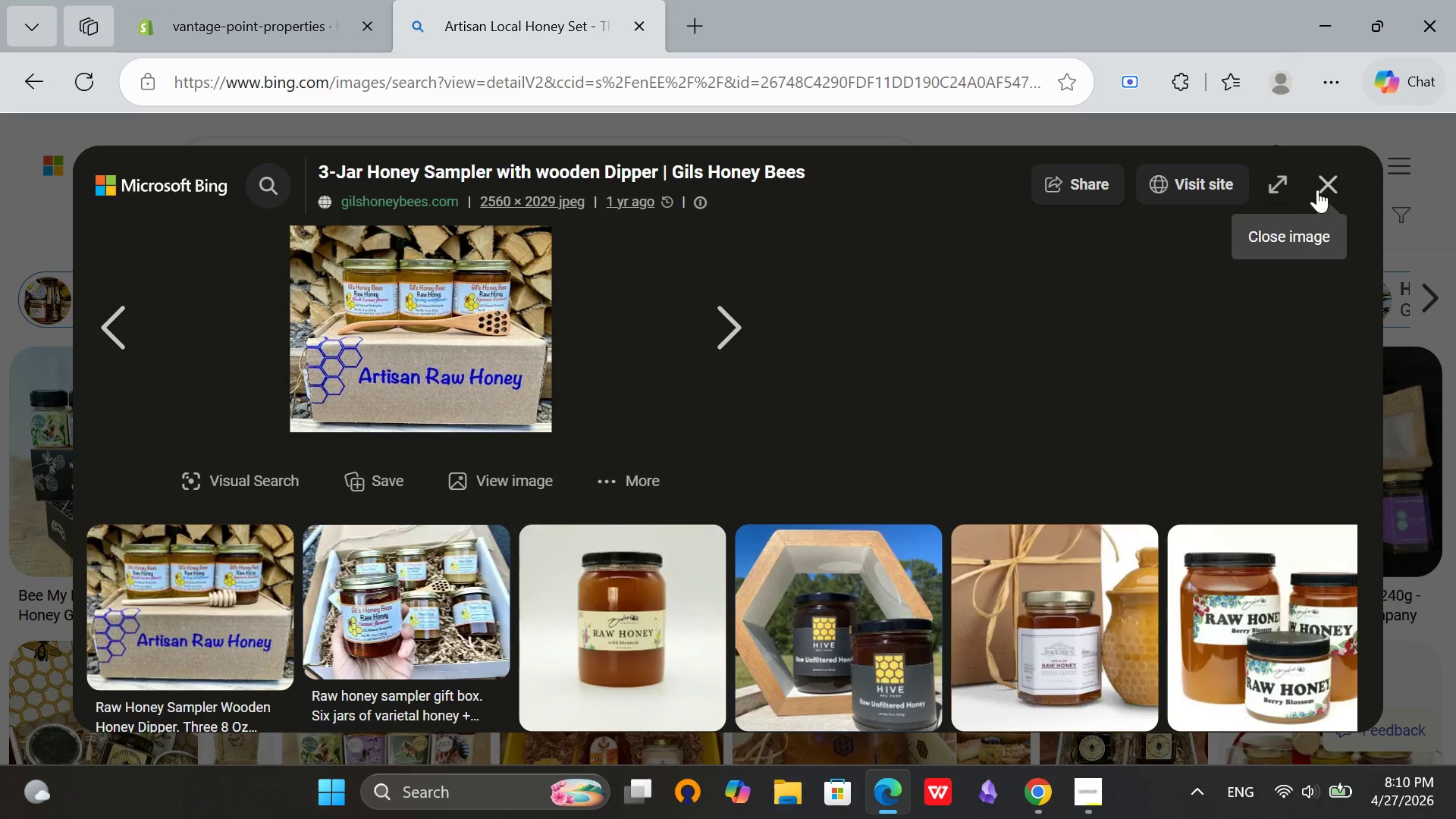 
left_click([1322, 187])
 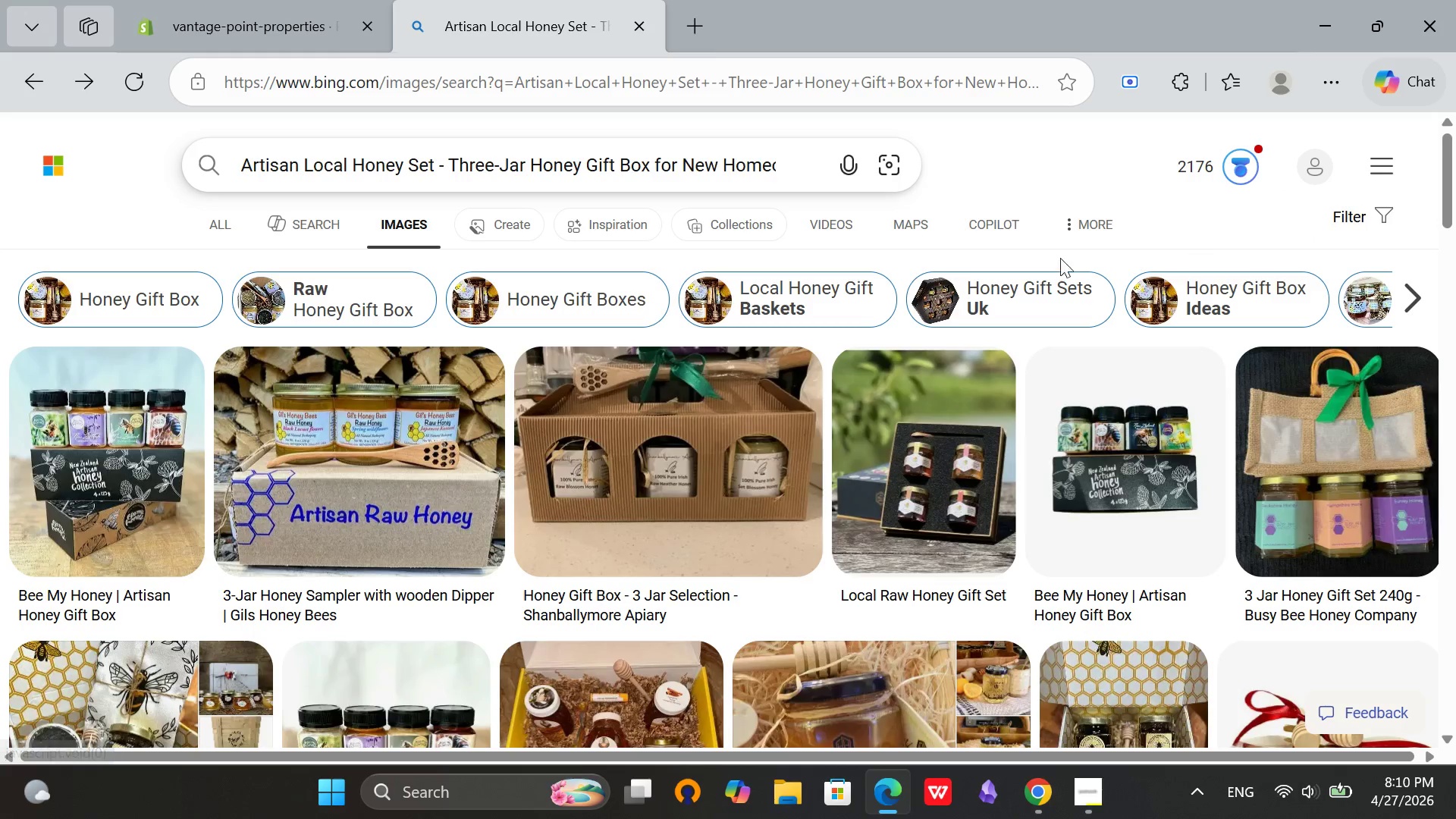 
scroll: coordinate [949, 259], scroll_direction: up, amount: 3.0
 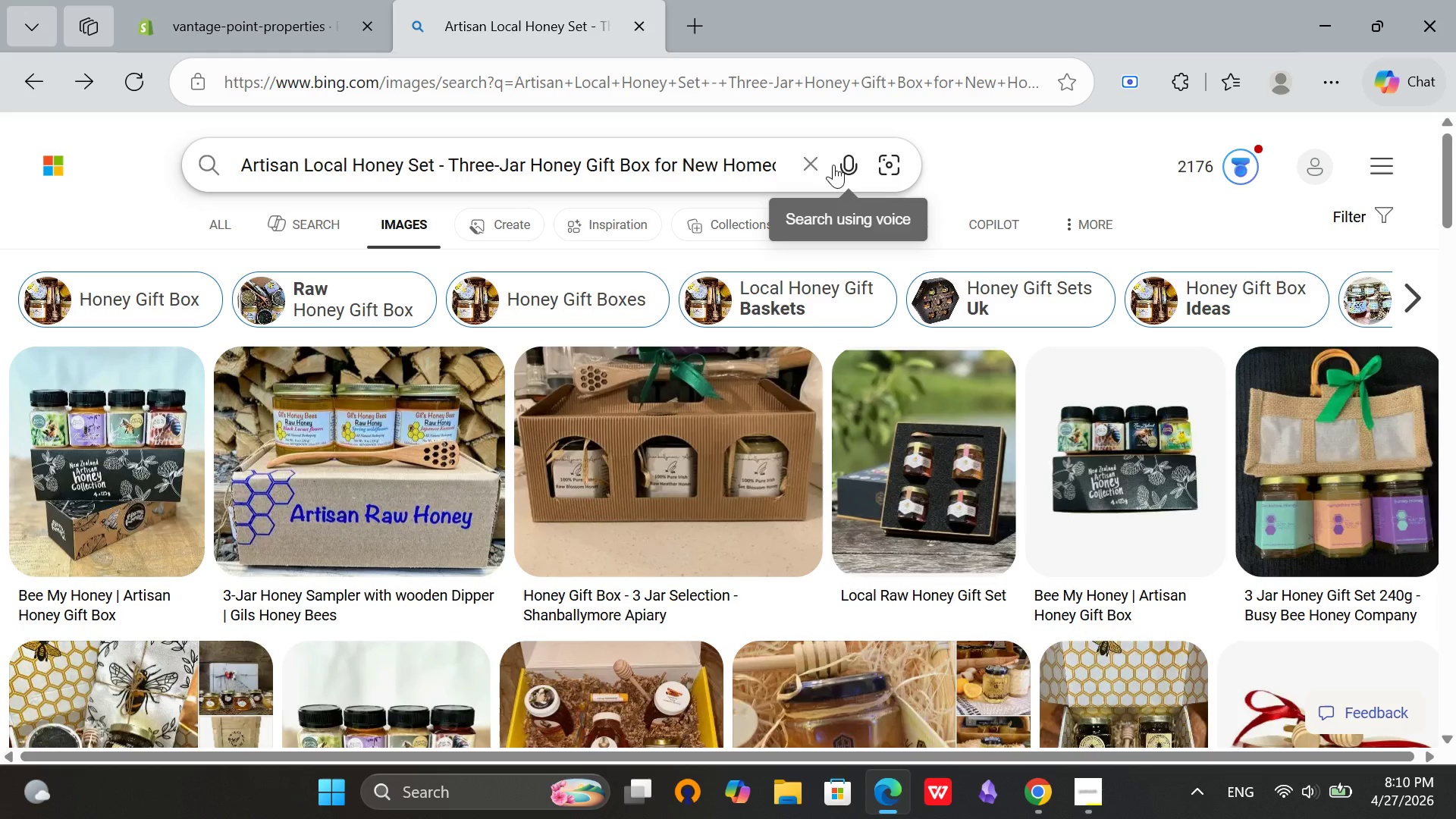 
left_click([827, 161])
 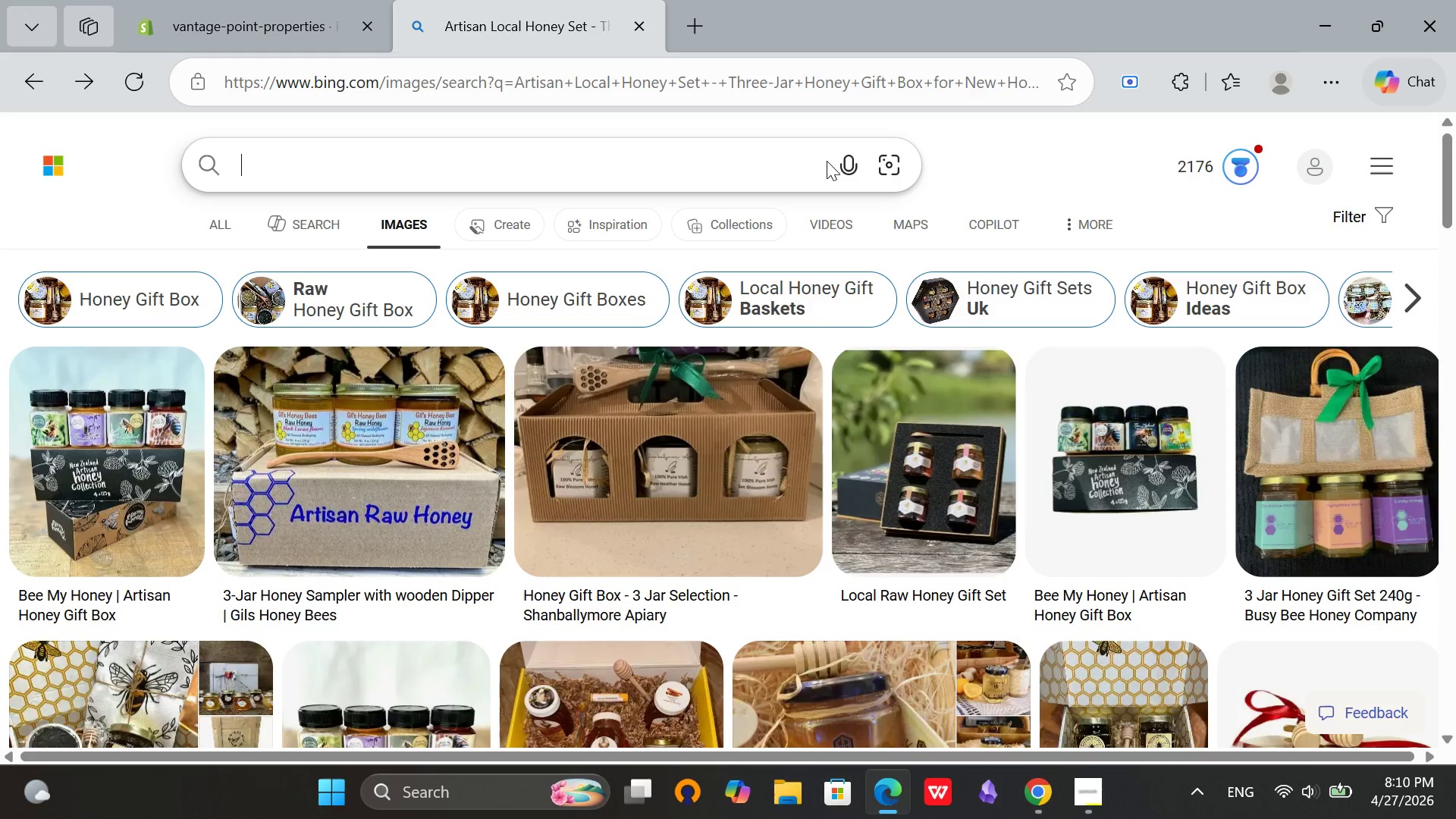 
key(Control+V)
 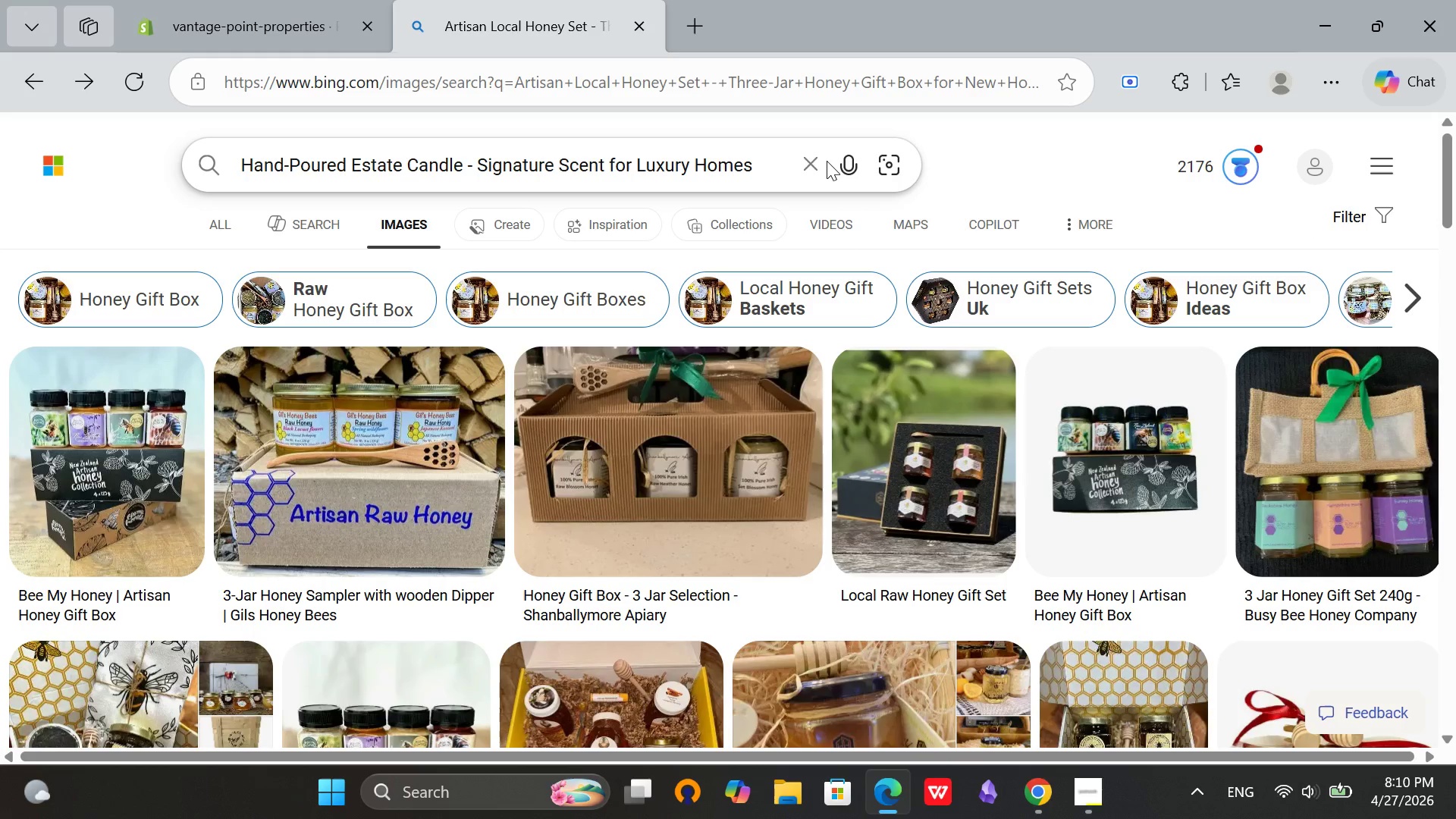 
key(Enter)
 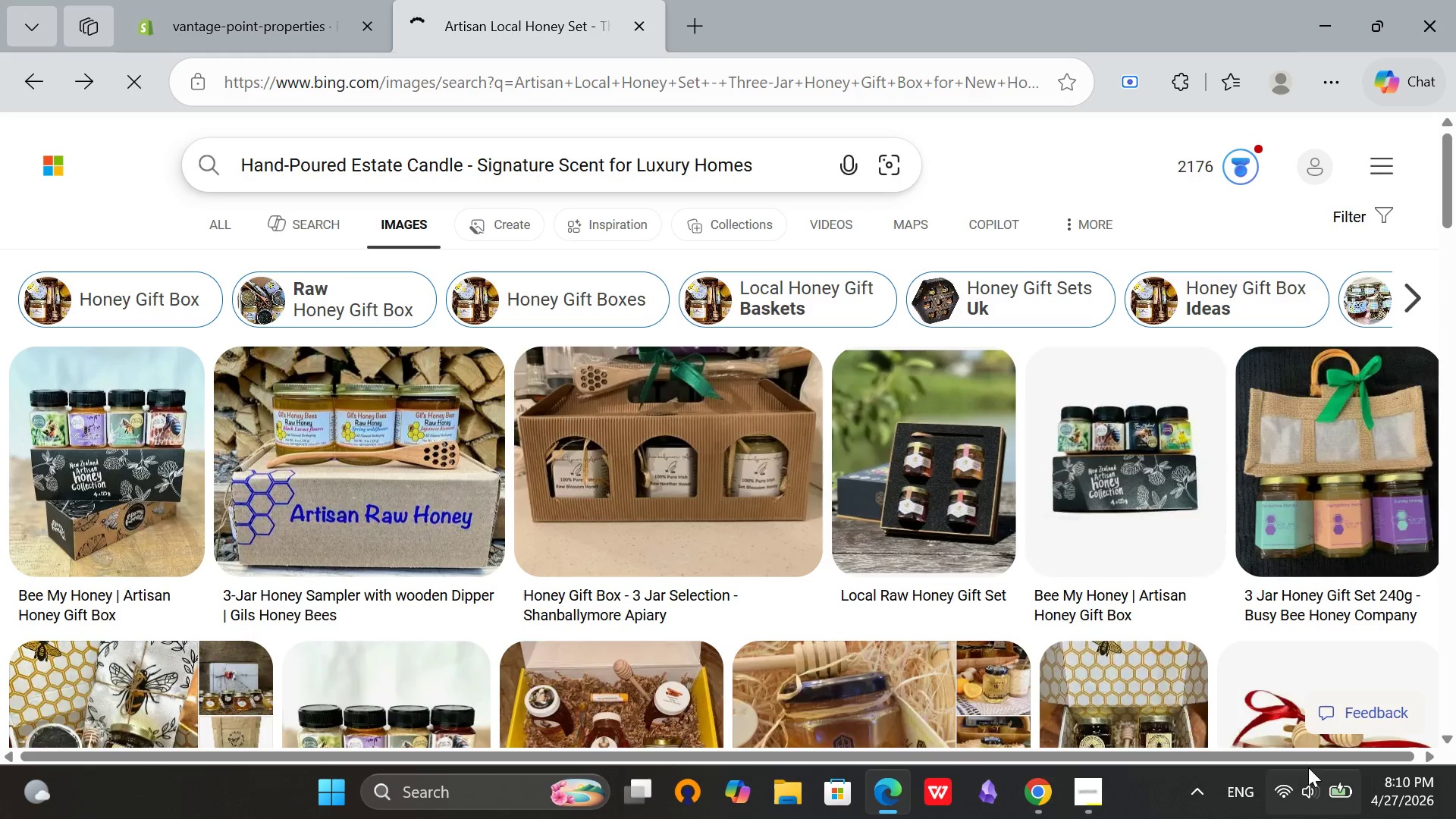 
left_click([1181, 808])
 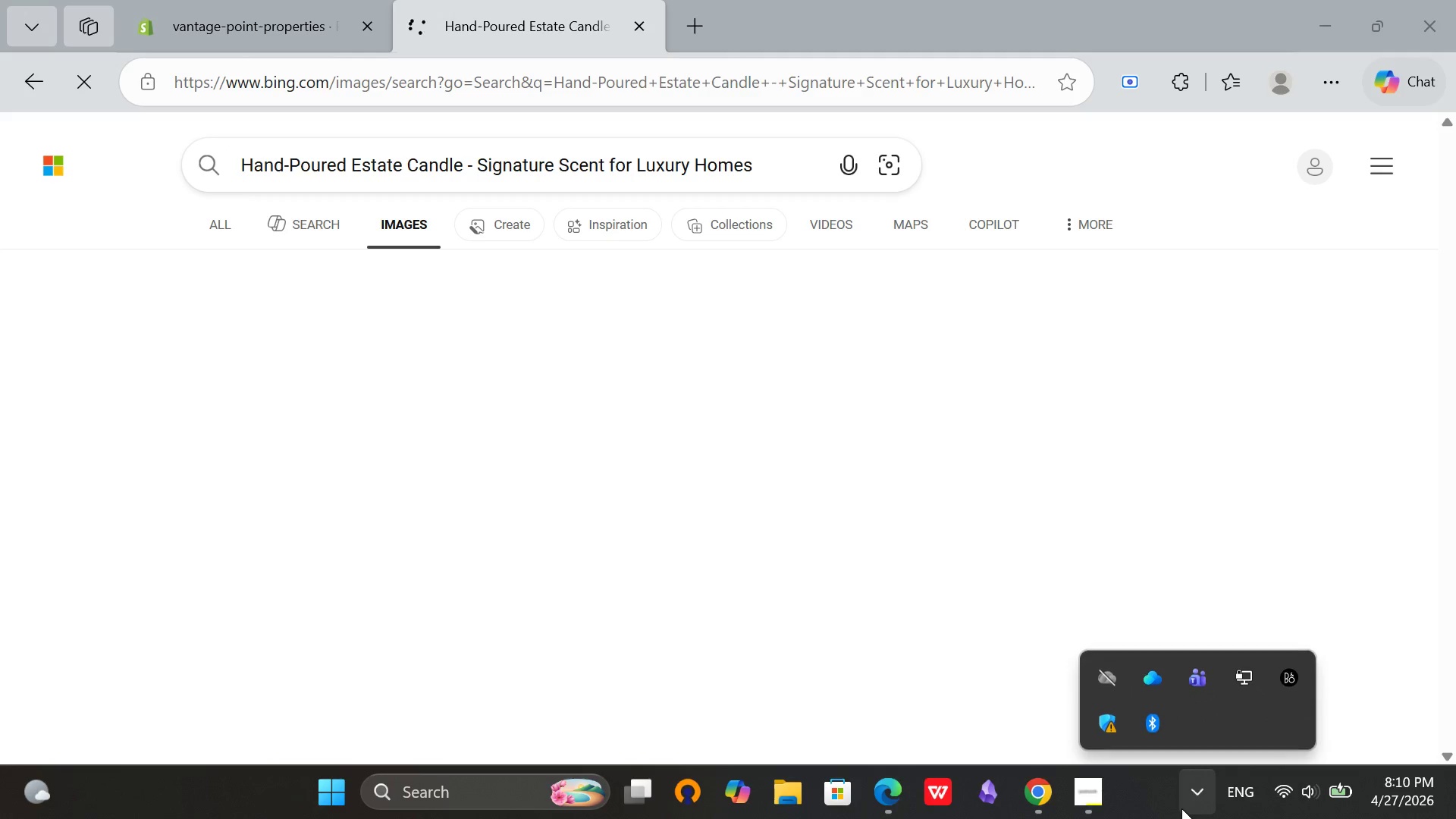 
left_click([1181, 808])
 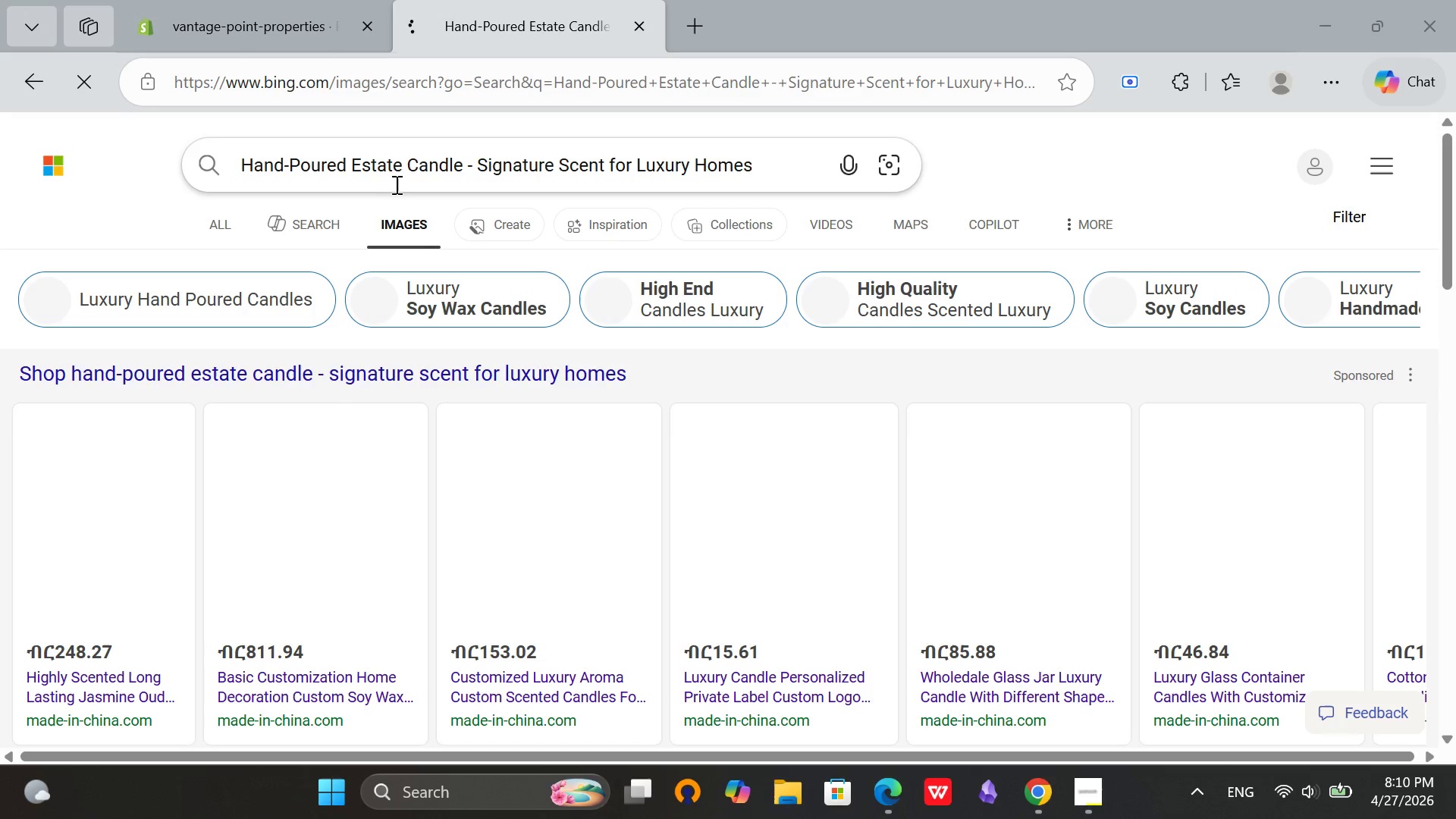 
scroll: coordinate [661, 683], scroll_direction: down, amount: 4.0
 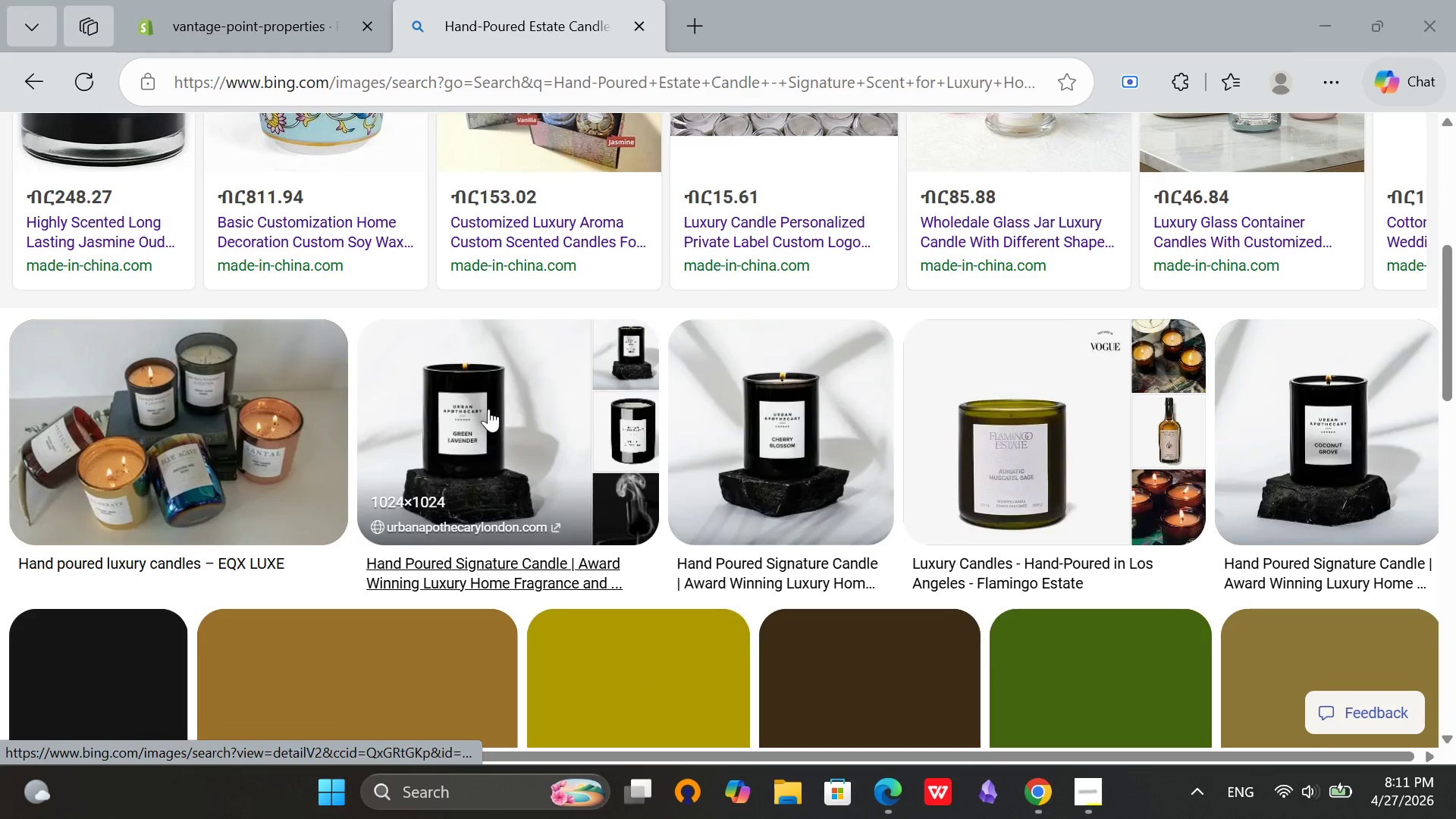 
left_click([488, 400])
 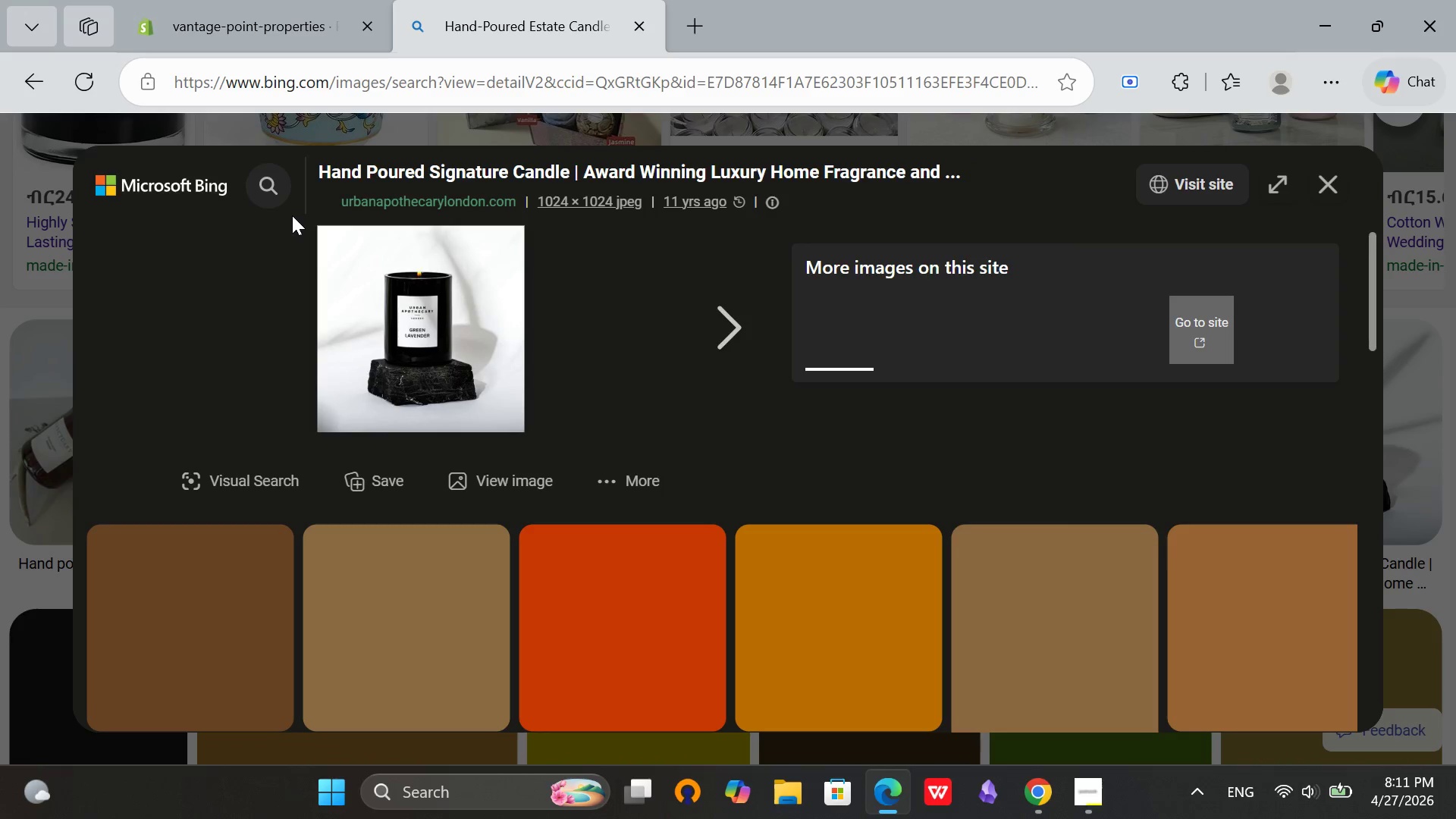 
wait(12.5)
 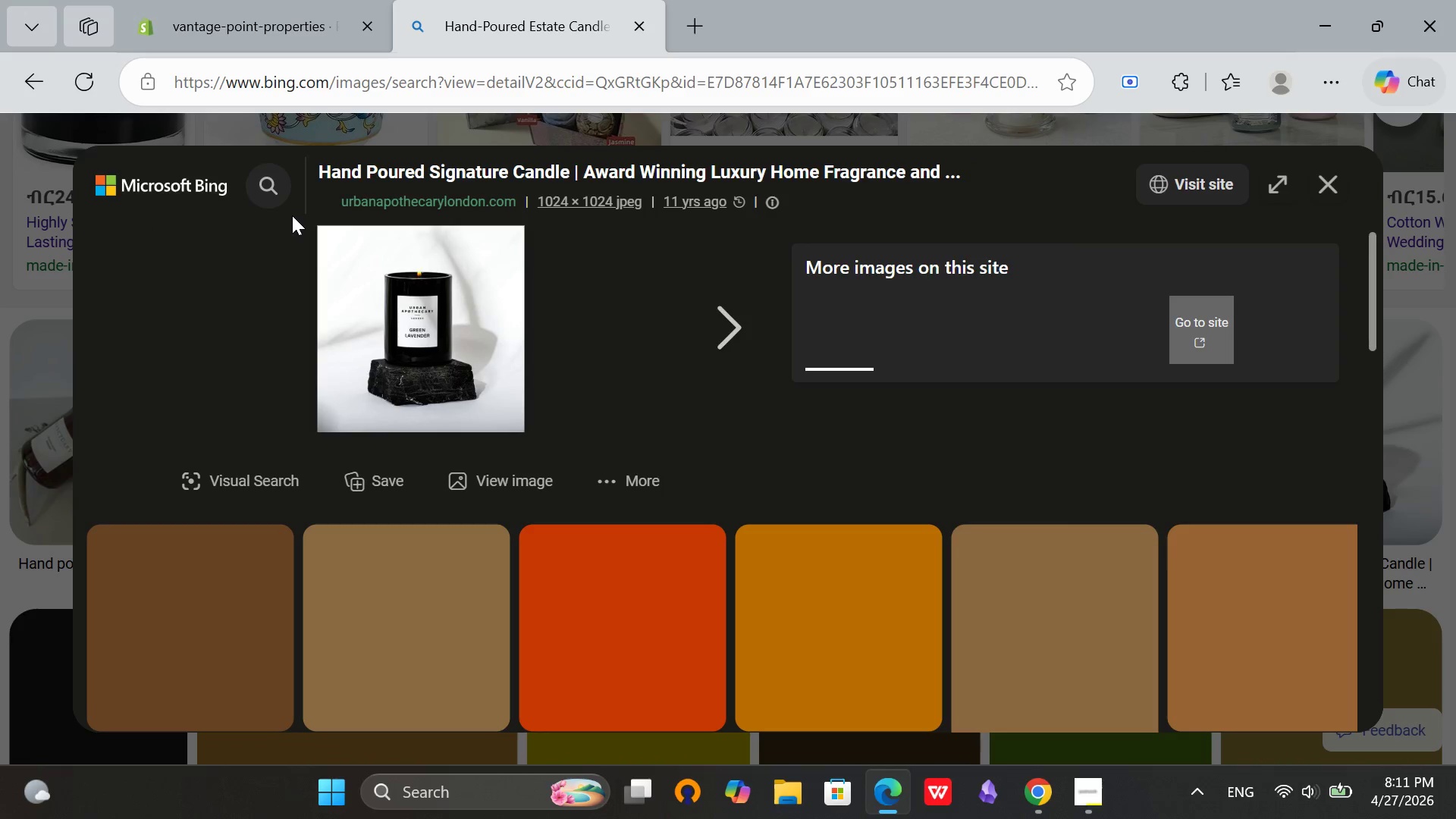 
key(Mute)
 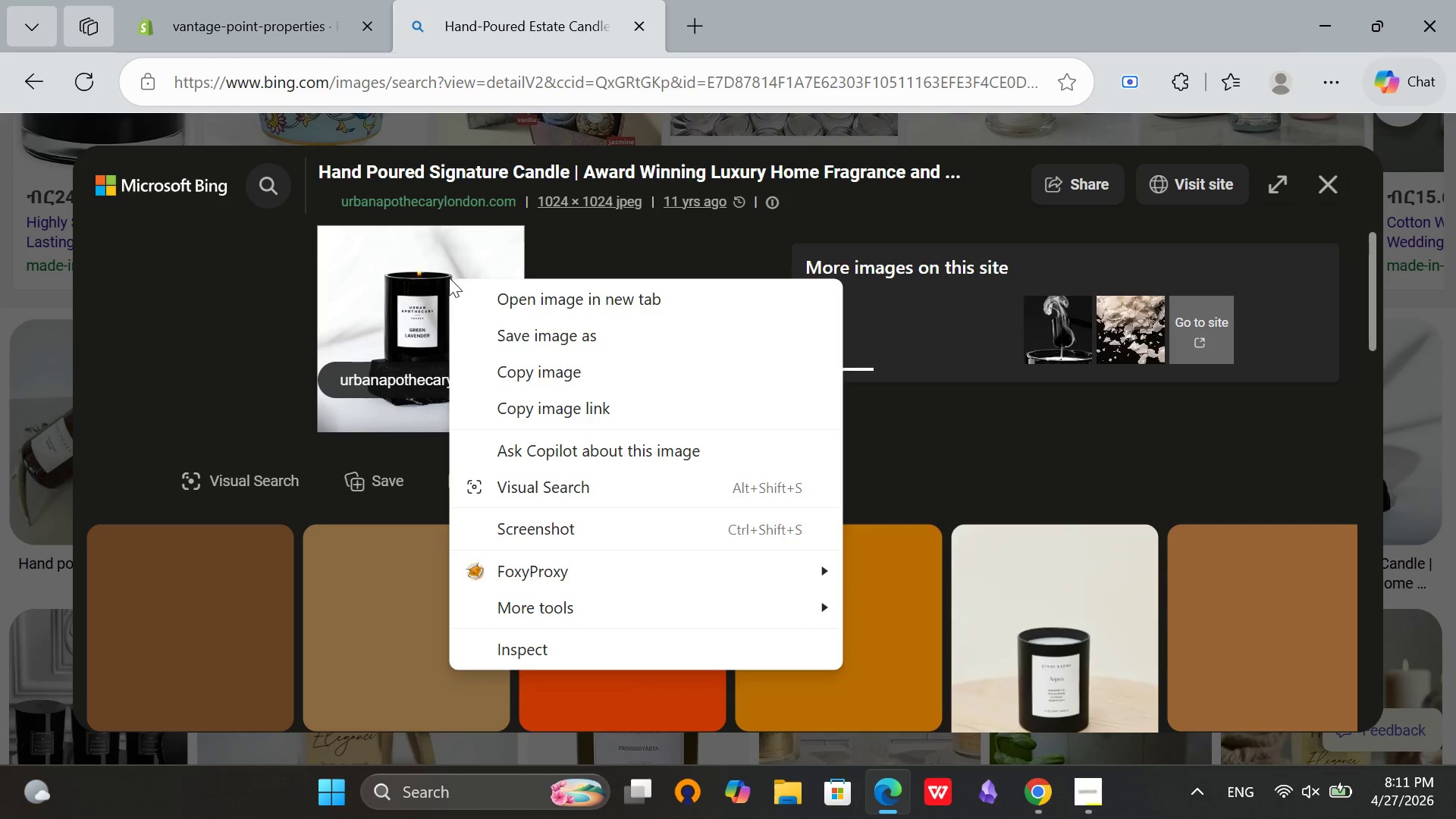 
left_click([462, 341])
 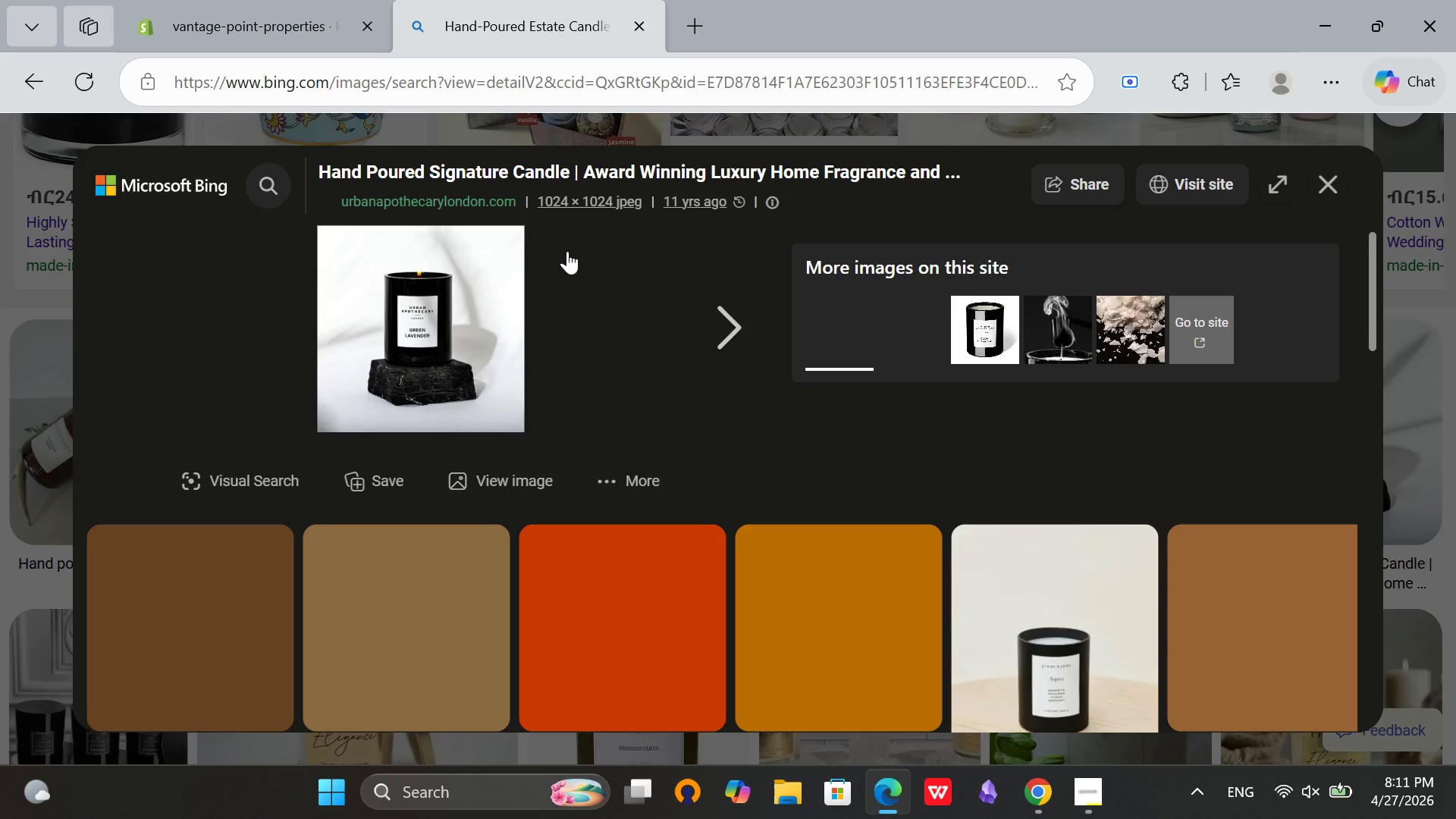 
wait(5.95)
 